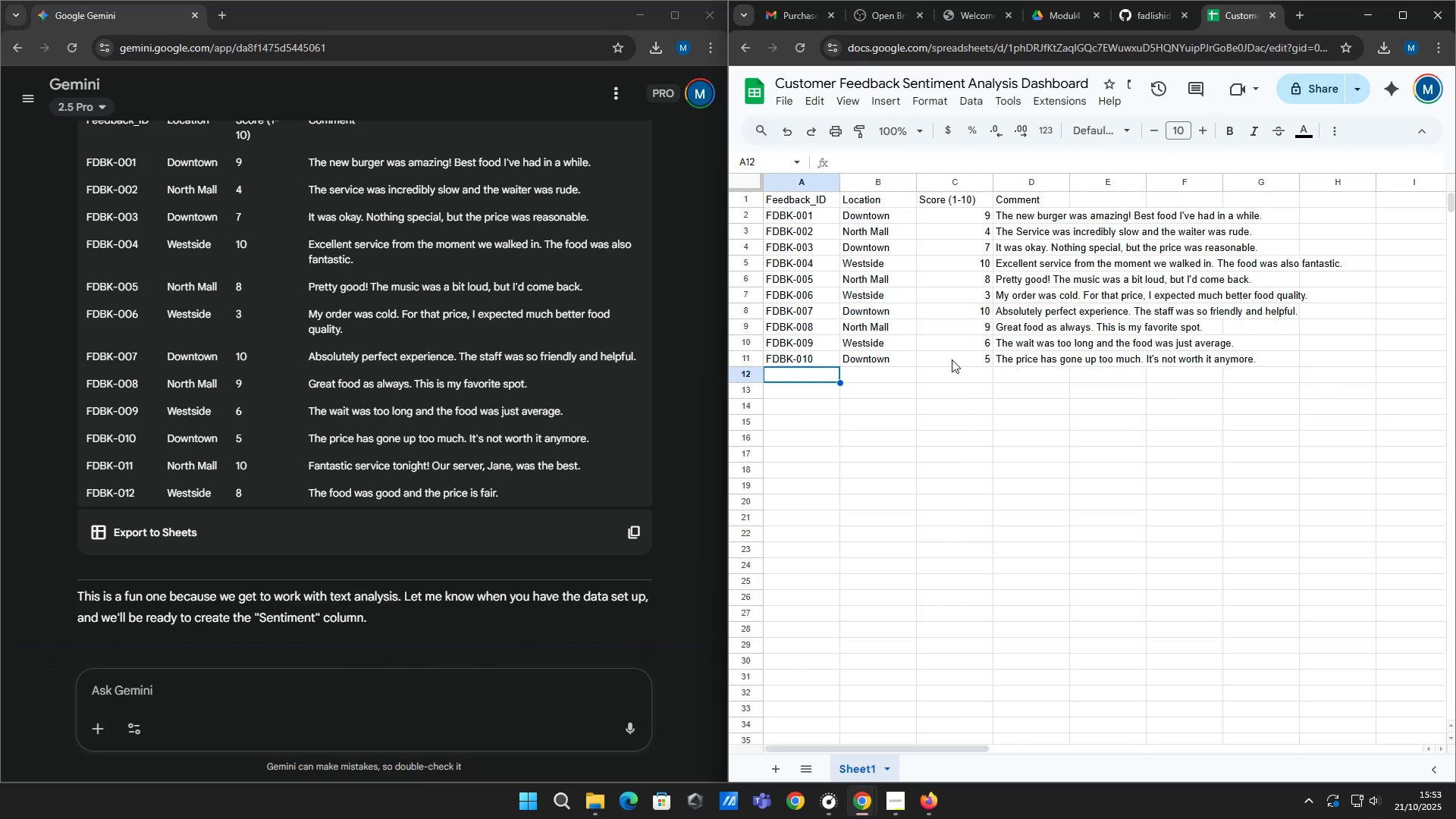 
key(ArrowLeft)
 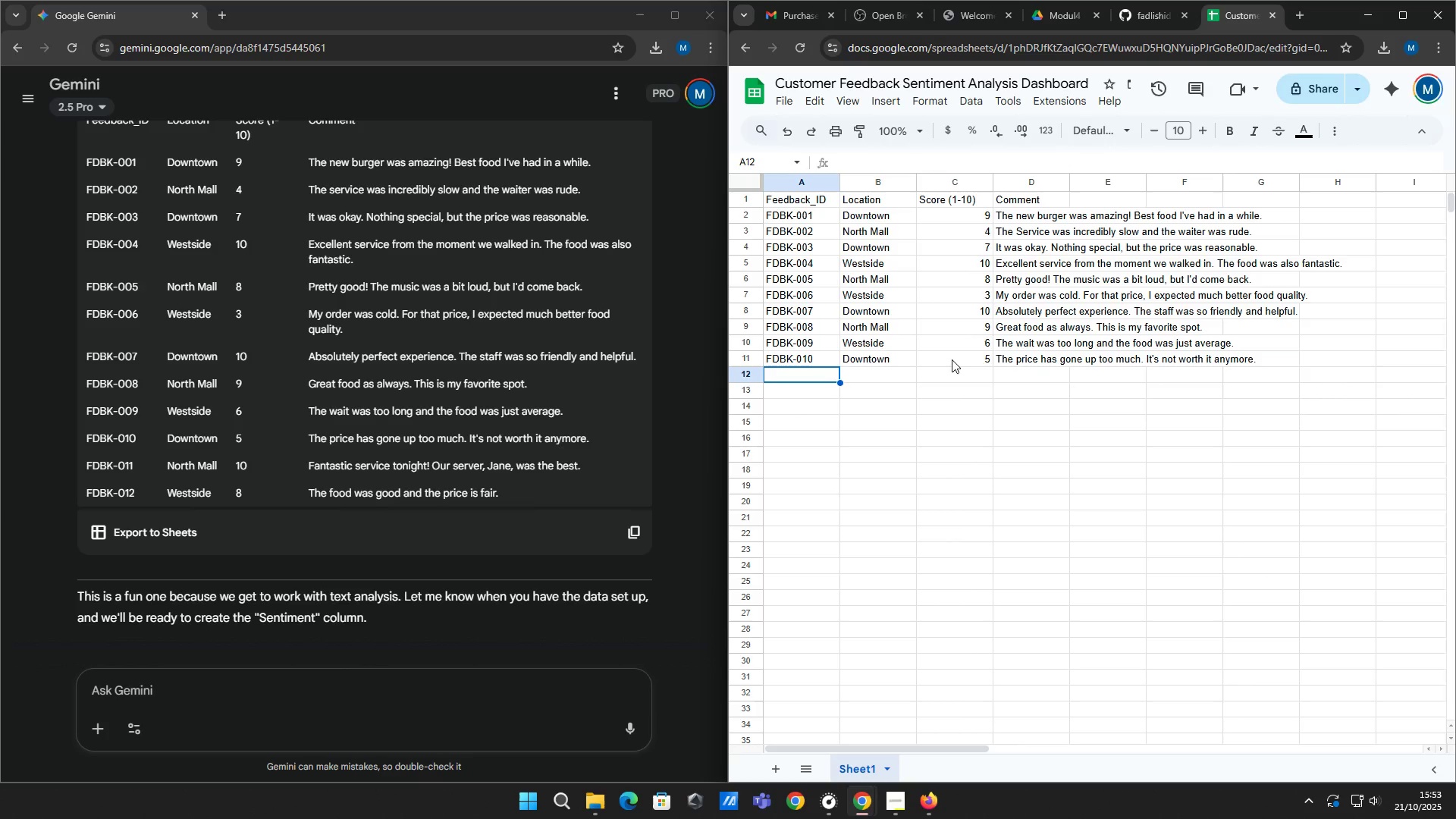 
type(FDBK-012)
key(Tab)
type(Westside)
key(Tab)
type(8)
key(Tab)
type(The food was good and the price is fair.)
 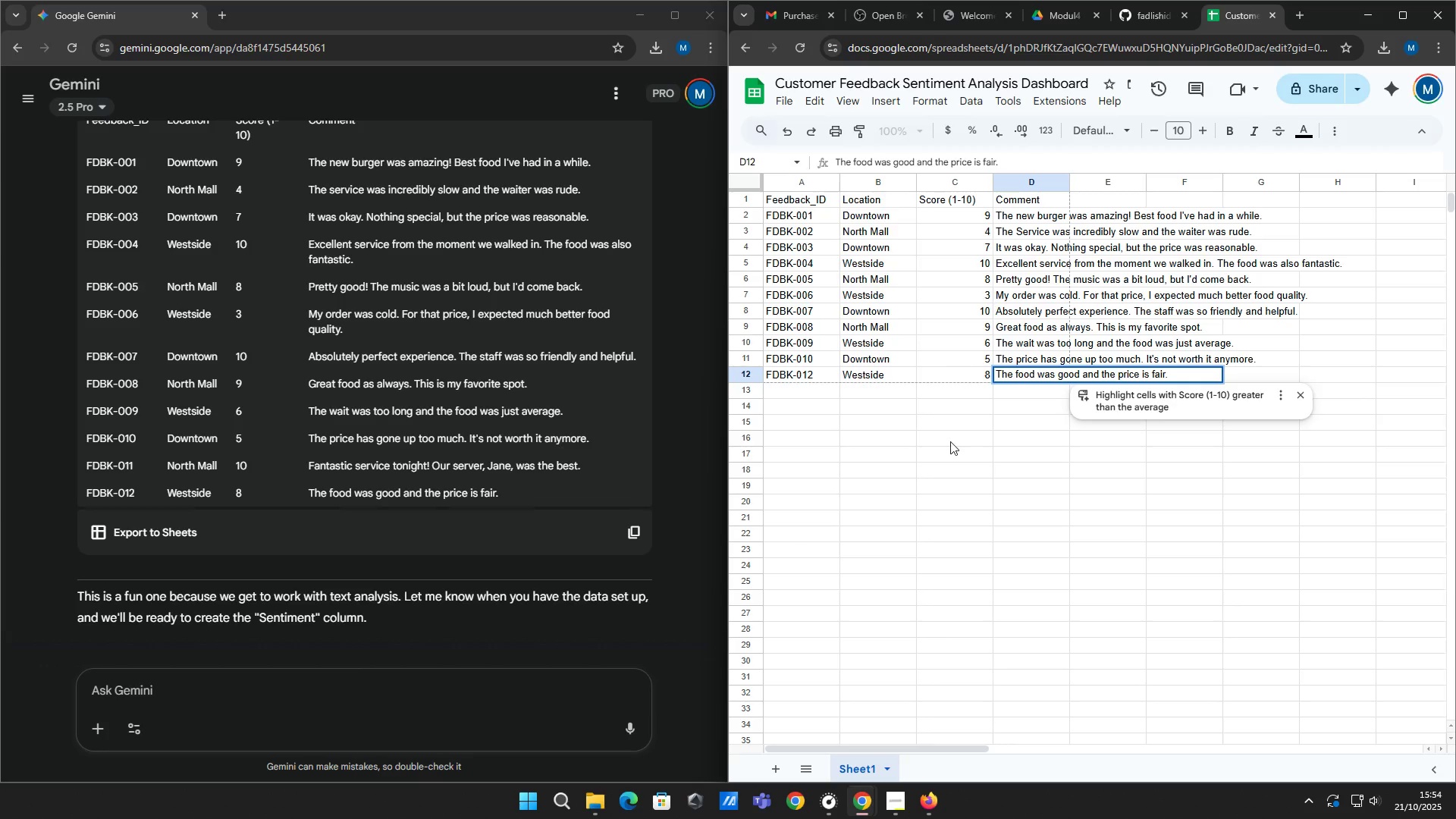 
left_click([949, 475])
 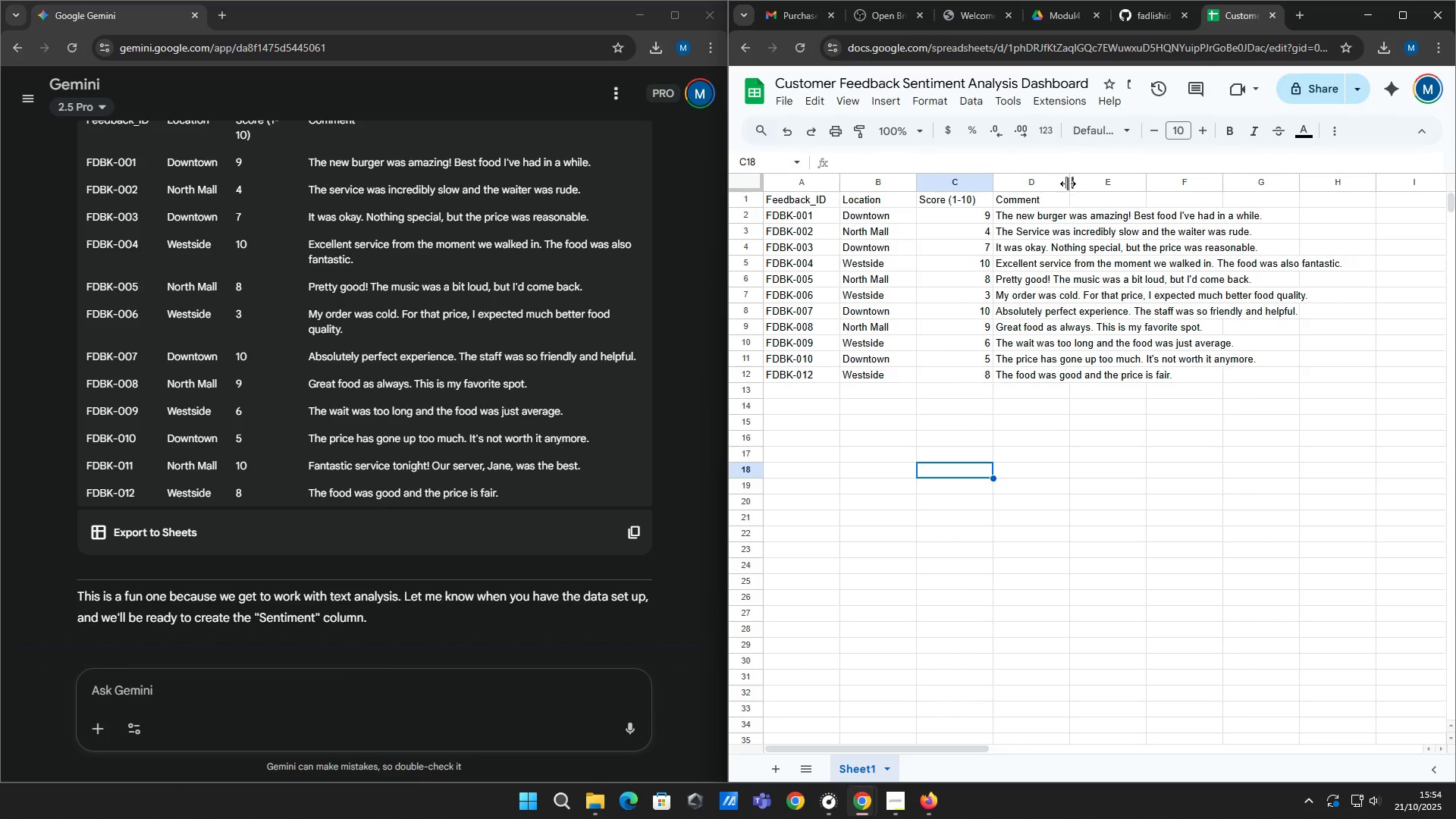 
left_click_drag(start_coordinate=[1069, 184], to_coordinate=[1045, 193])
 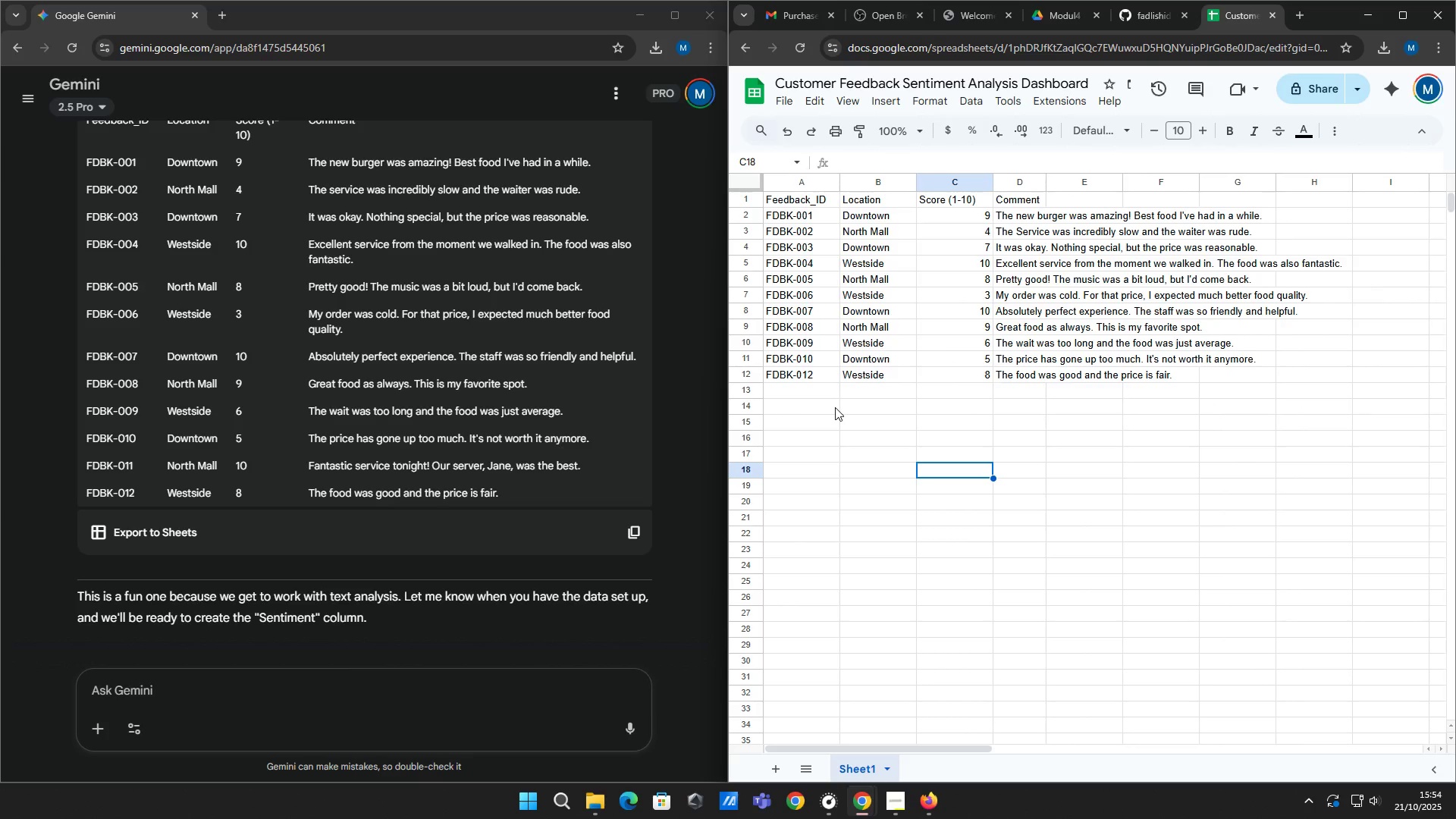 
scroll: coordinate [657, 497], scroll_direction: down, amount: 3.0
 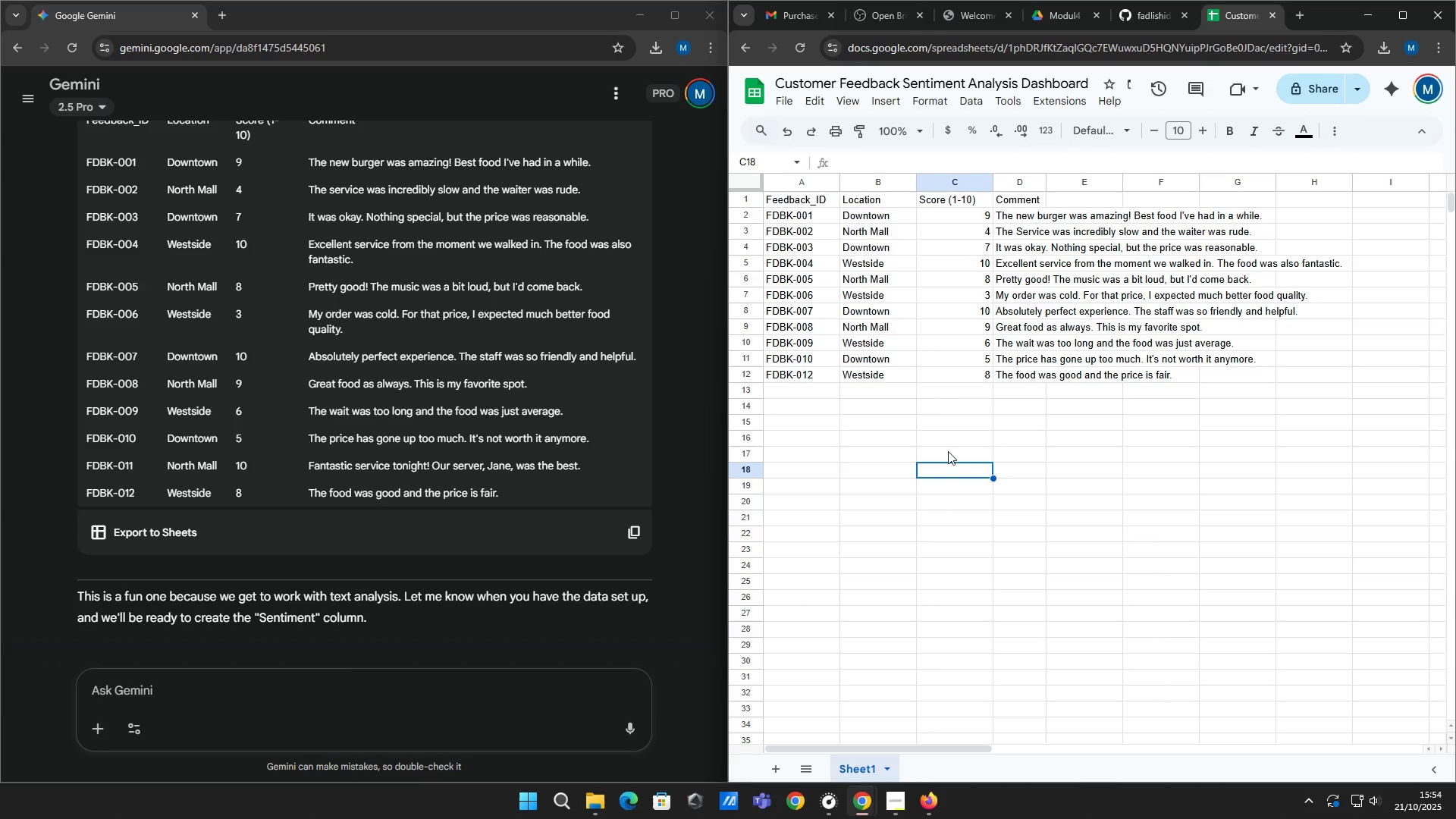 
left_click([948, 451])
 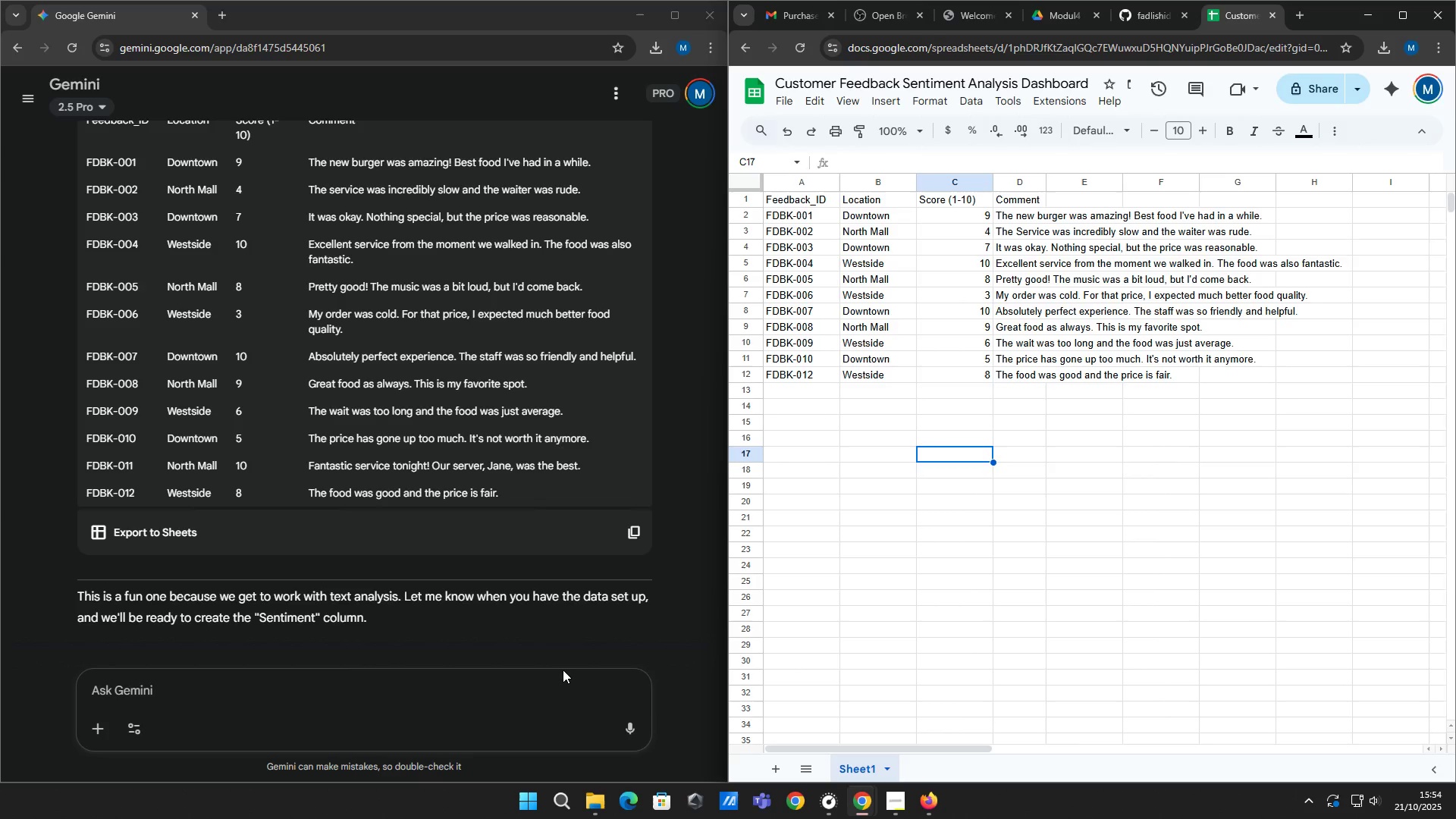 
left_click([551, 694])
 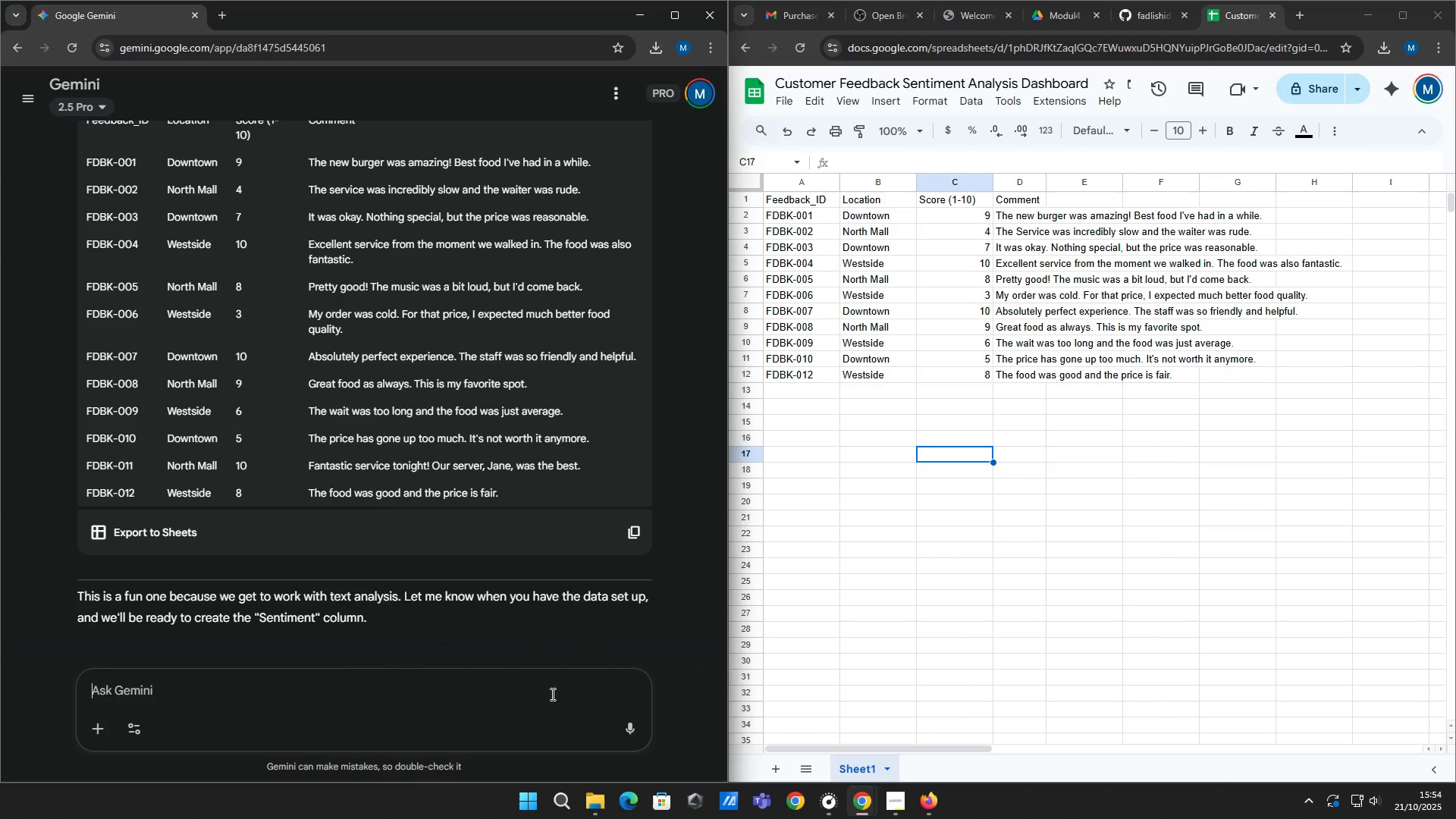 
type(im done with the lets continue)
 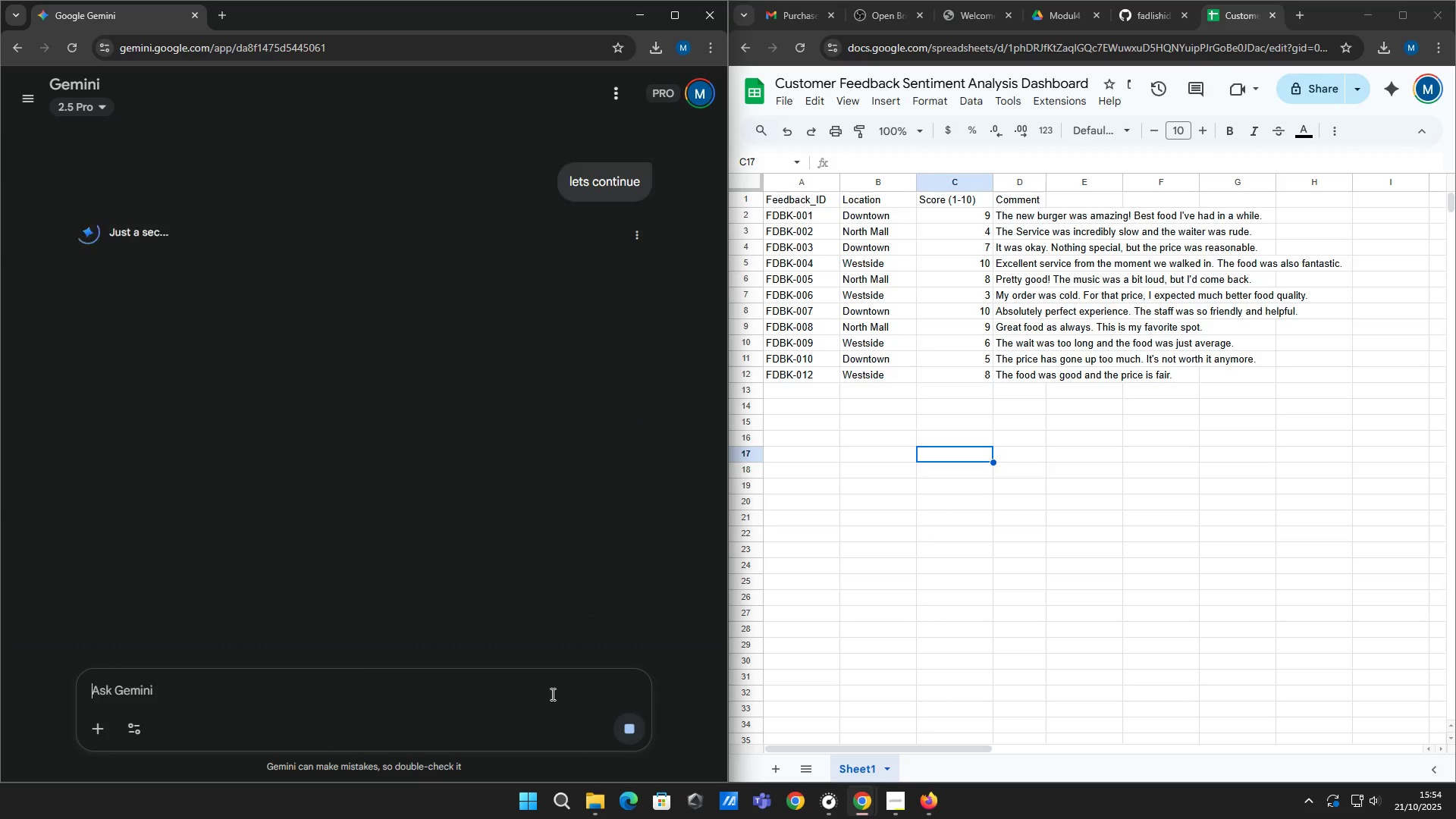 
hold_key(key=Backspace, duration=1.16)
 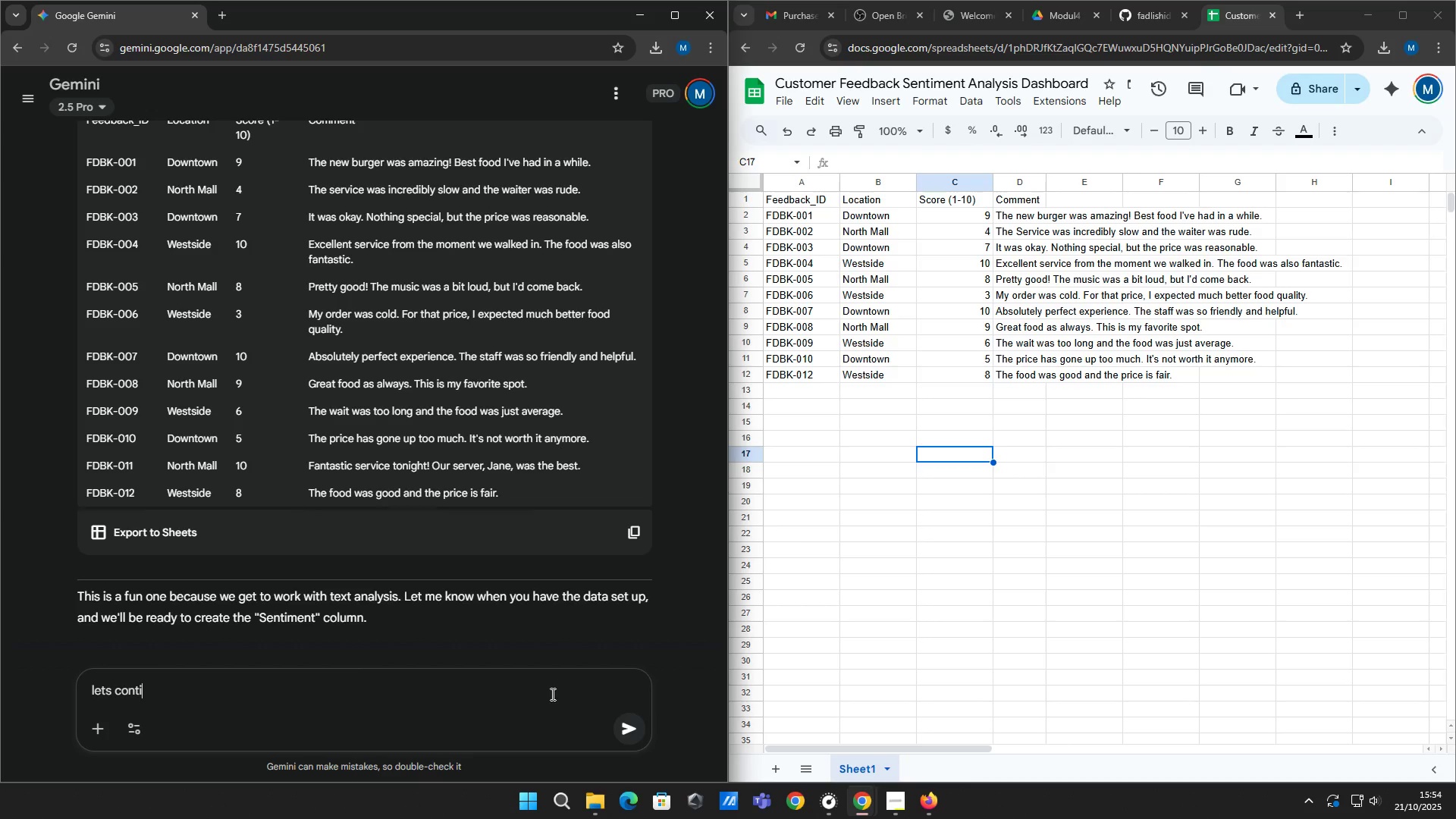 
key(Enter)
 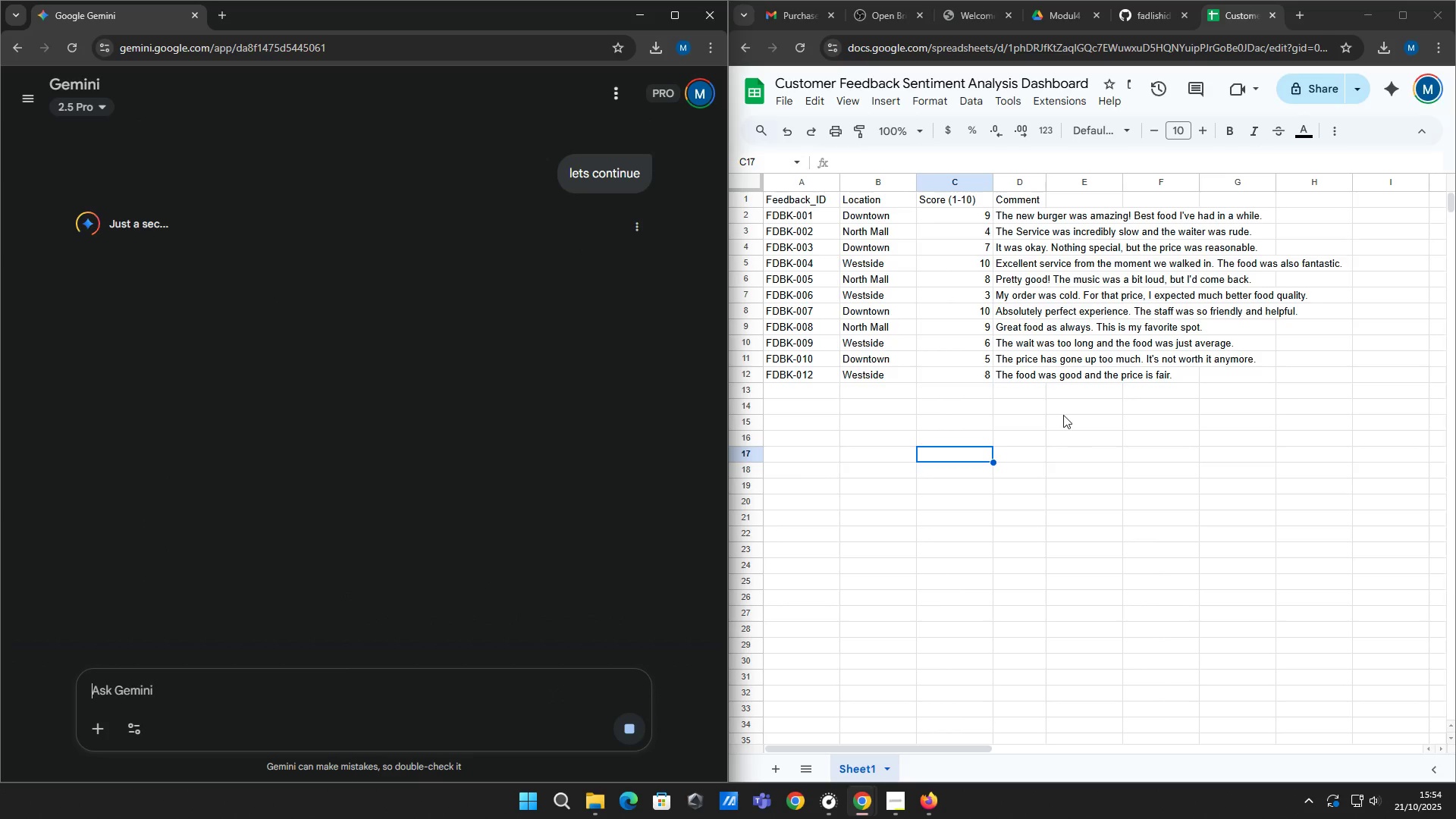 
left_click([1063, 413])
 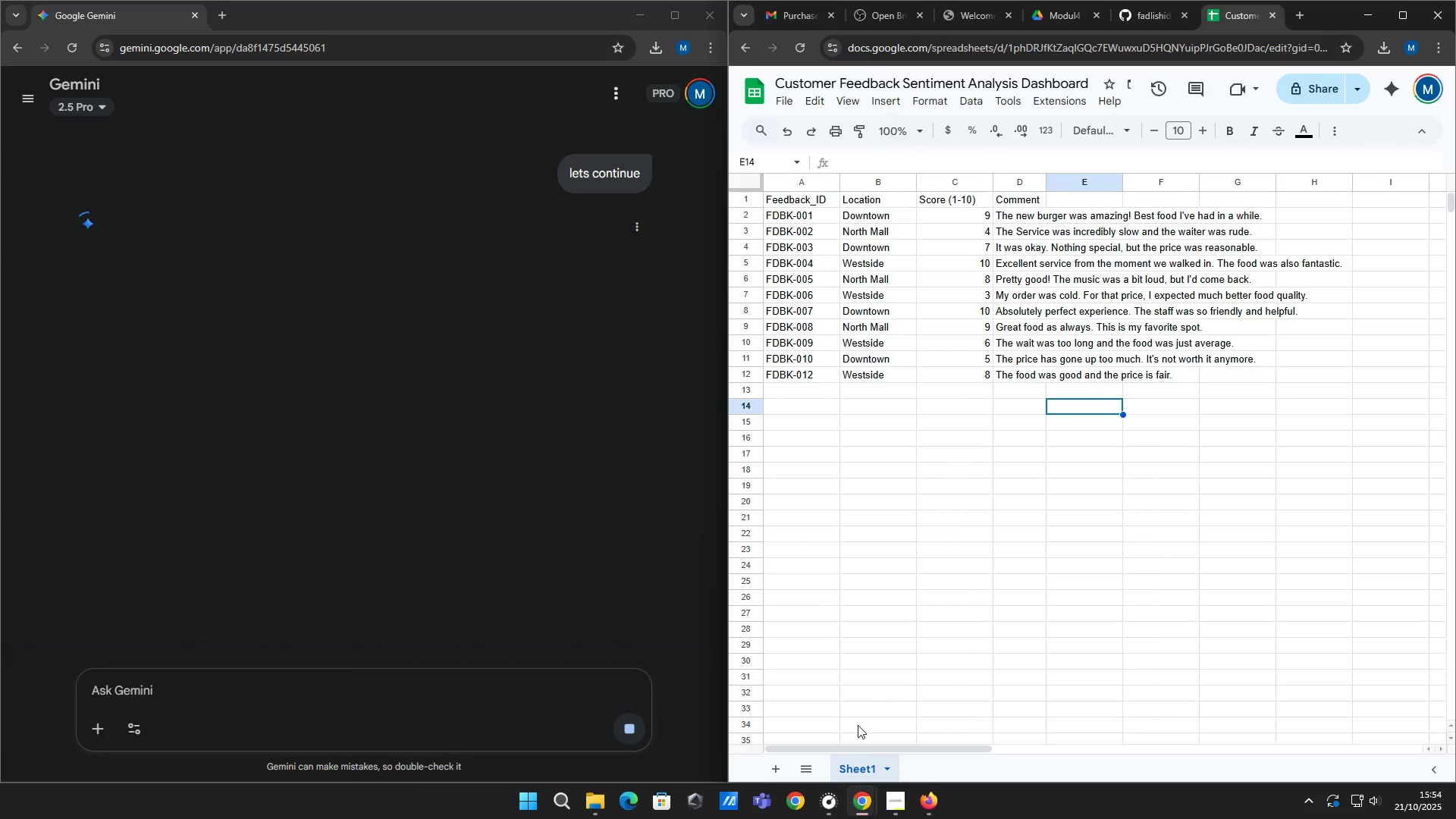 
wait(5.49)
 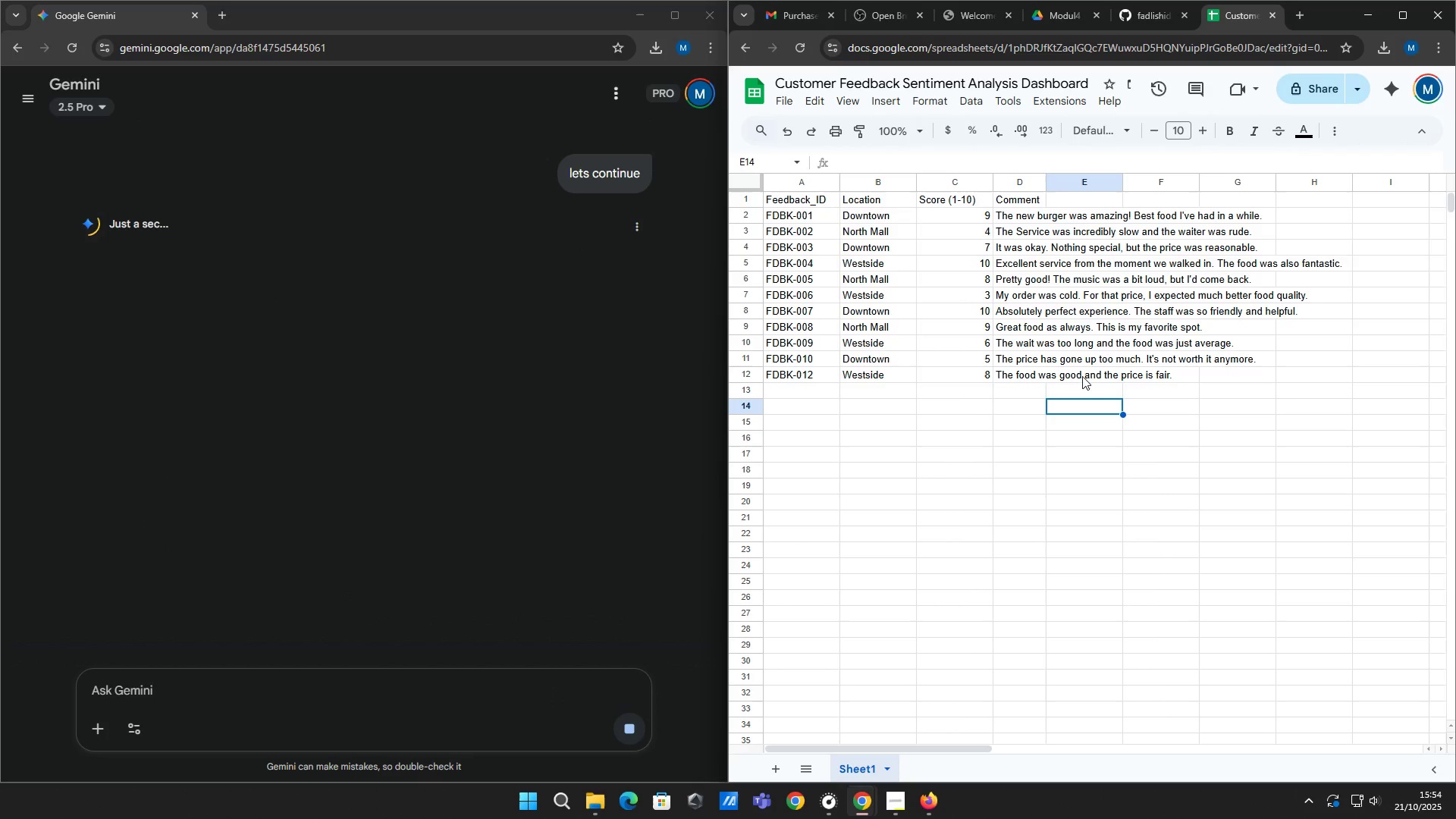 
scroll: coordinate [618, 454], scroll_direction: up, amount: 18.0
 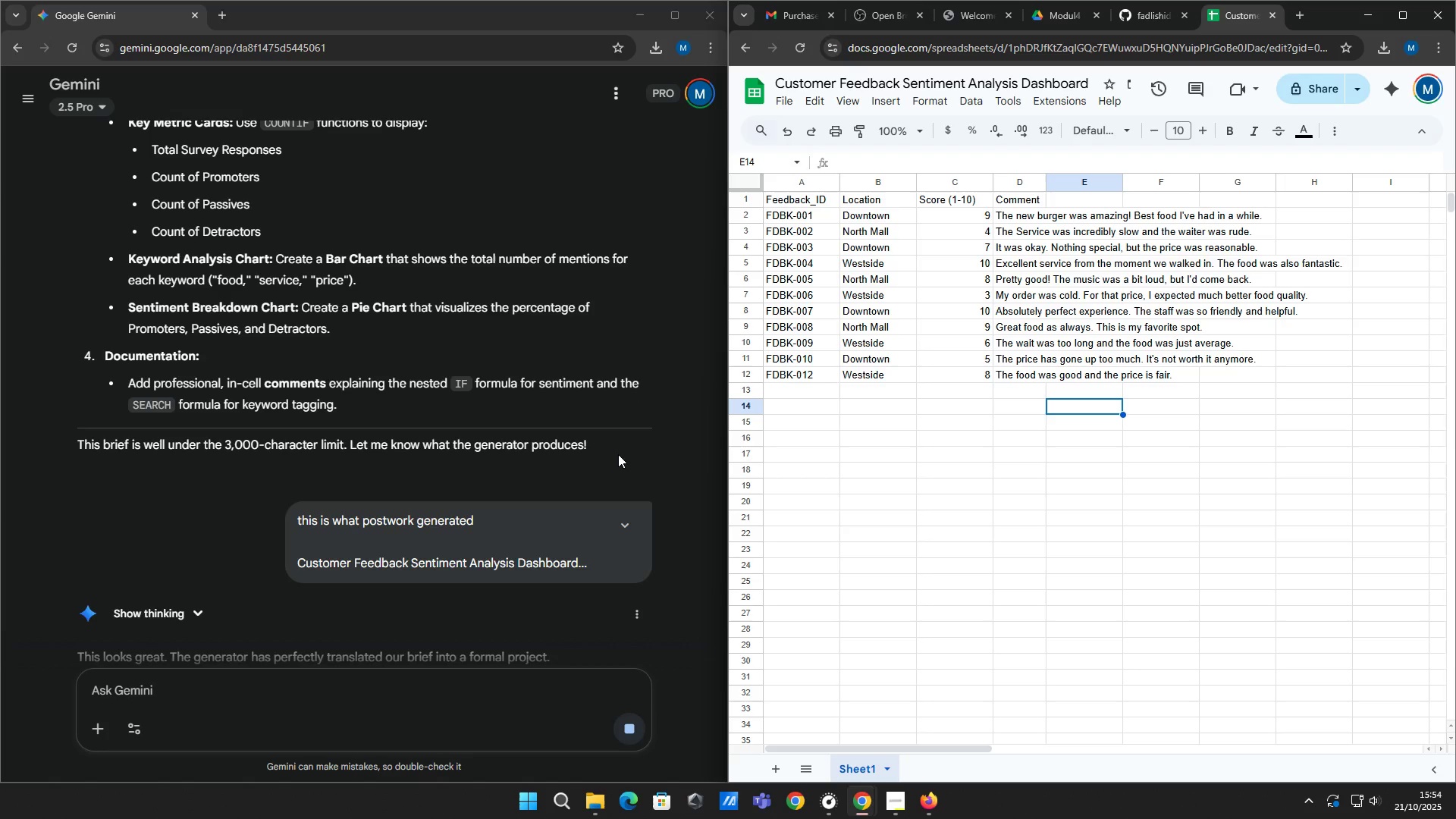 
scroll: coordinate [618, 454], scroll_direction: down, amount: 6.0
 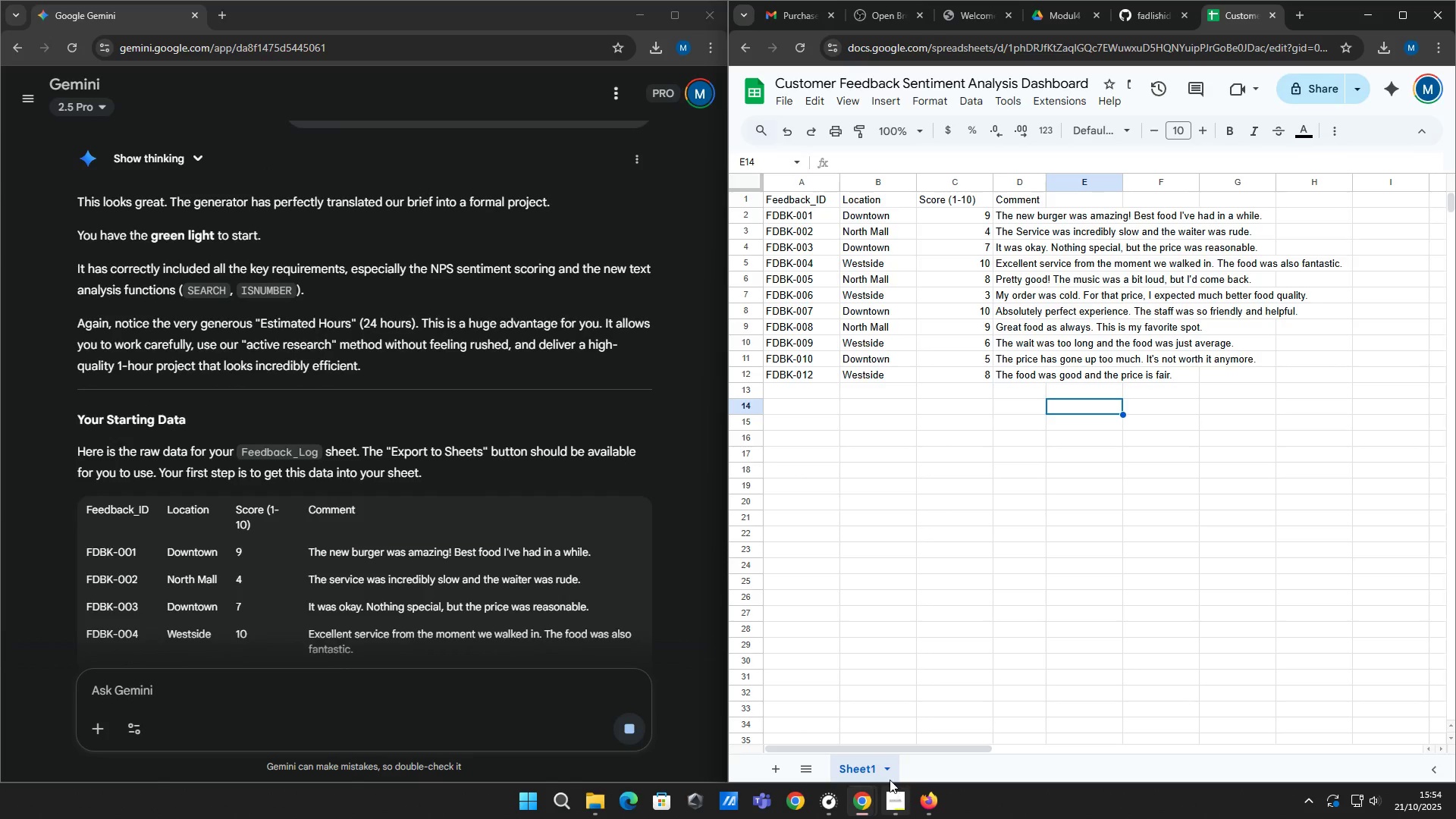 
left_click([889, 773])
 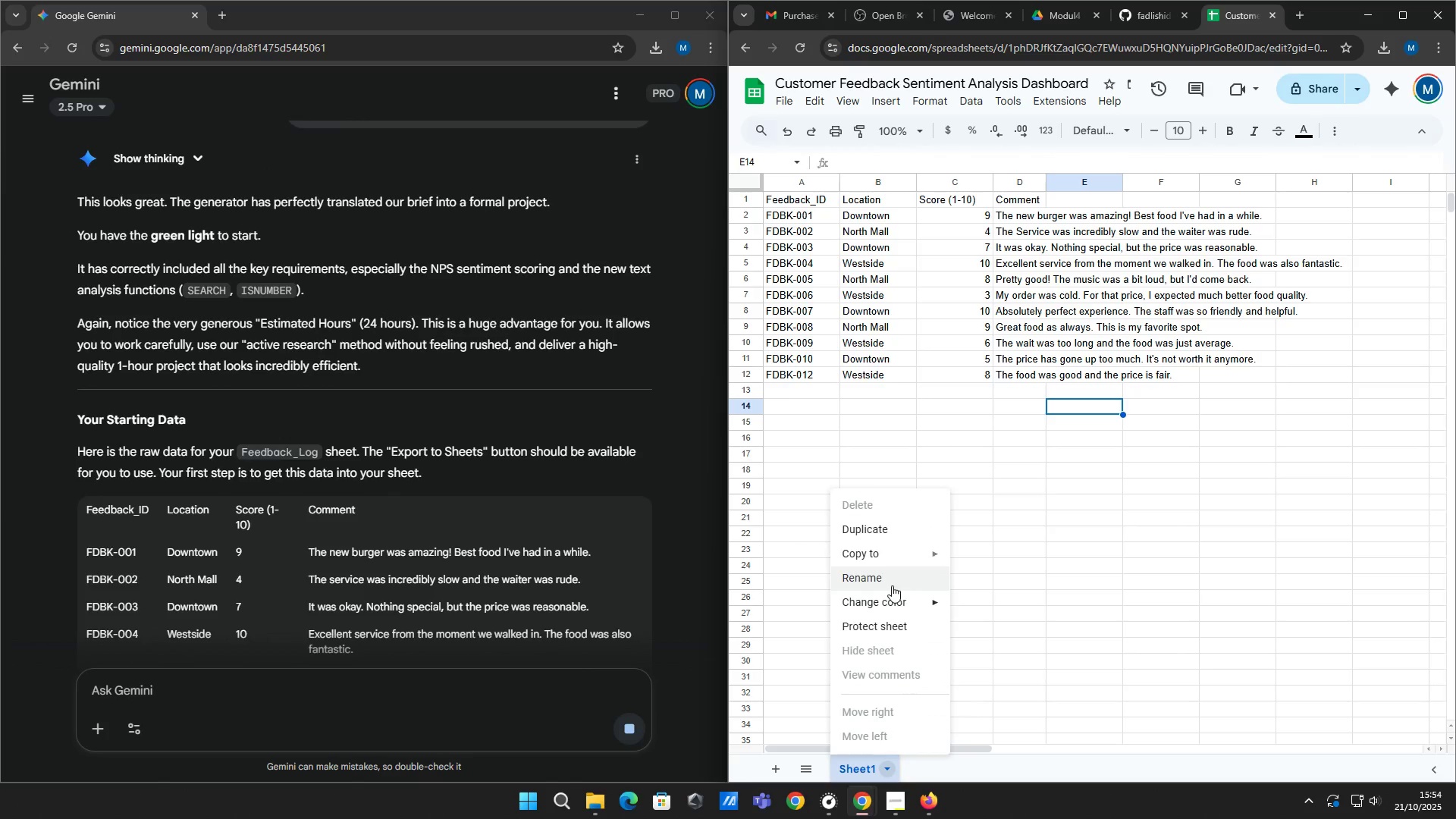 
left_click([890, 576])
 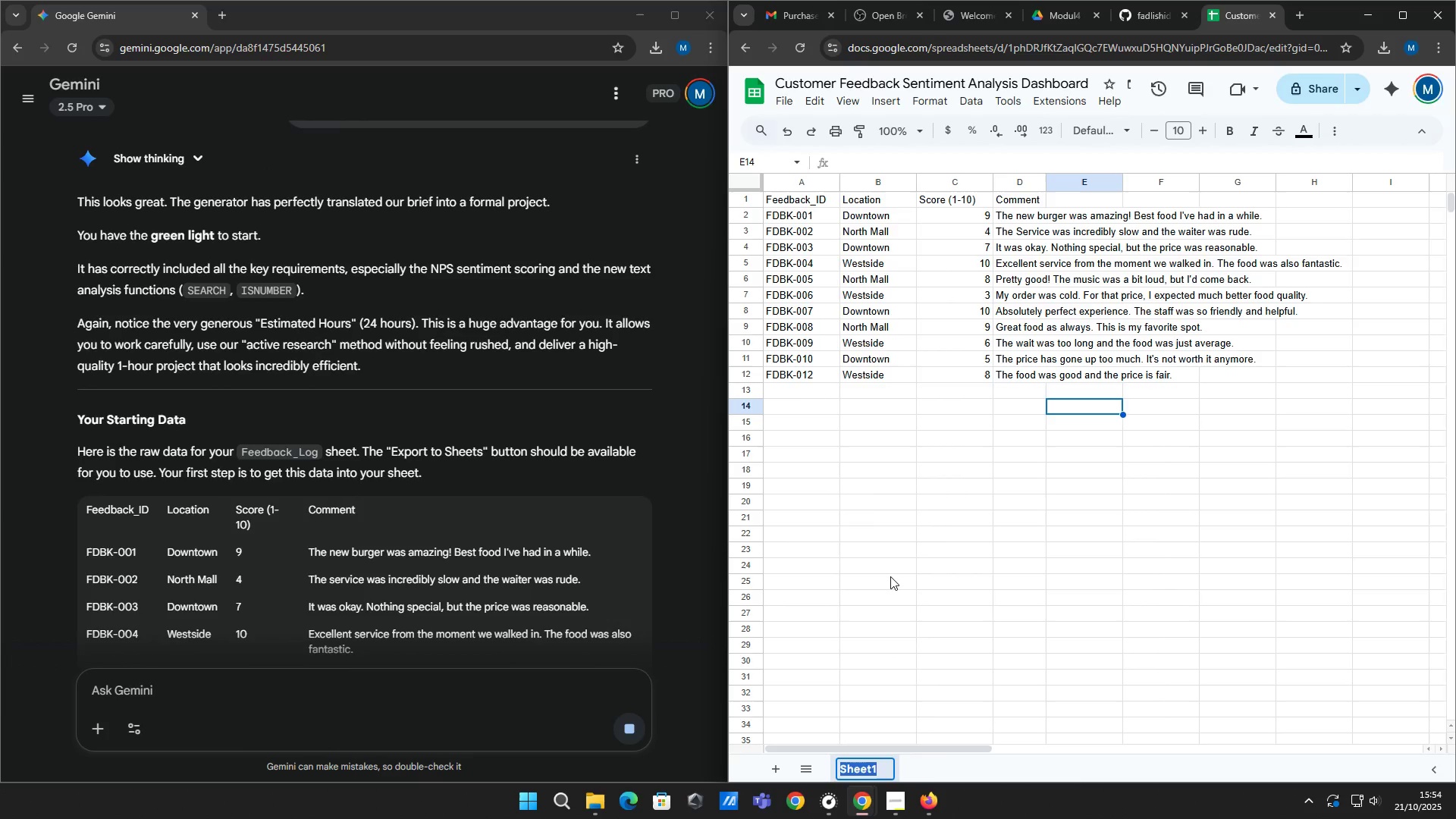 
type(Feedbak)
key(Backspace)
type(ck_Log)
 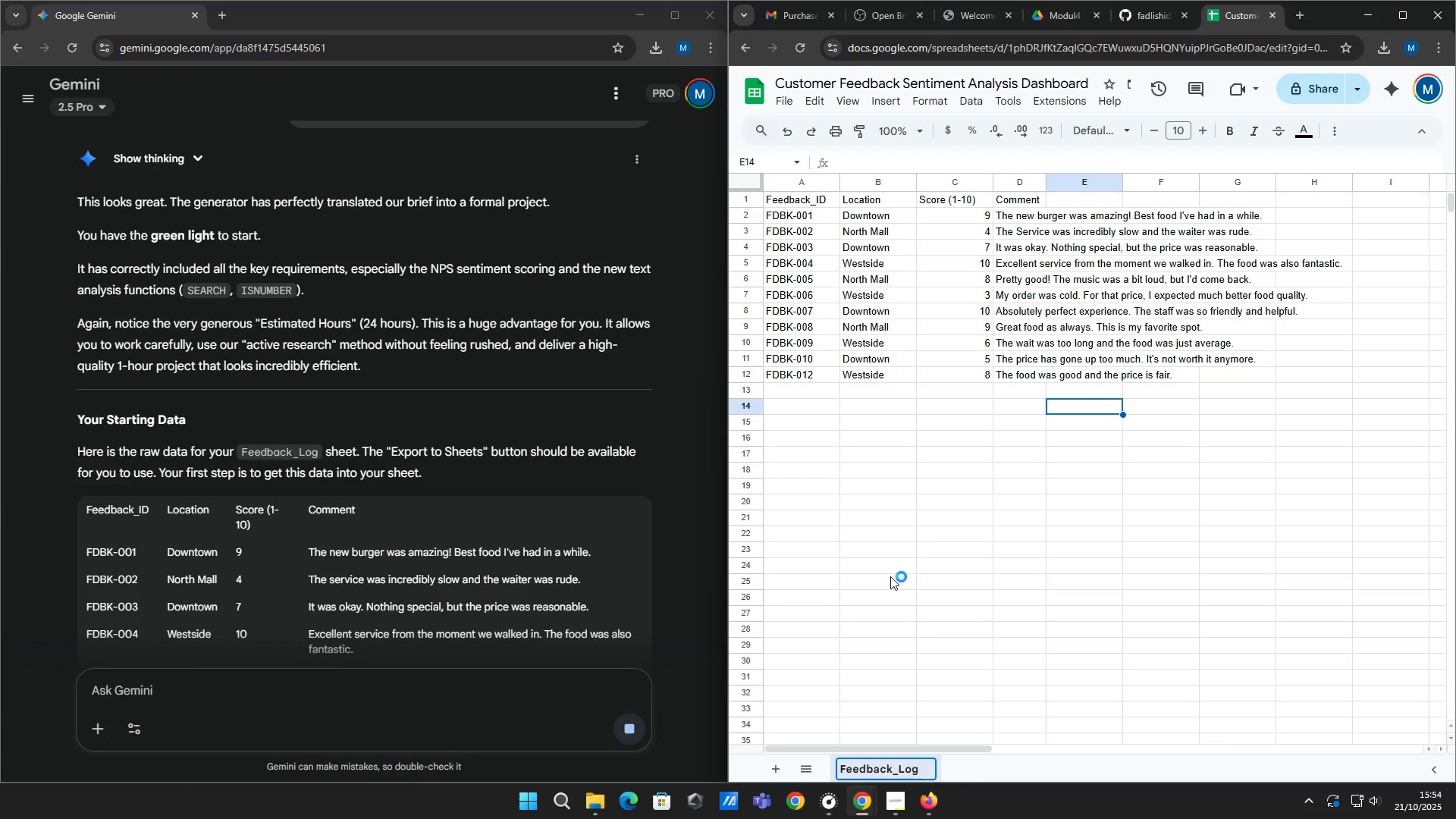 
scroll: coordinate [579, 554], scroll_direction: down, amount: 25.0
 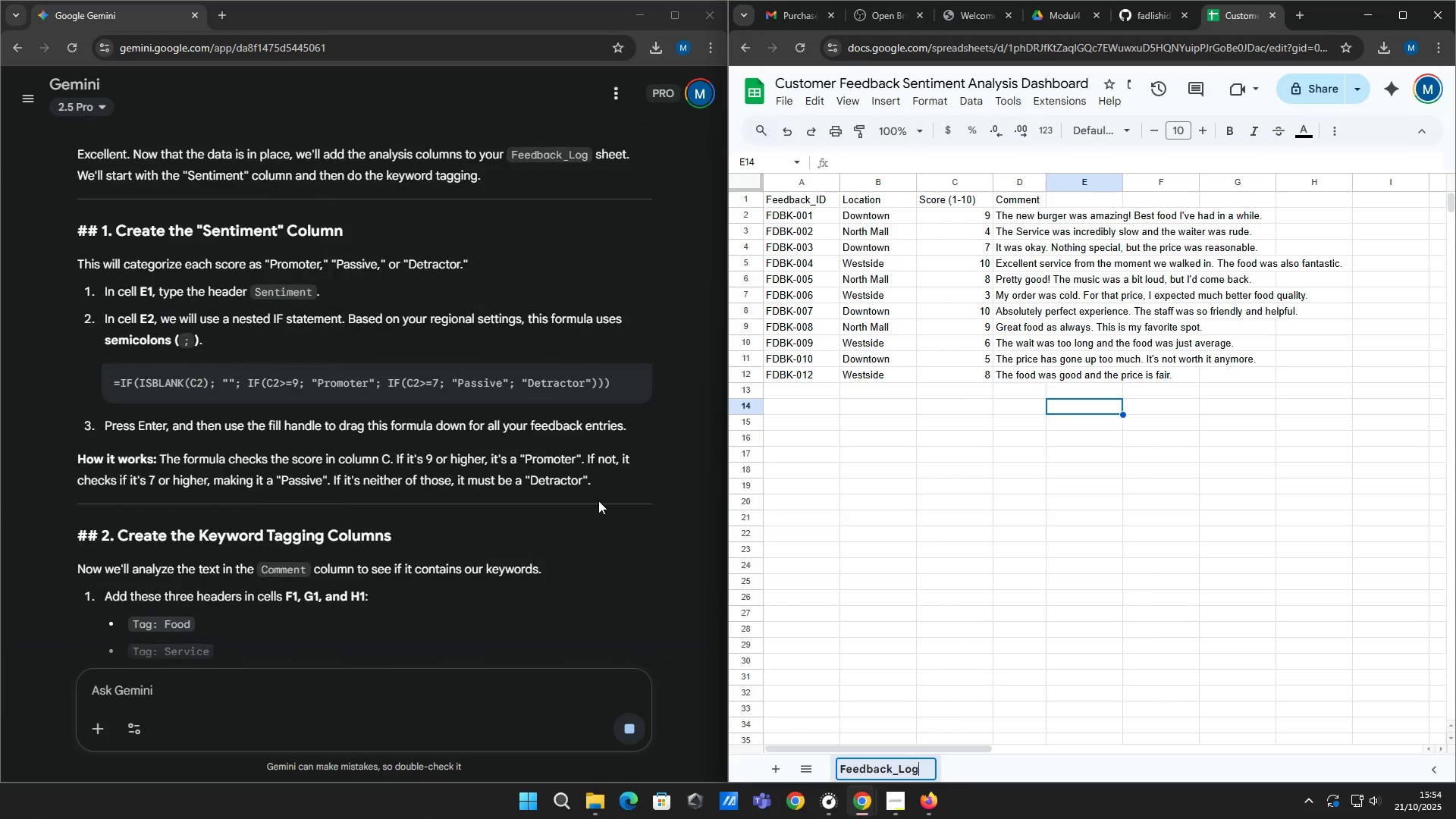 
scroll: coordinate [570, 491], scroll_direction: up, amount: 2.0
 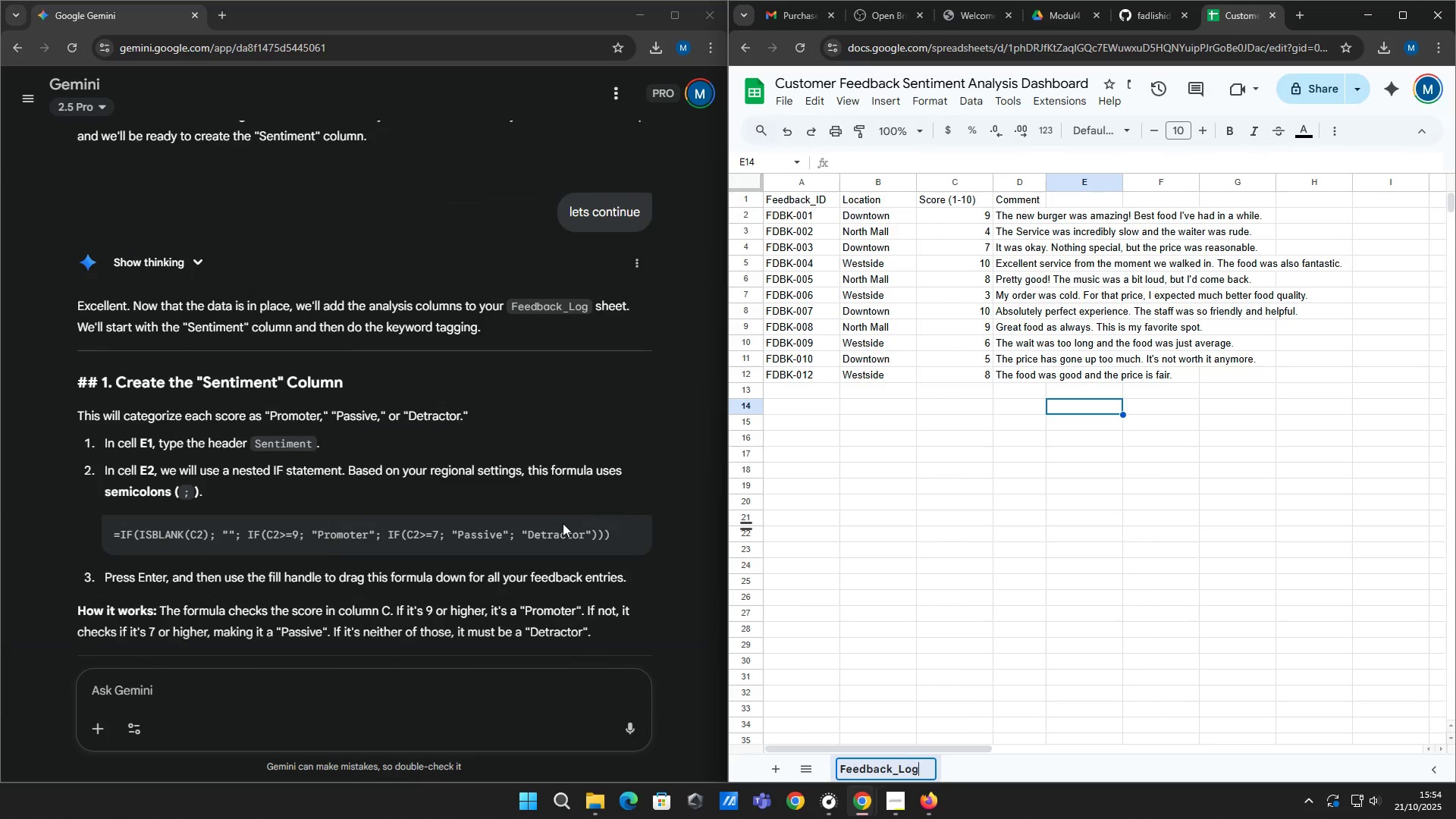 
scroll: coordinate [563, 523], scroll_direction: down, amount: 1.0
 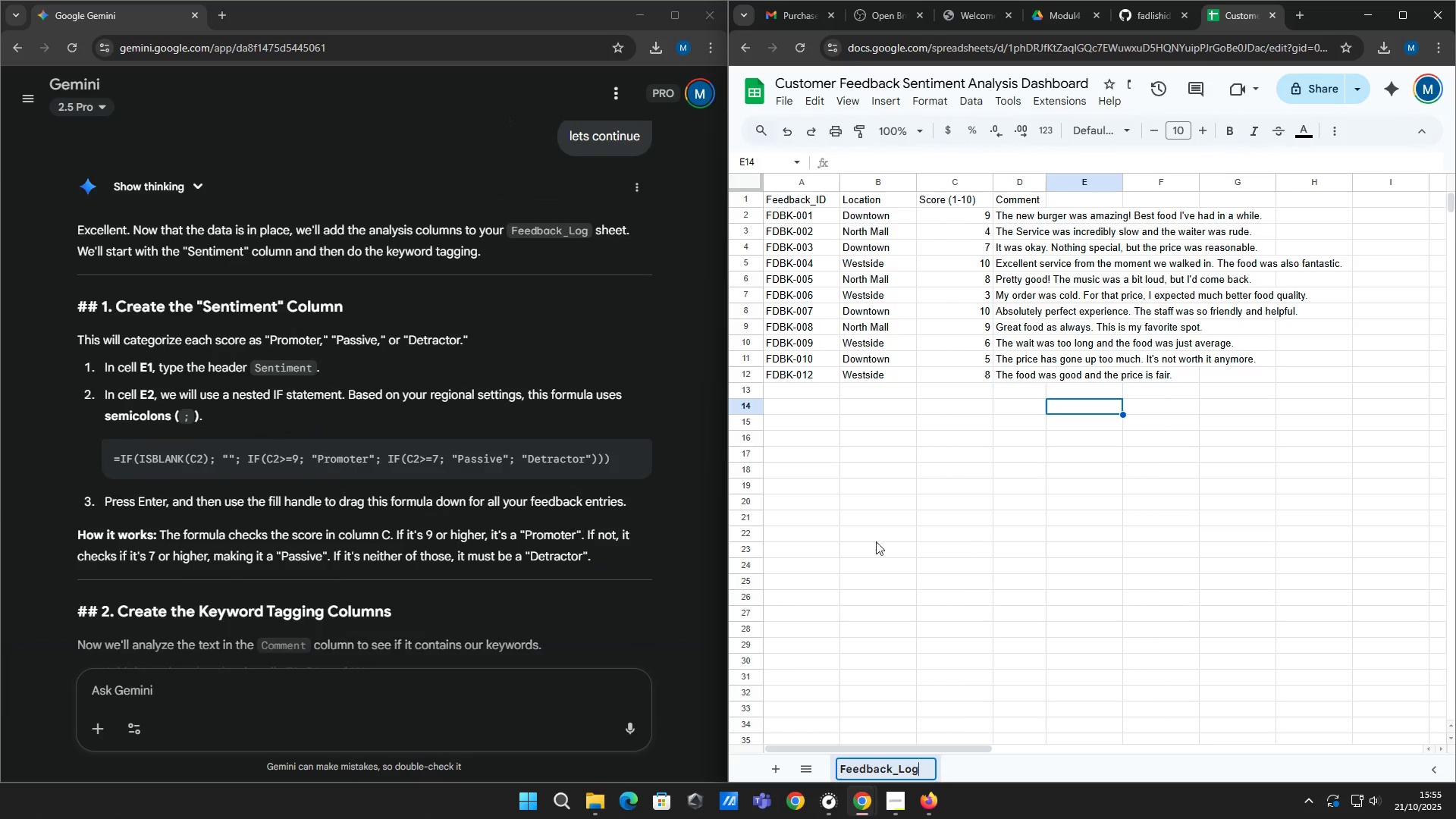 
left_click([876, 541])
 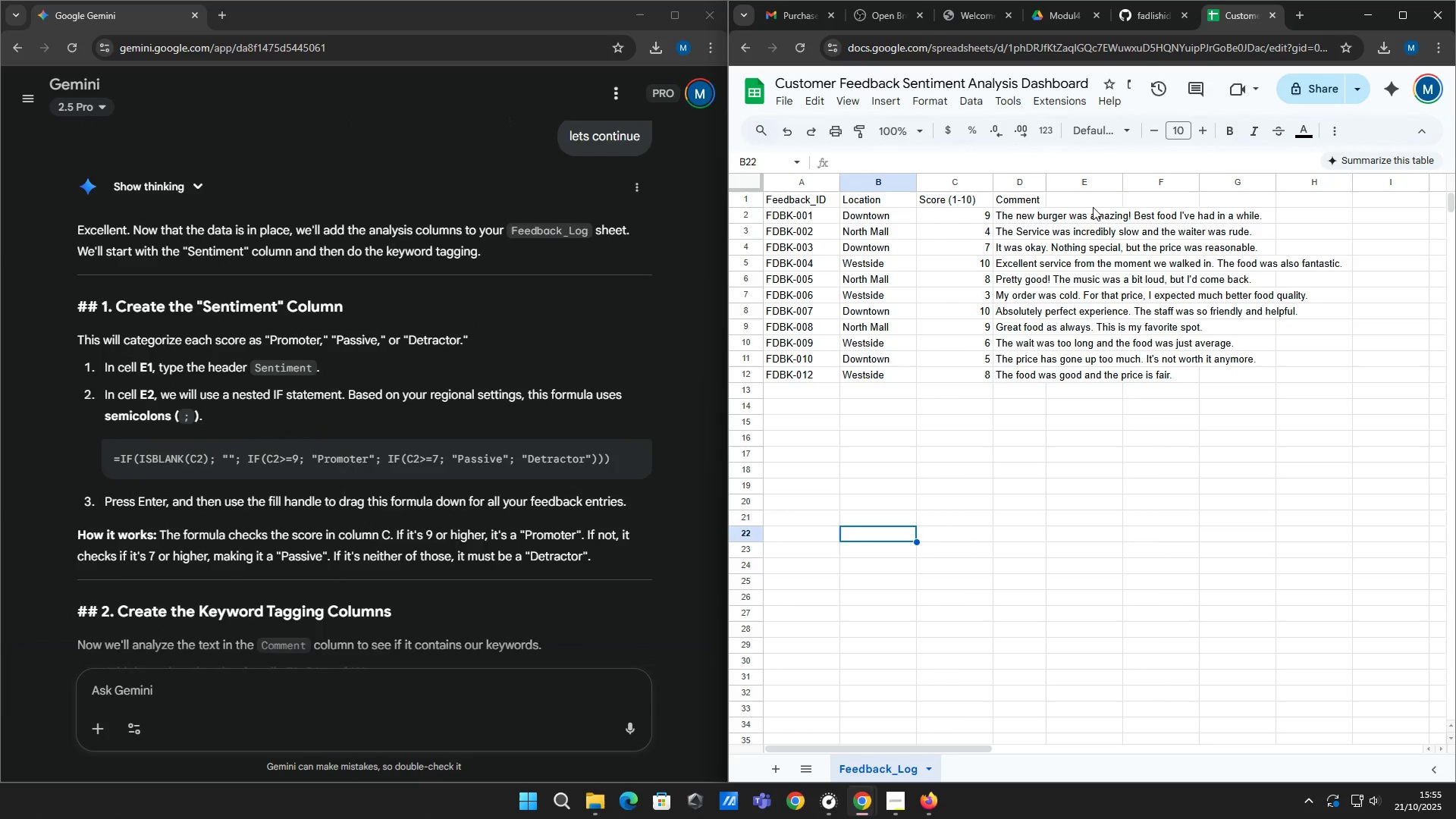 
left_click([1094, 202])
 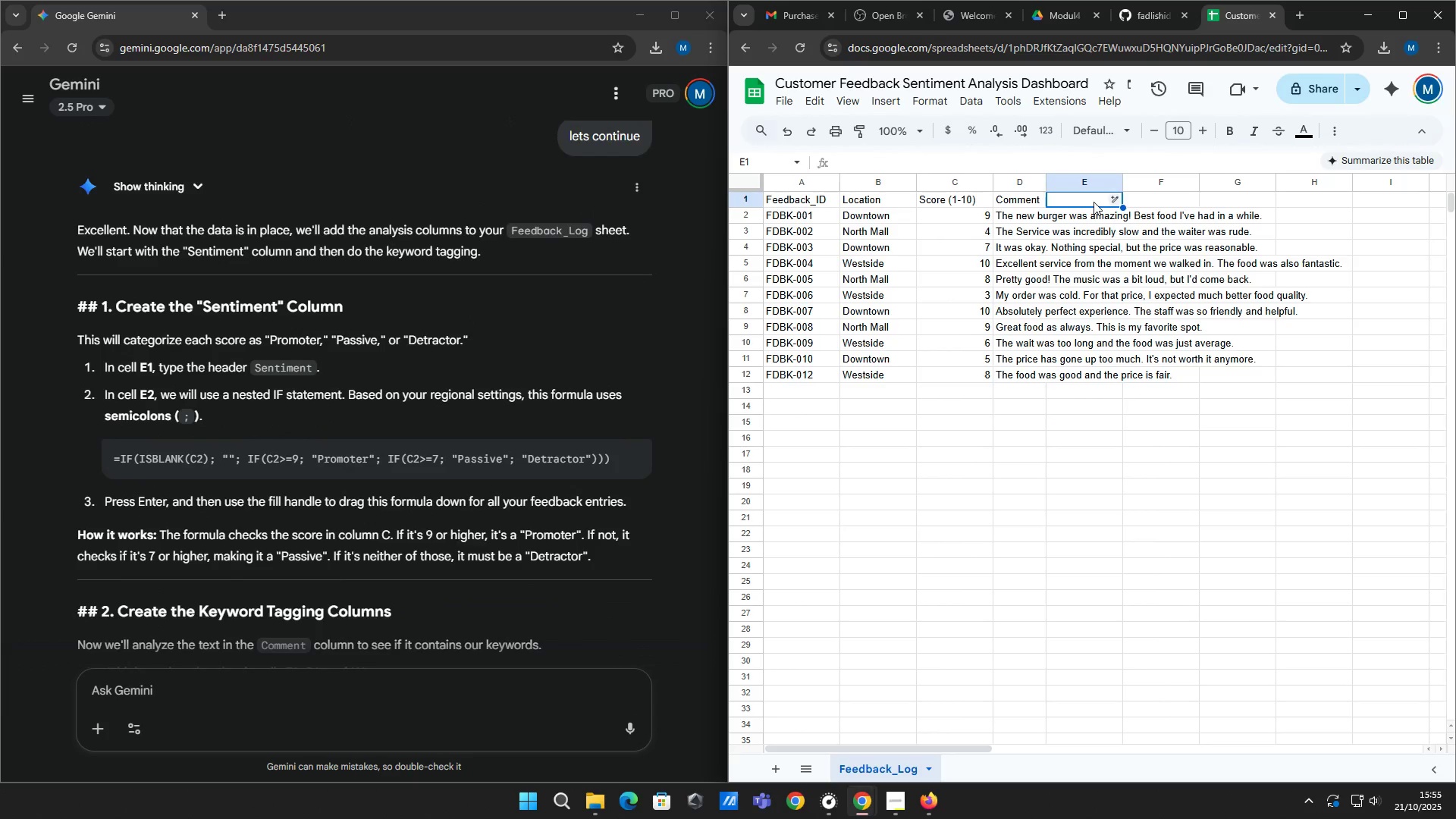 
type(Sentiment)
 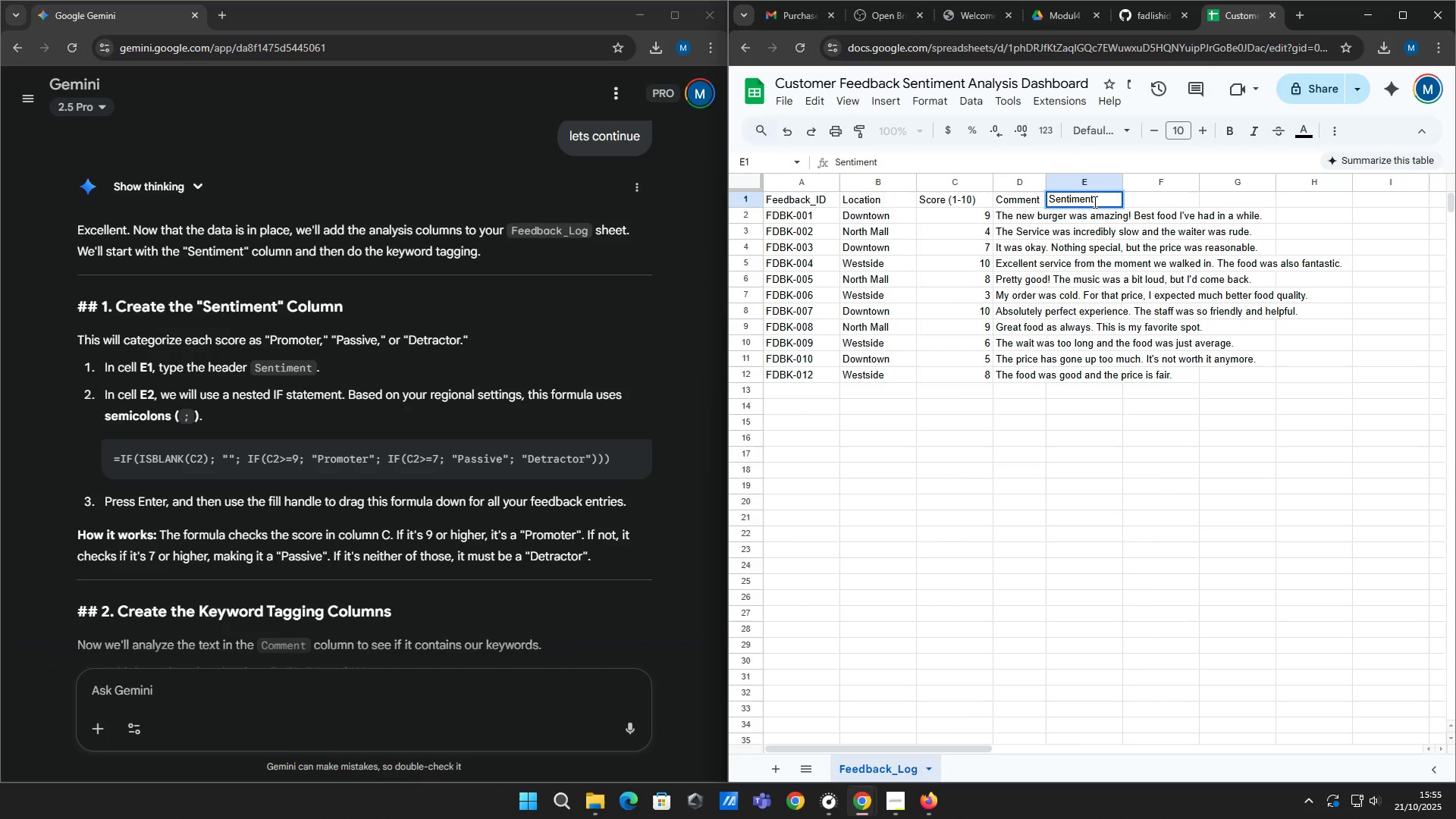 
wait(5.15)
 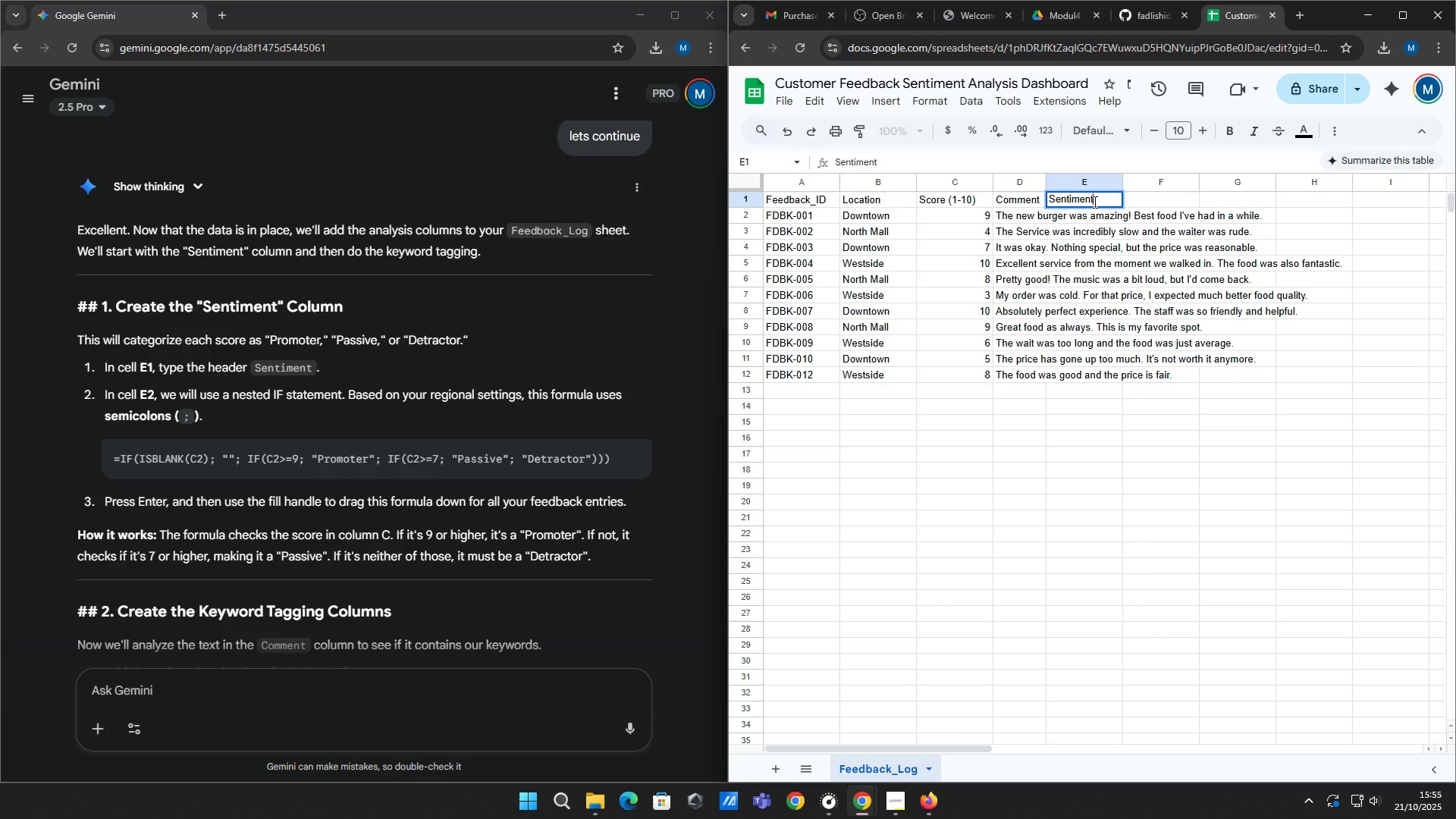 
key(Enter)
 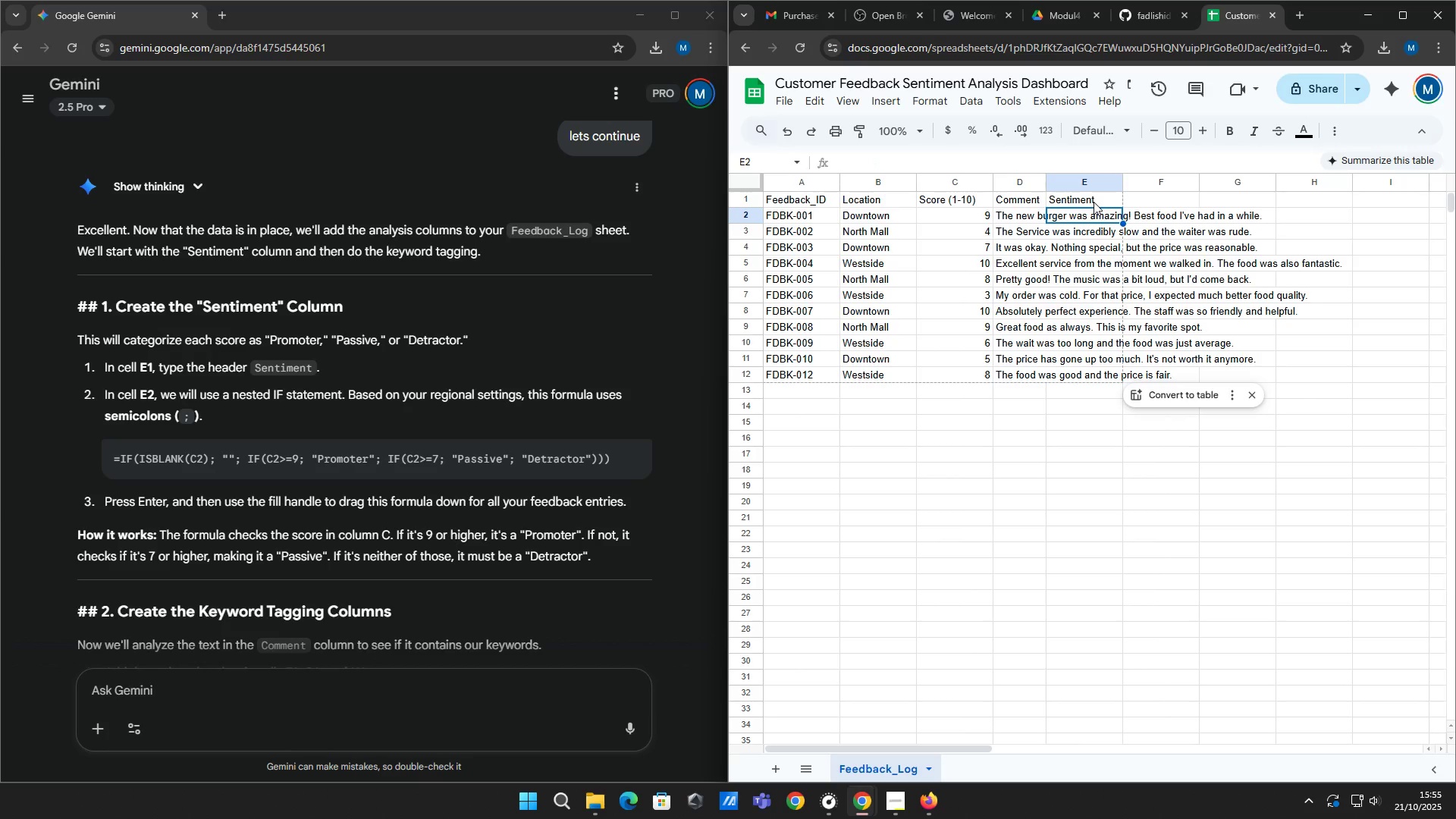 
type(=if)
 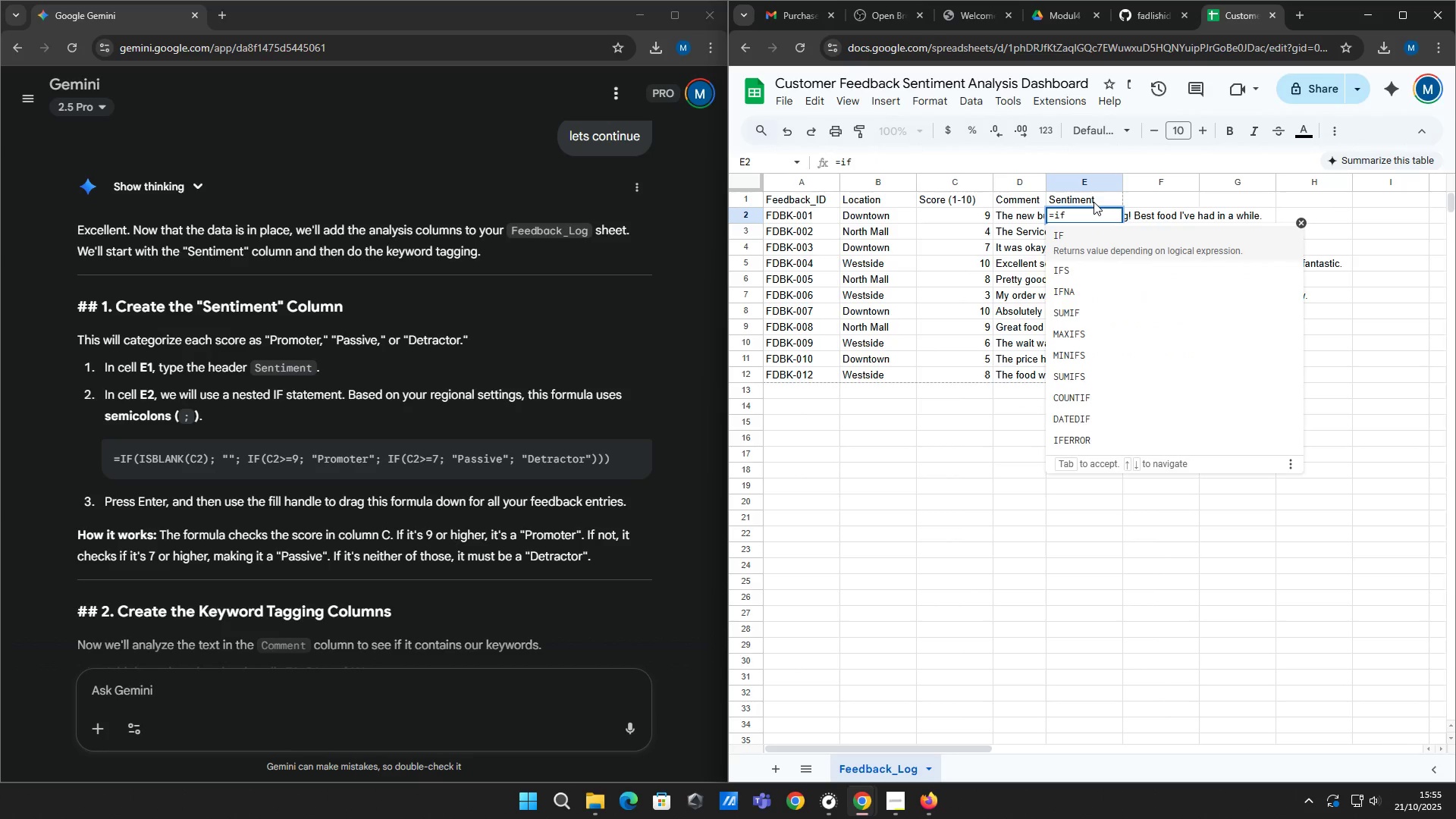 
key(Enter)
 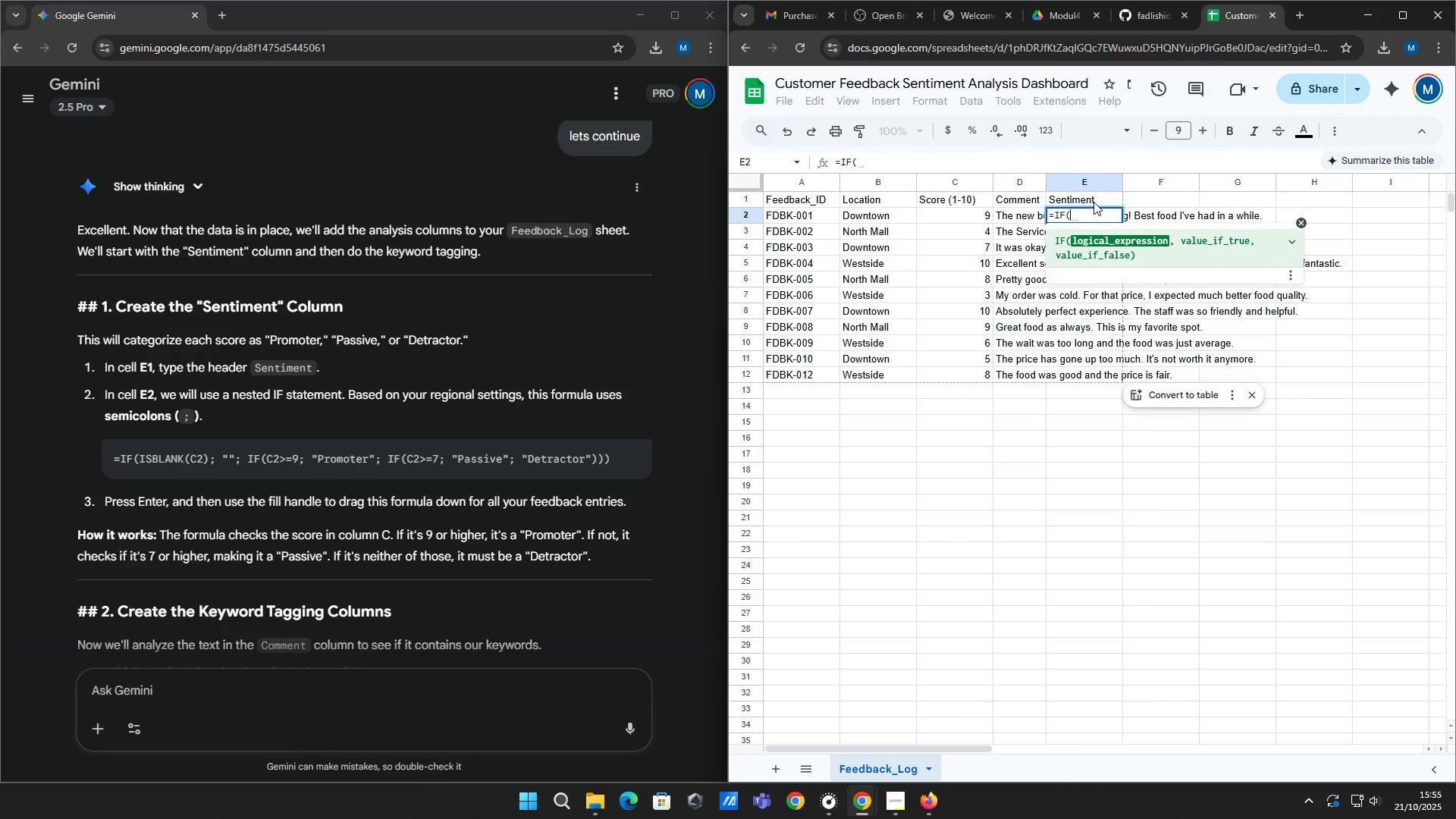 
type((isblank)
 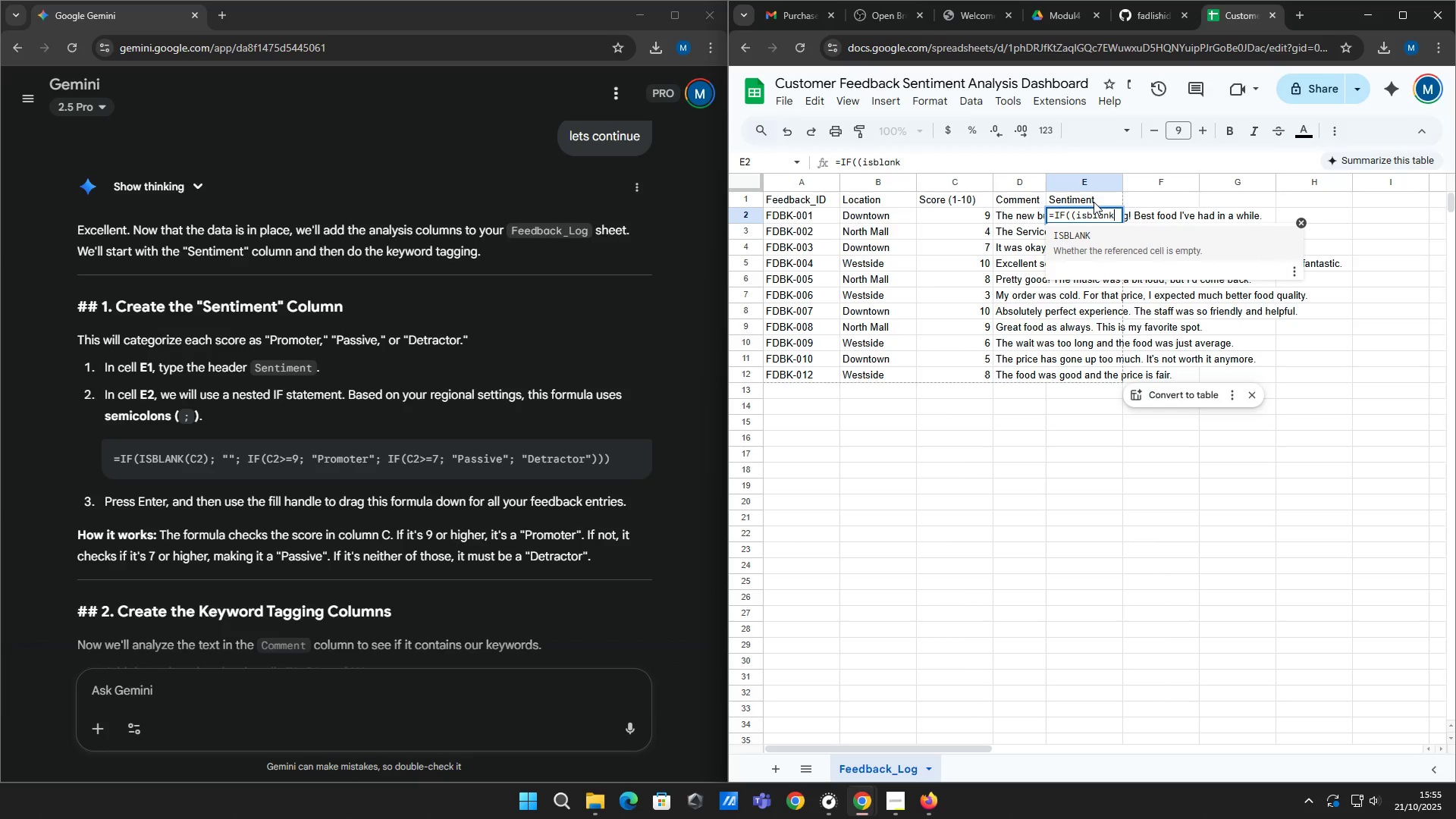 
key(Enter)
 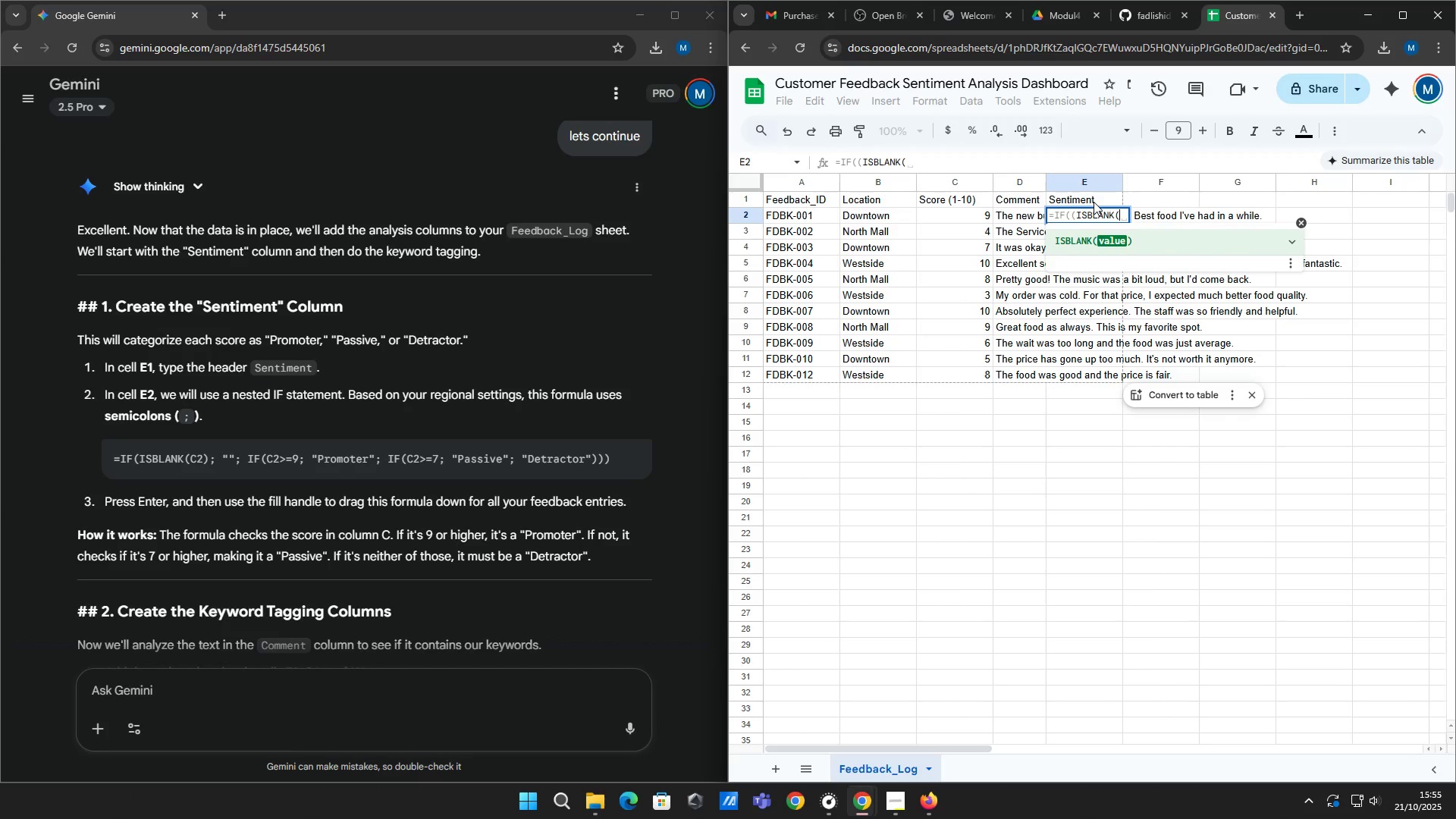 
hold_key(key=ShiftRight, duration=0.34)
 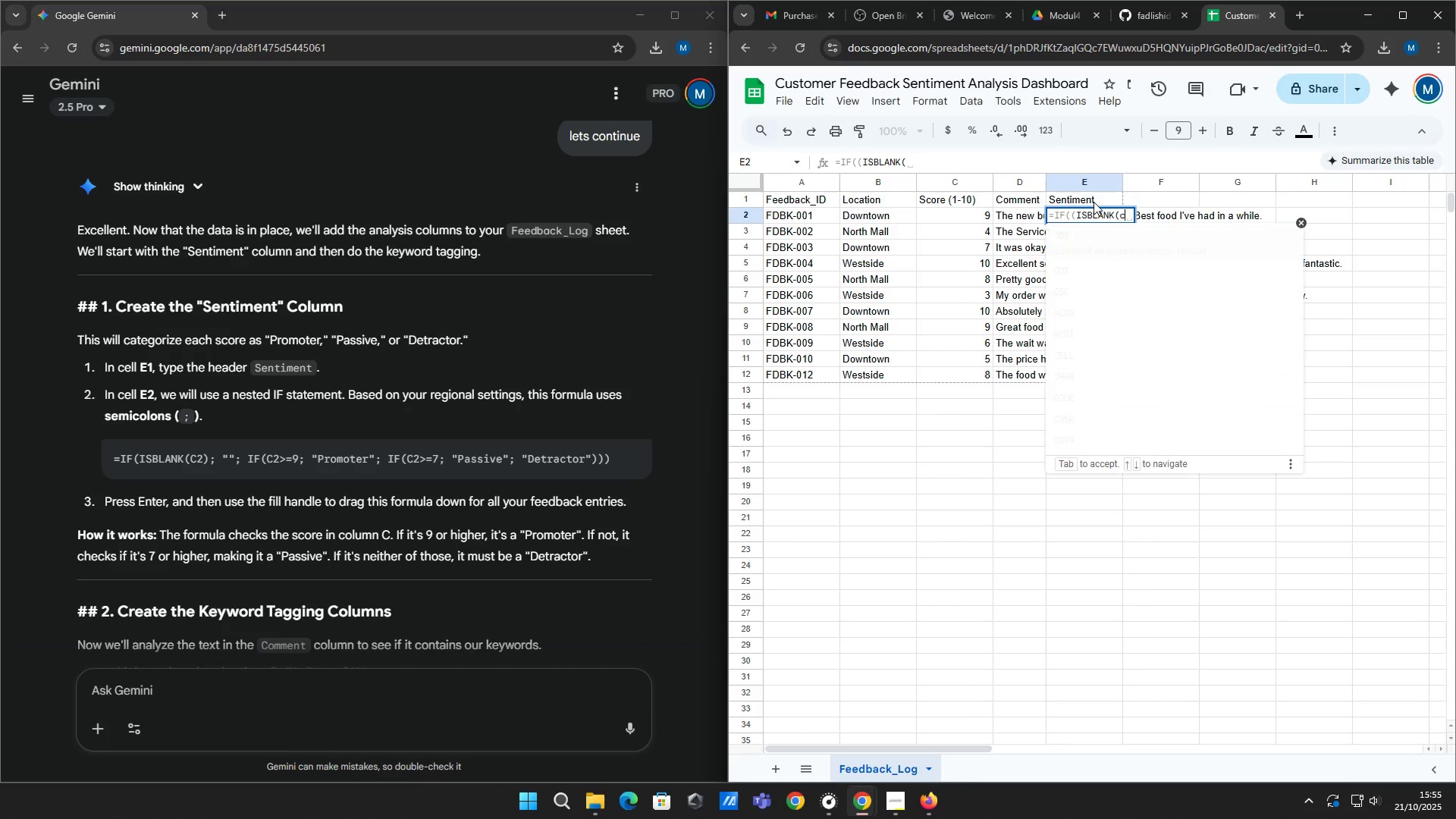 
type(c2)
 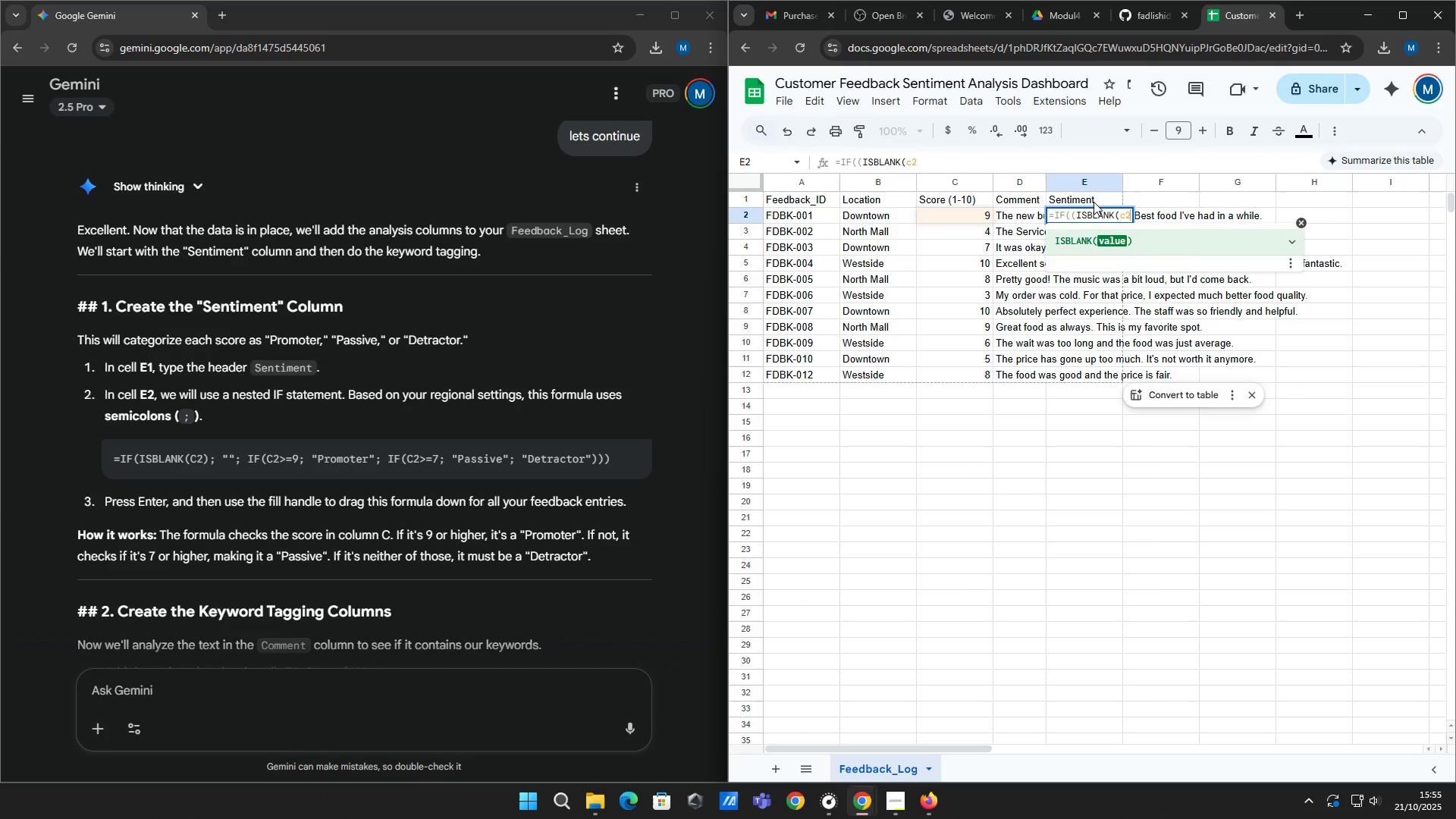 
key(Shift+0)
 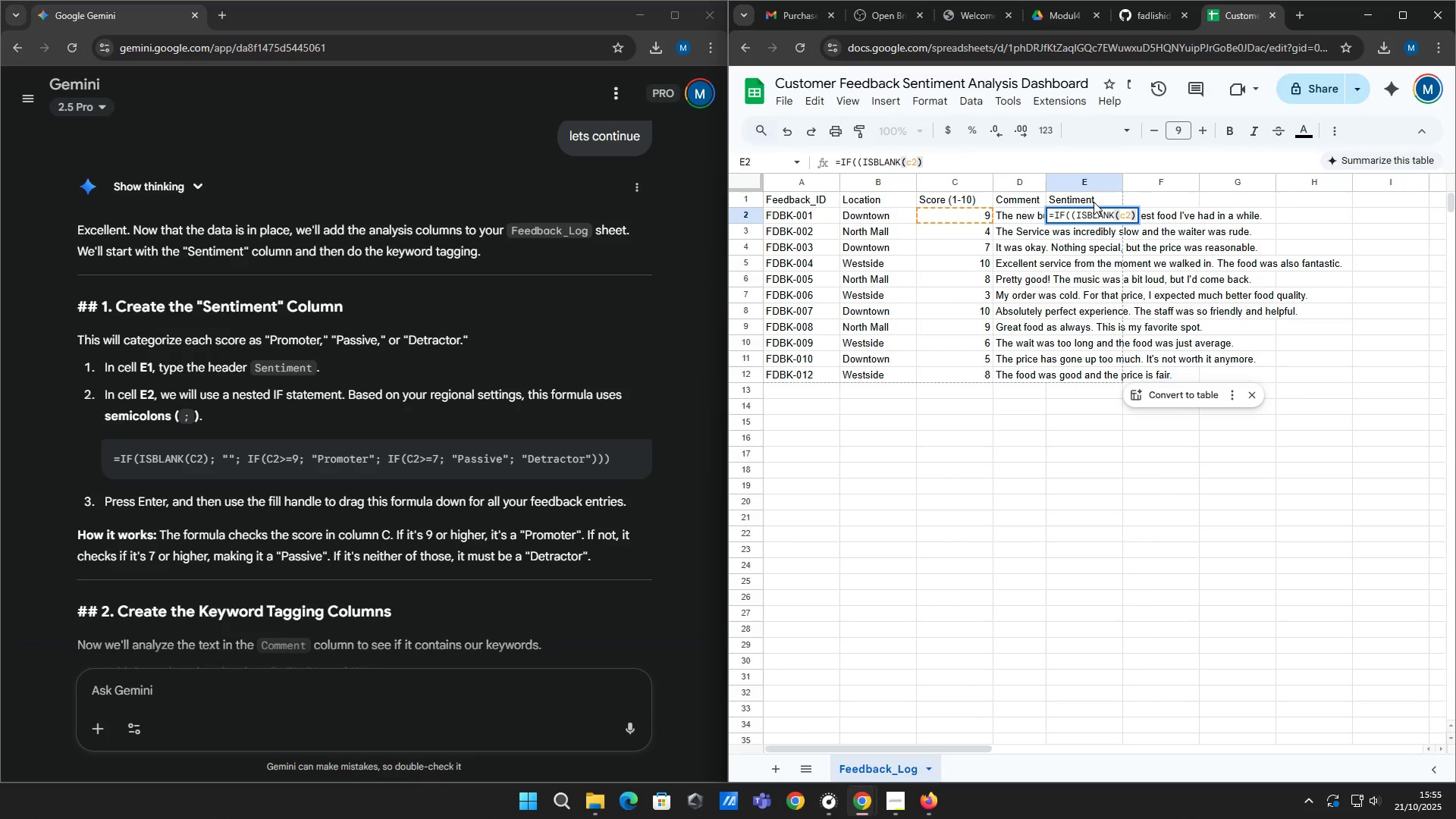 
key(Semicolon)
 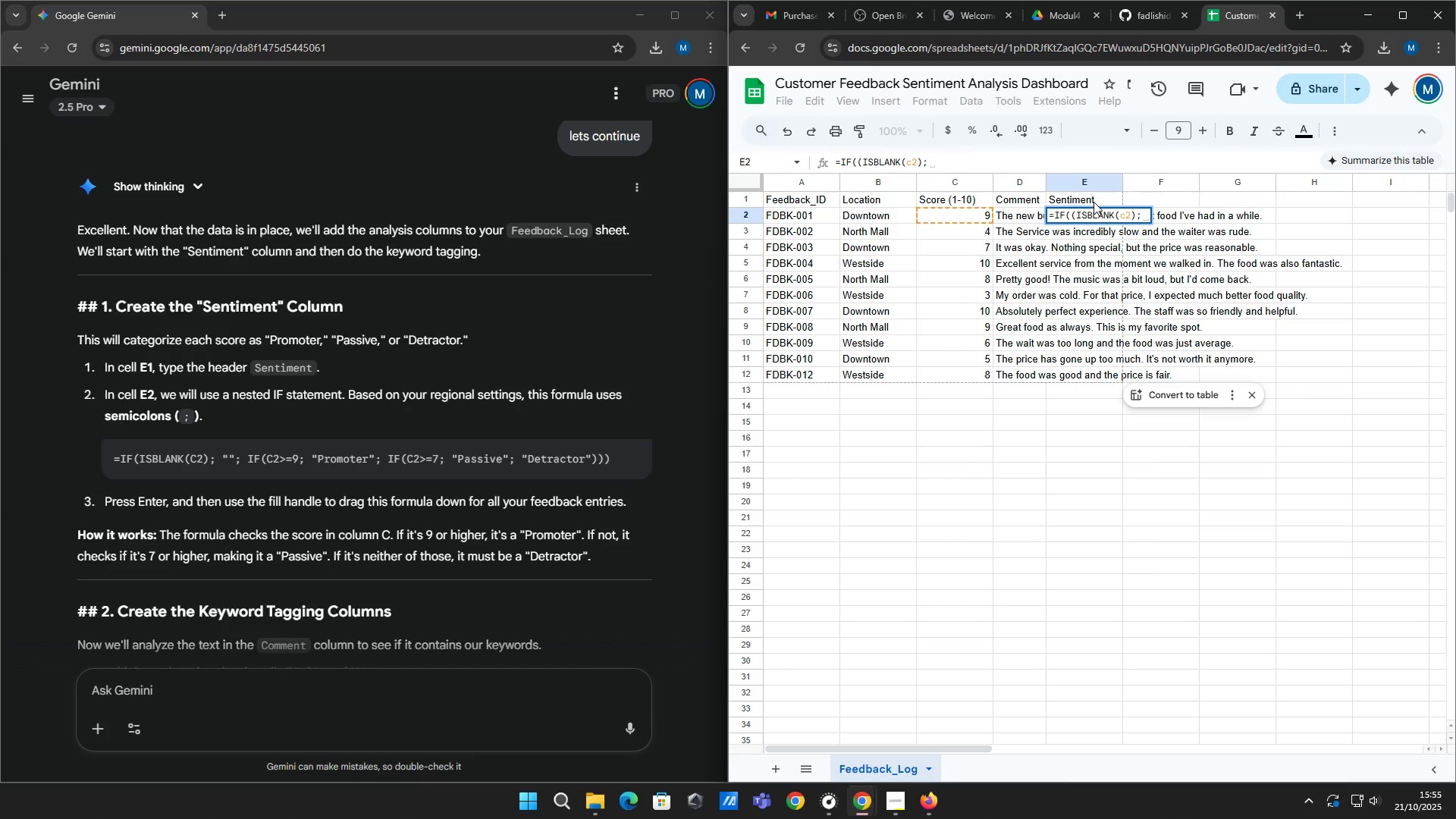 
key(Shift+Quote)
 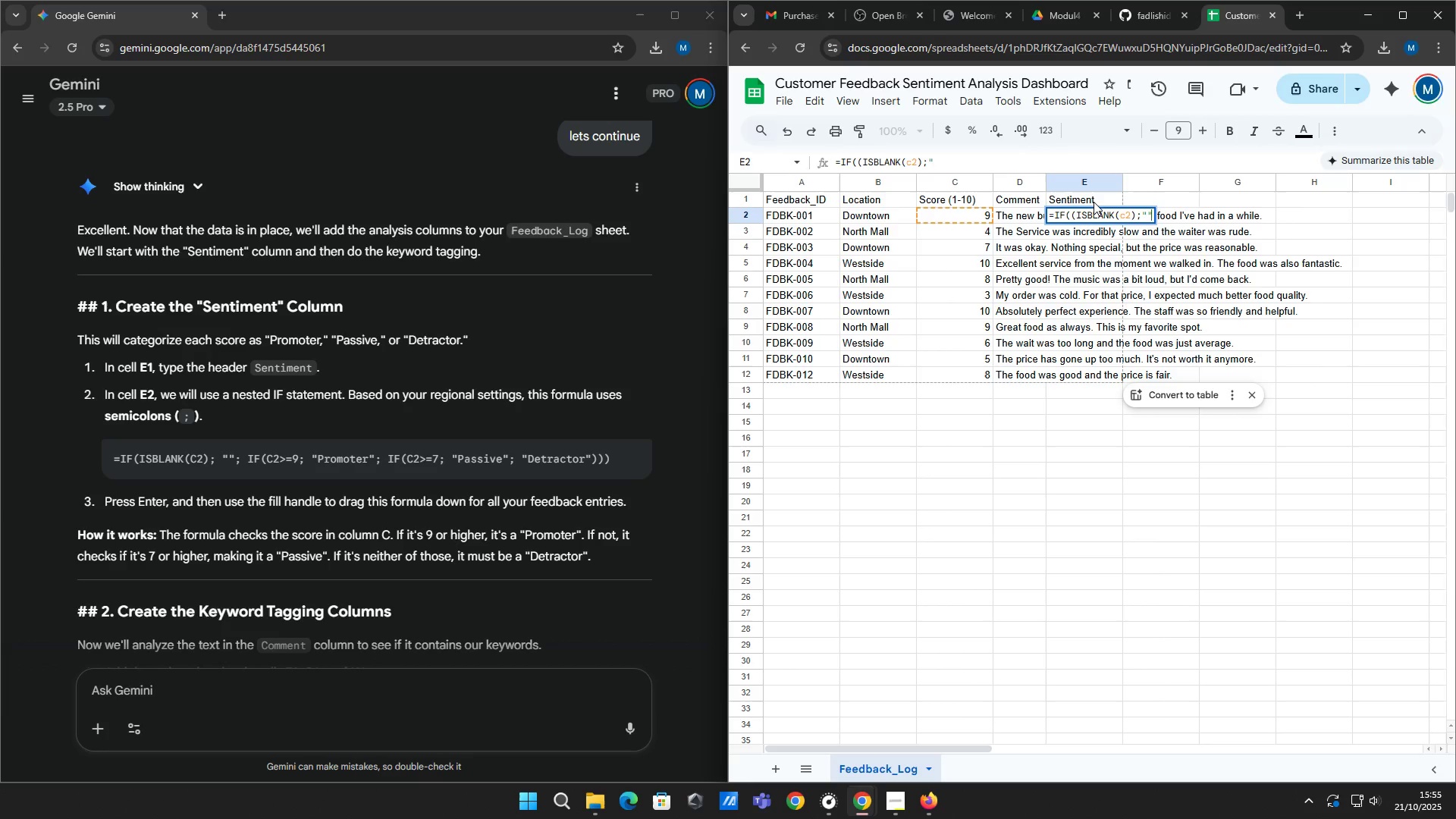 
key(Shift+Quote)
 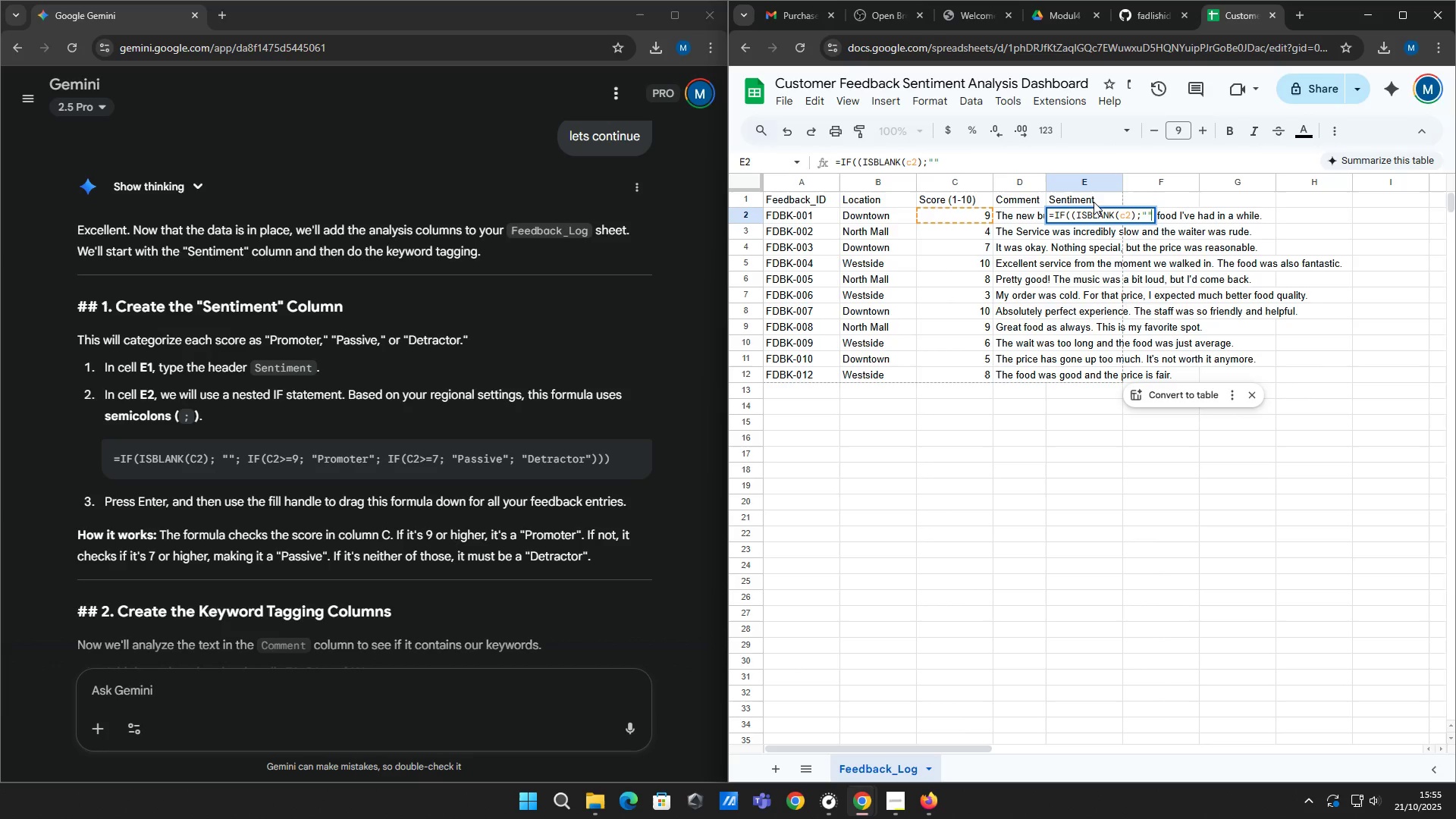 
key(Semicolon)
 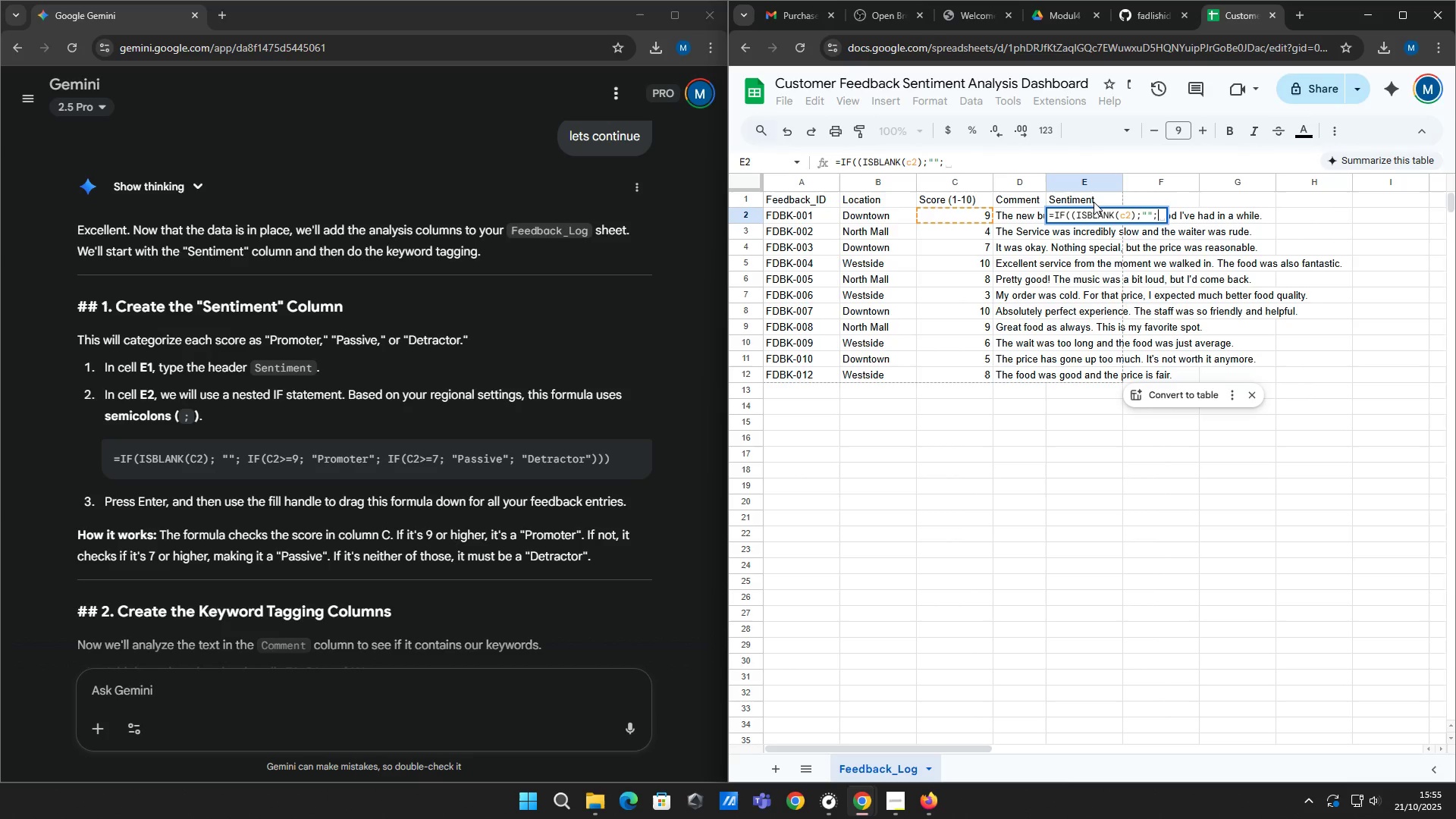 
wait(7.6)
 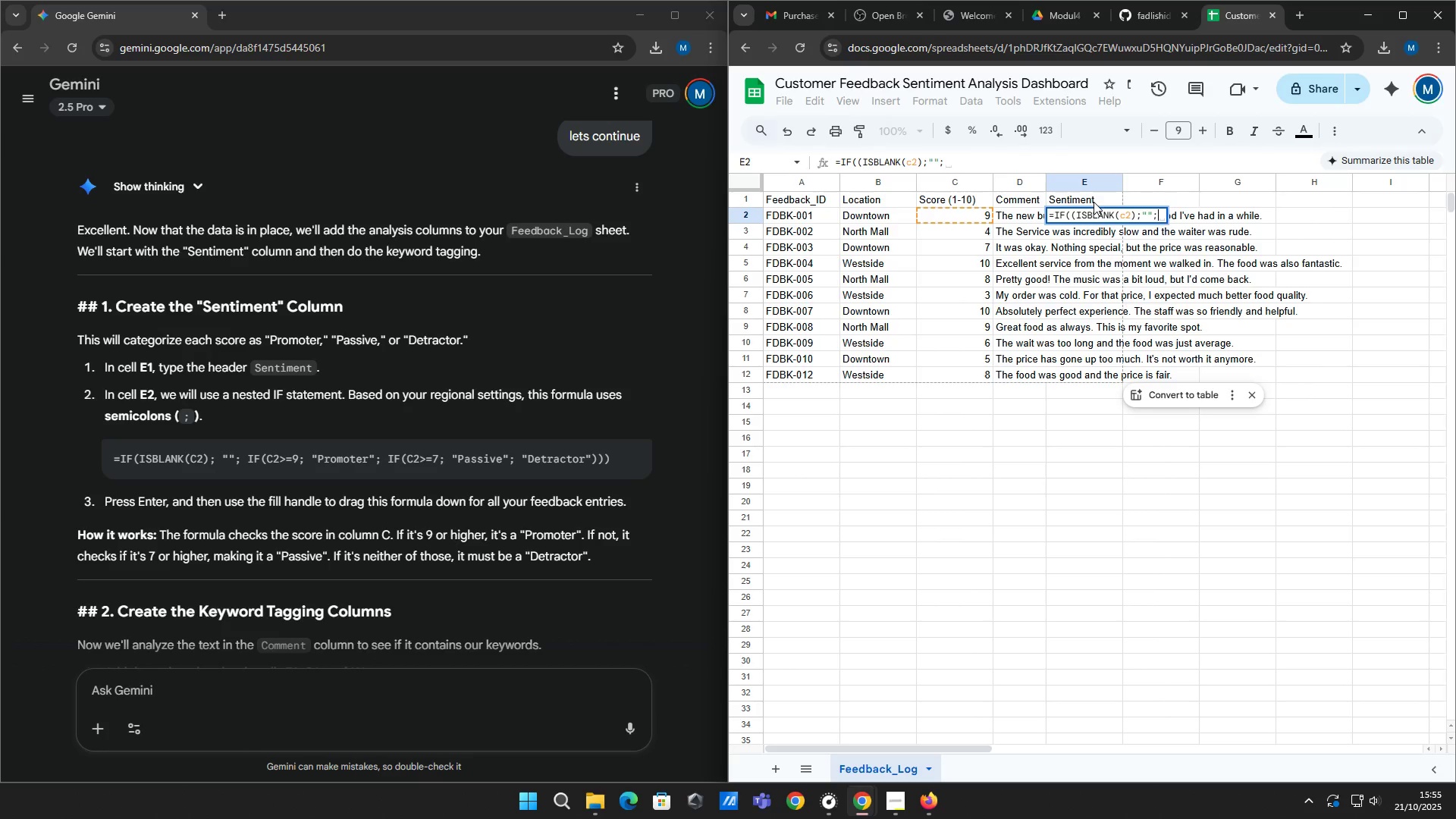 
type(if)
 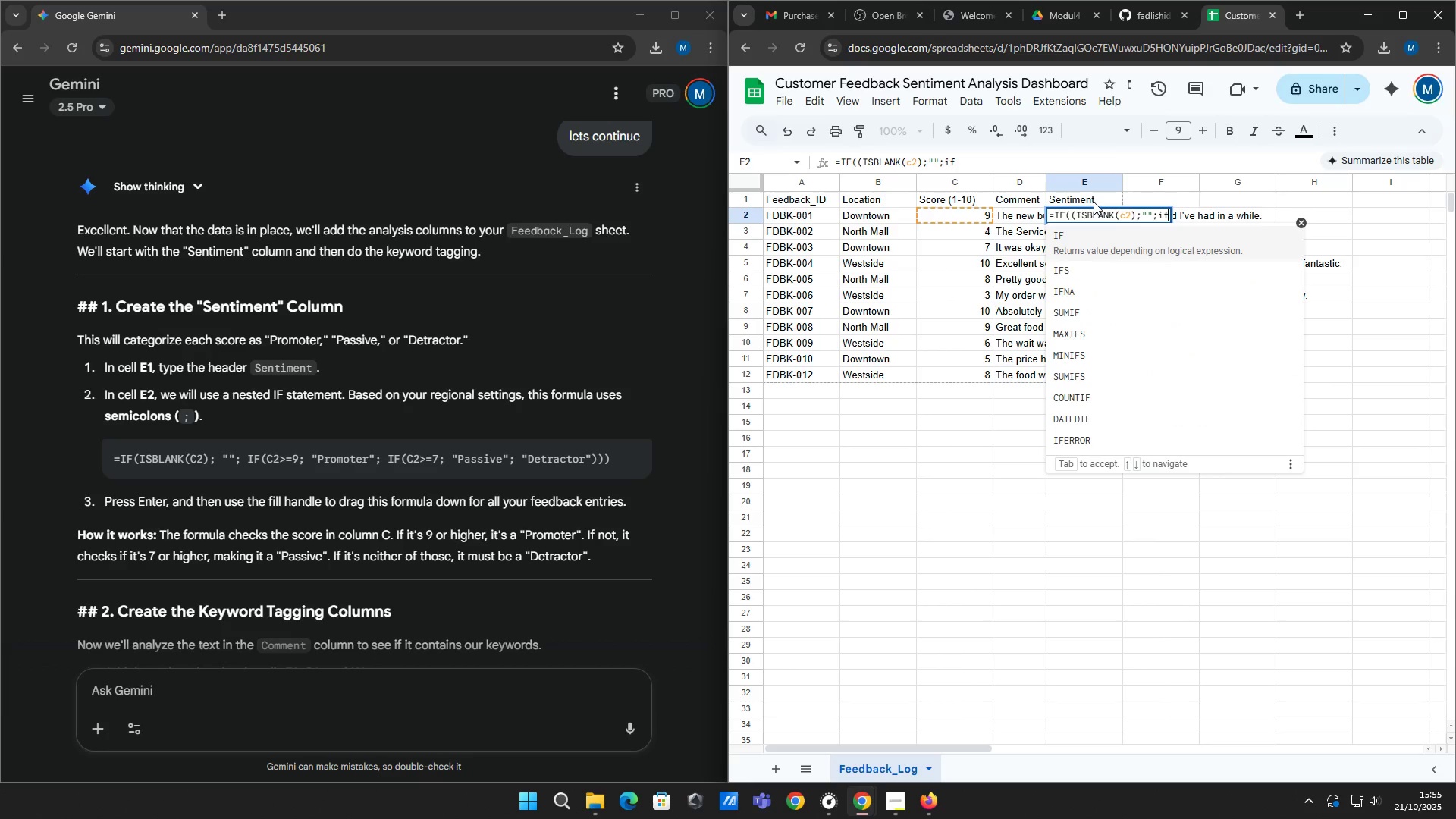 
key(Enter)
 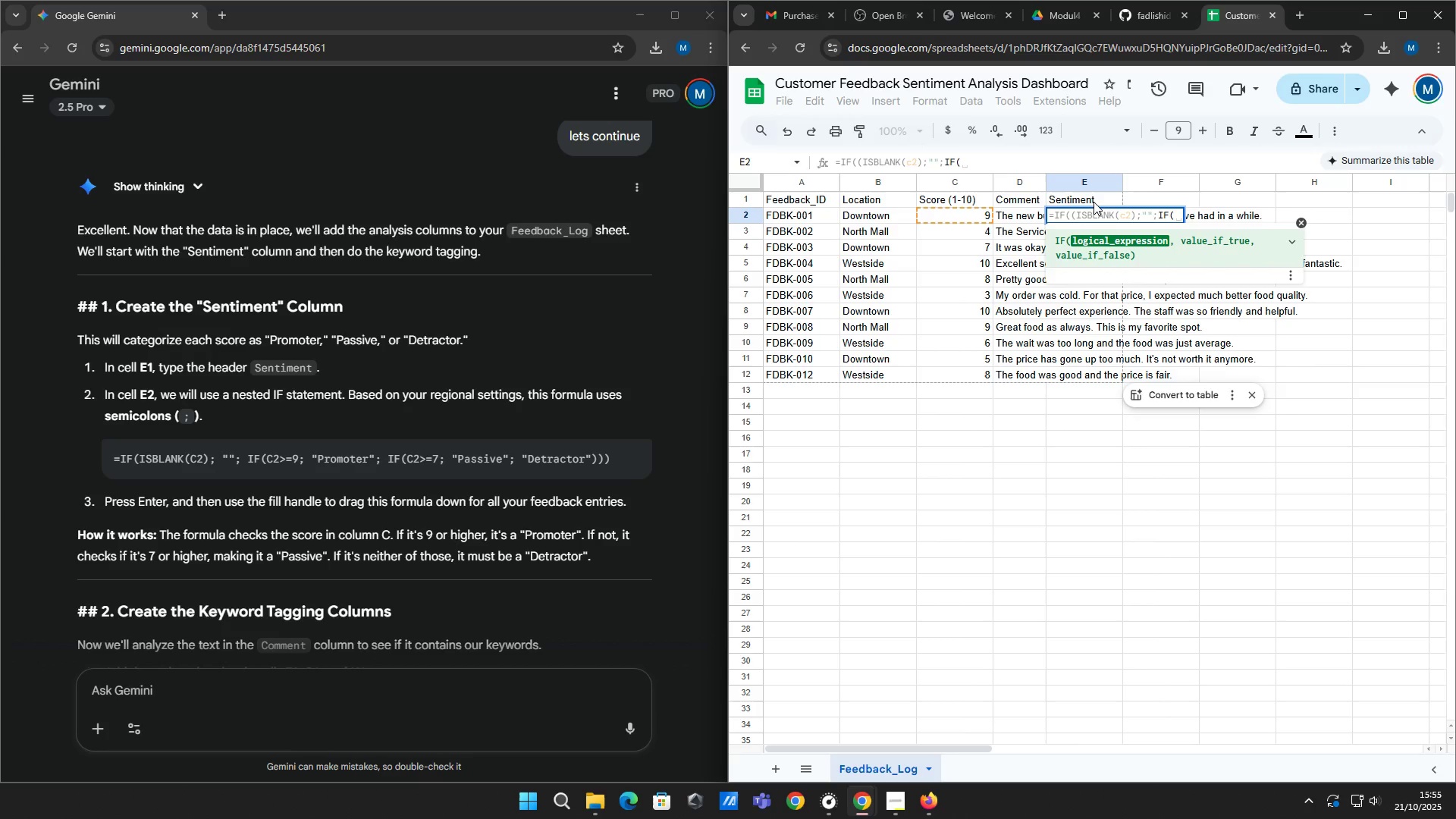 
type(c2>=9; "p)
key(Backspace)
type(Promoter"; if)
 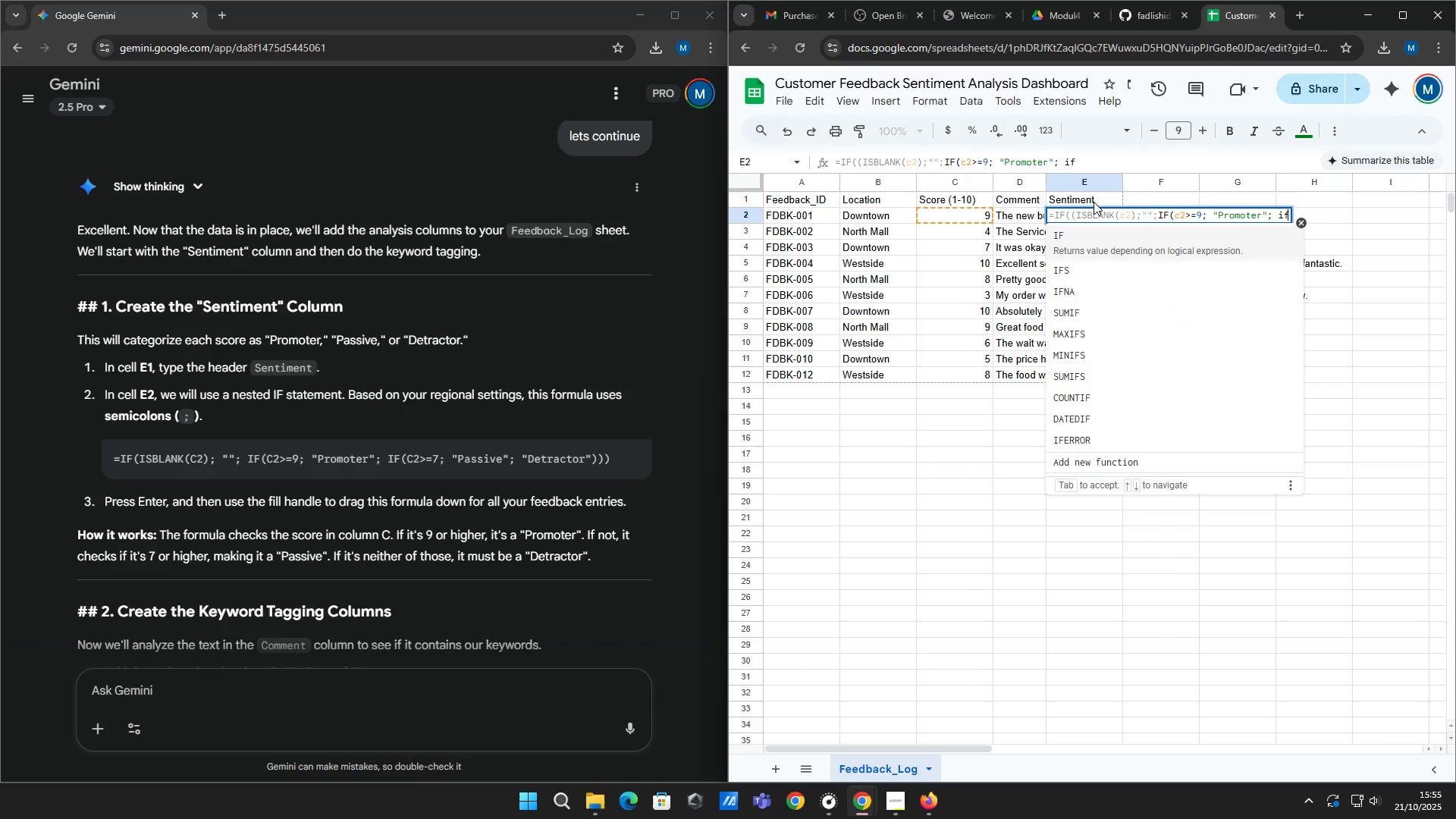 
key(Enter)
 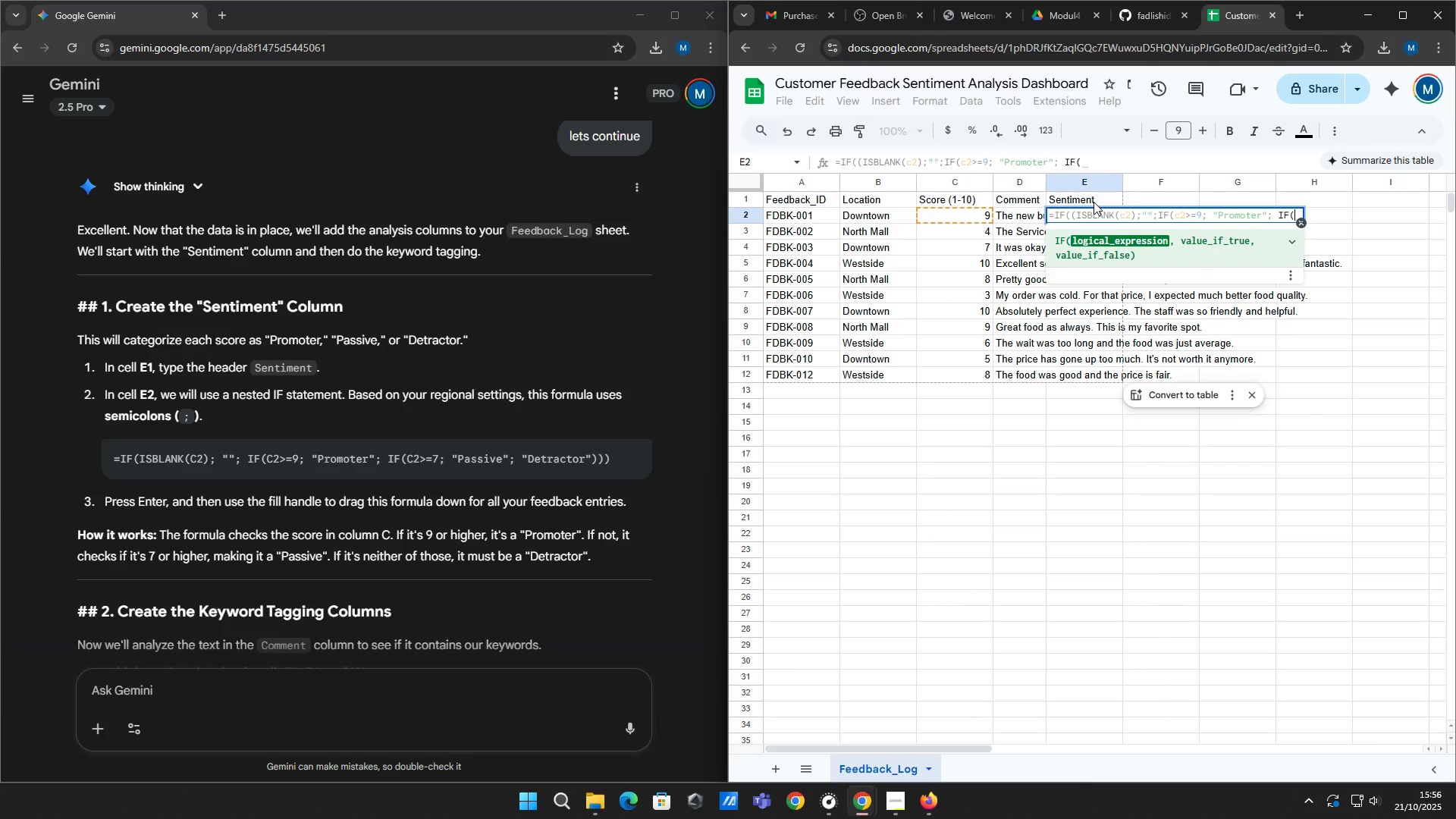 
type((C2)
key(Backspace)
key(Backspace)
key(Backspace)
key(Backspace)
type((c2>=7; "Passive"; "Detractr)
key(Backspace)
type(or))
 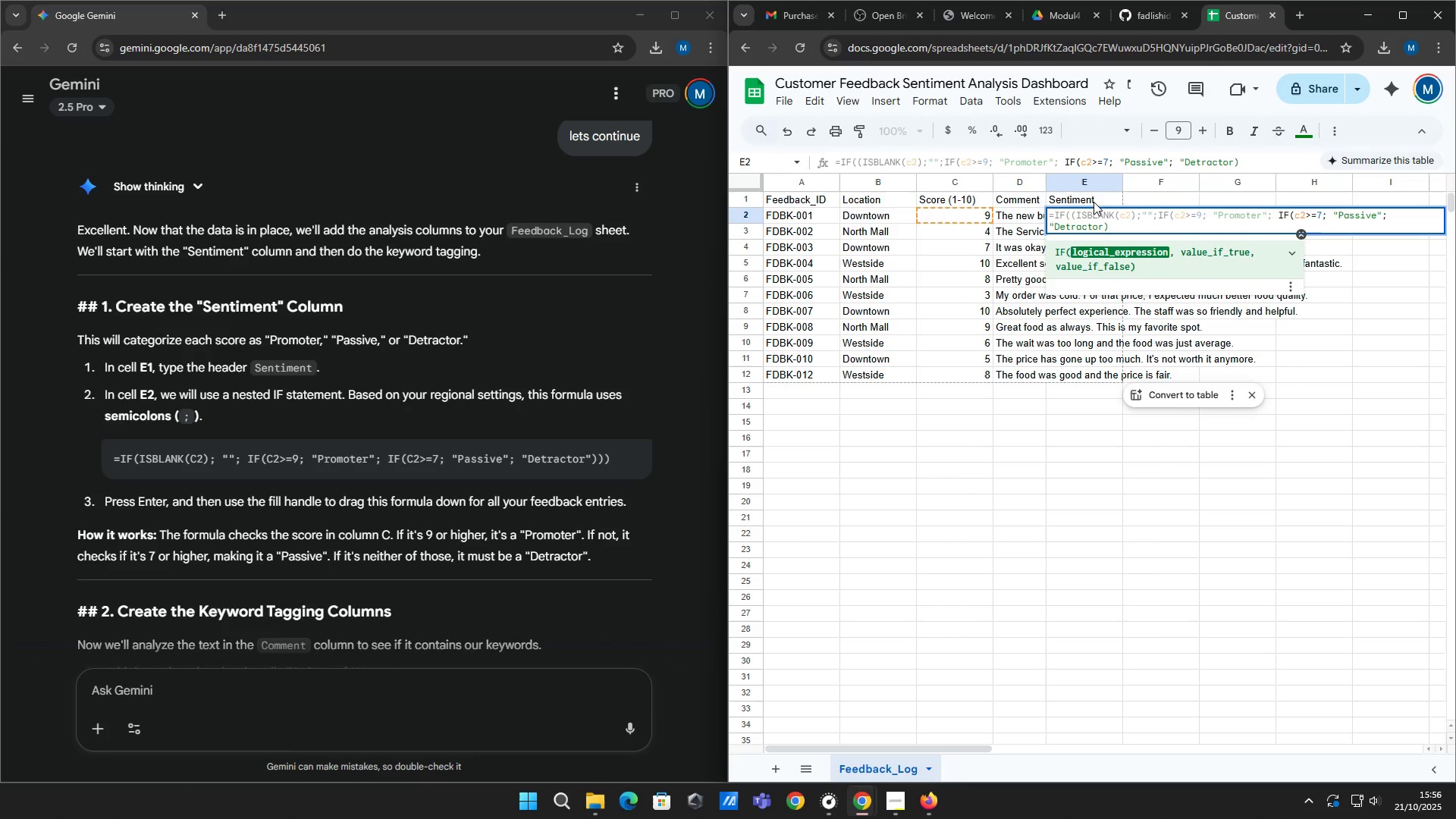 
wait(8.8)
 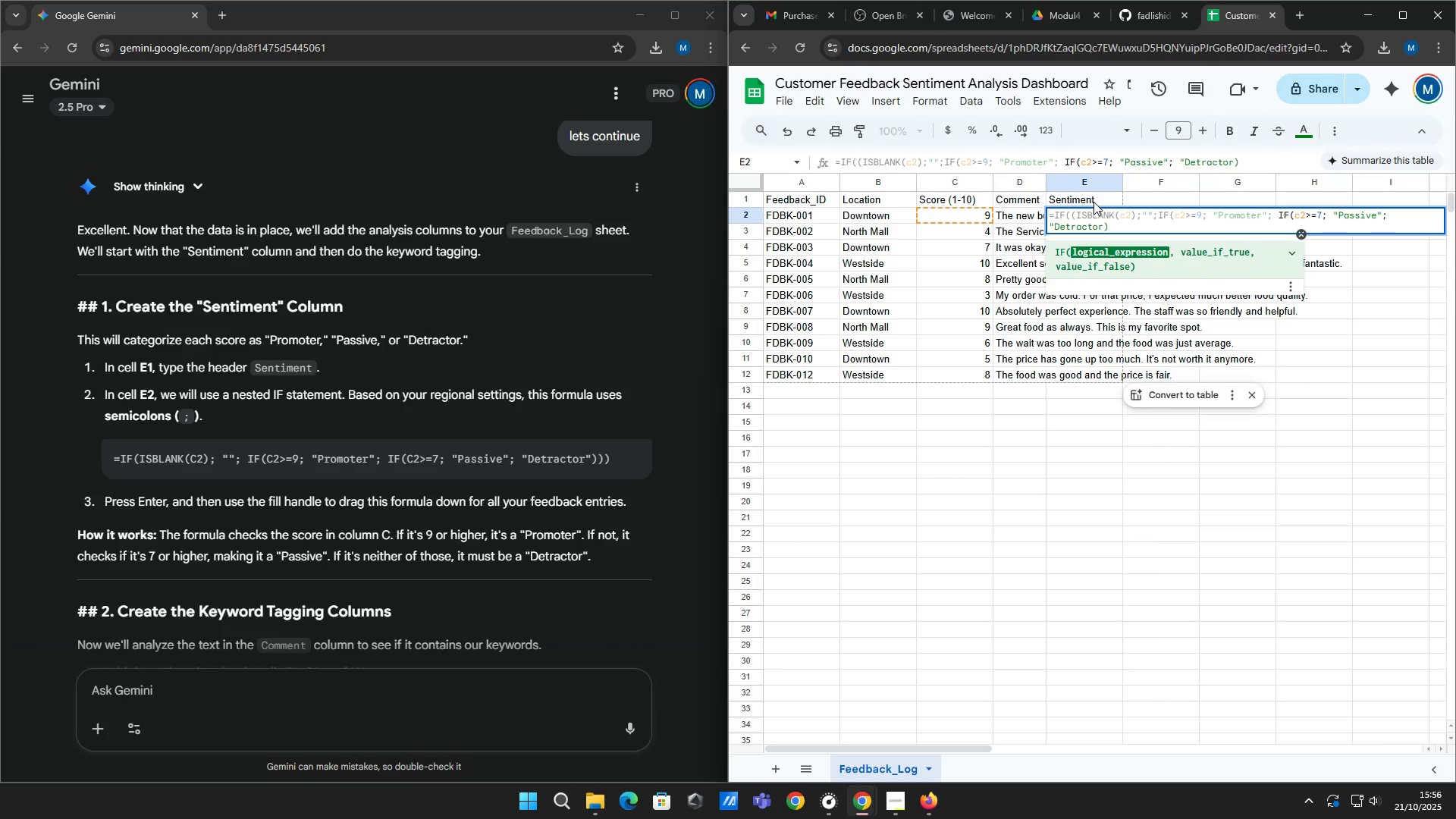 
key(Shift+0)
 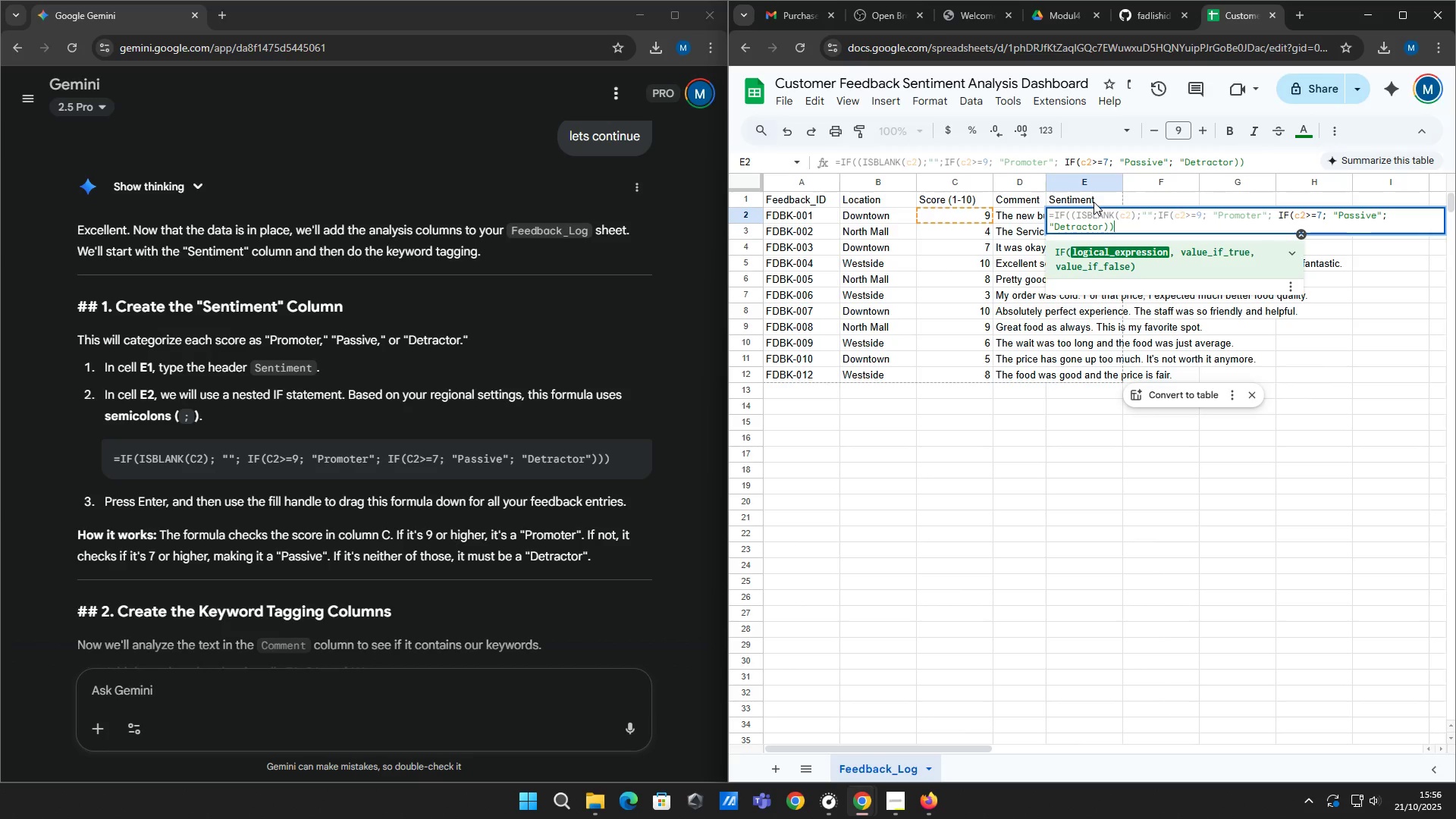 
key(ArrowLeft)
 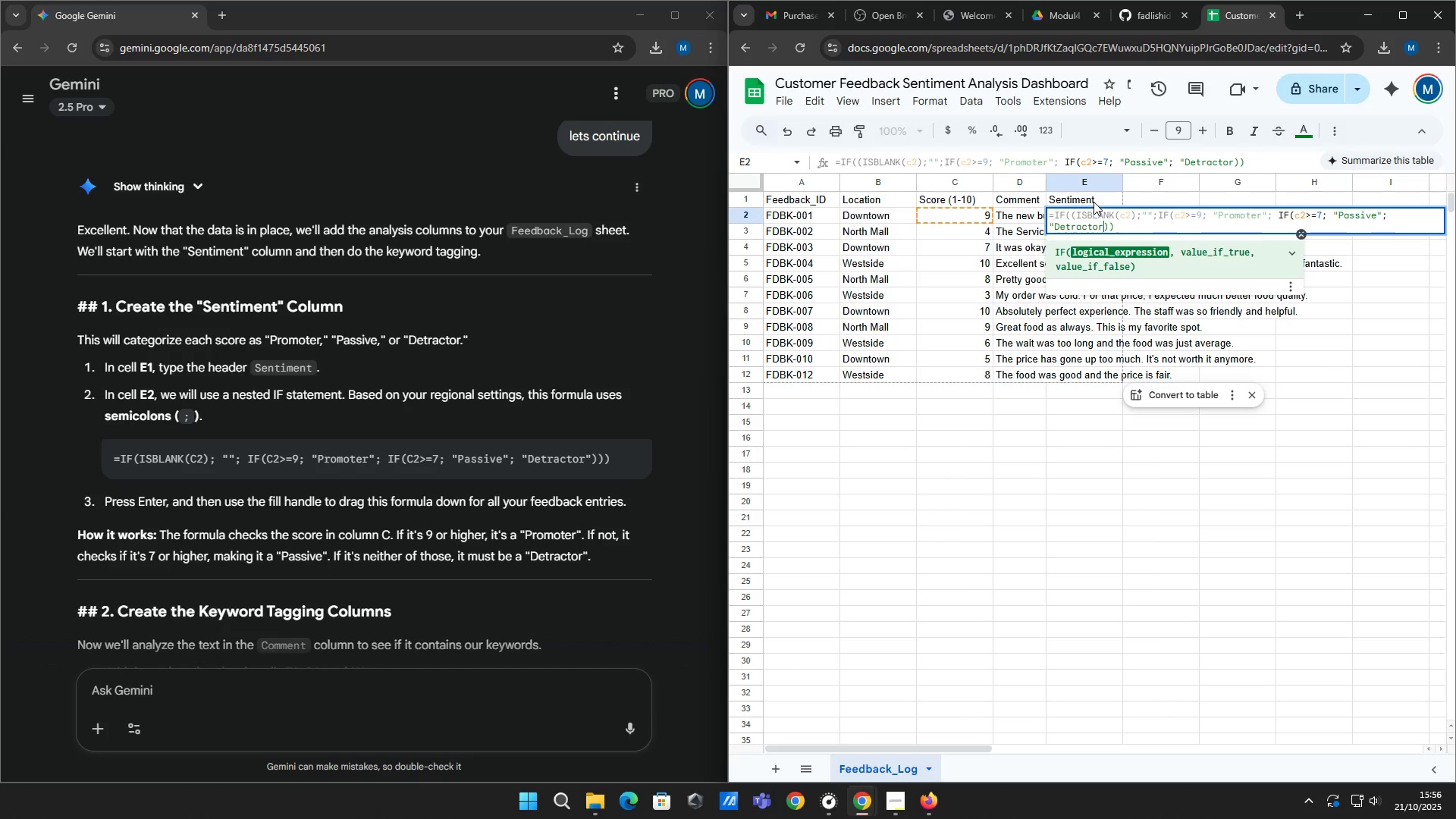 
key(ArrowLeft)
 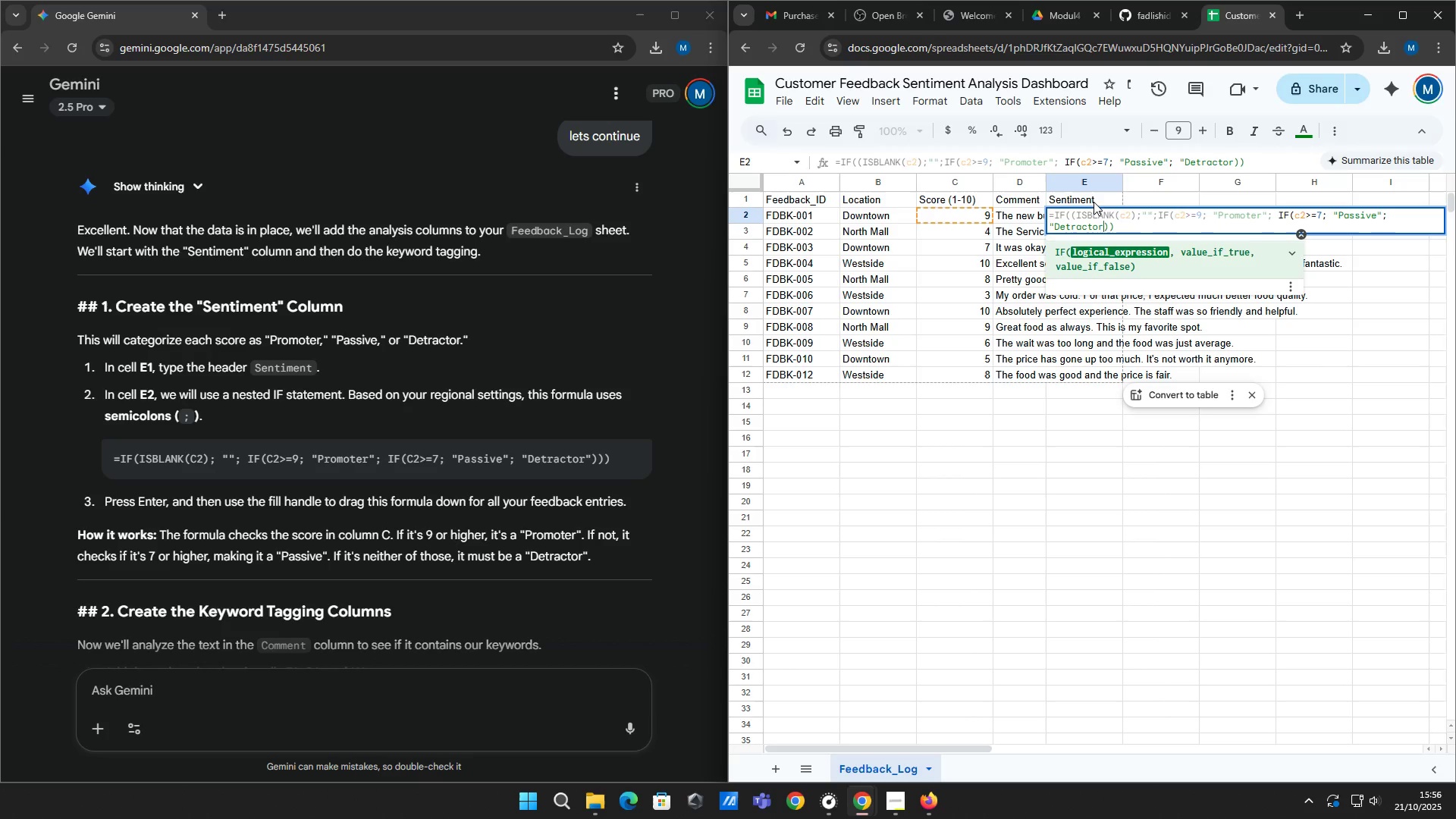 
key(Shift+ShiftRight)
 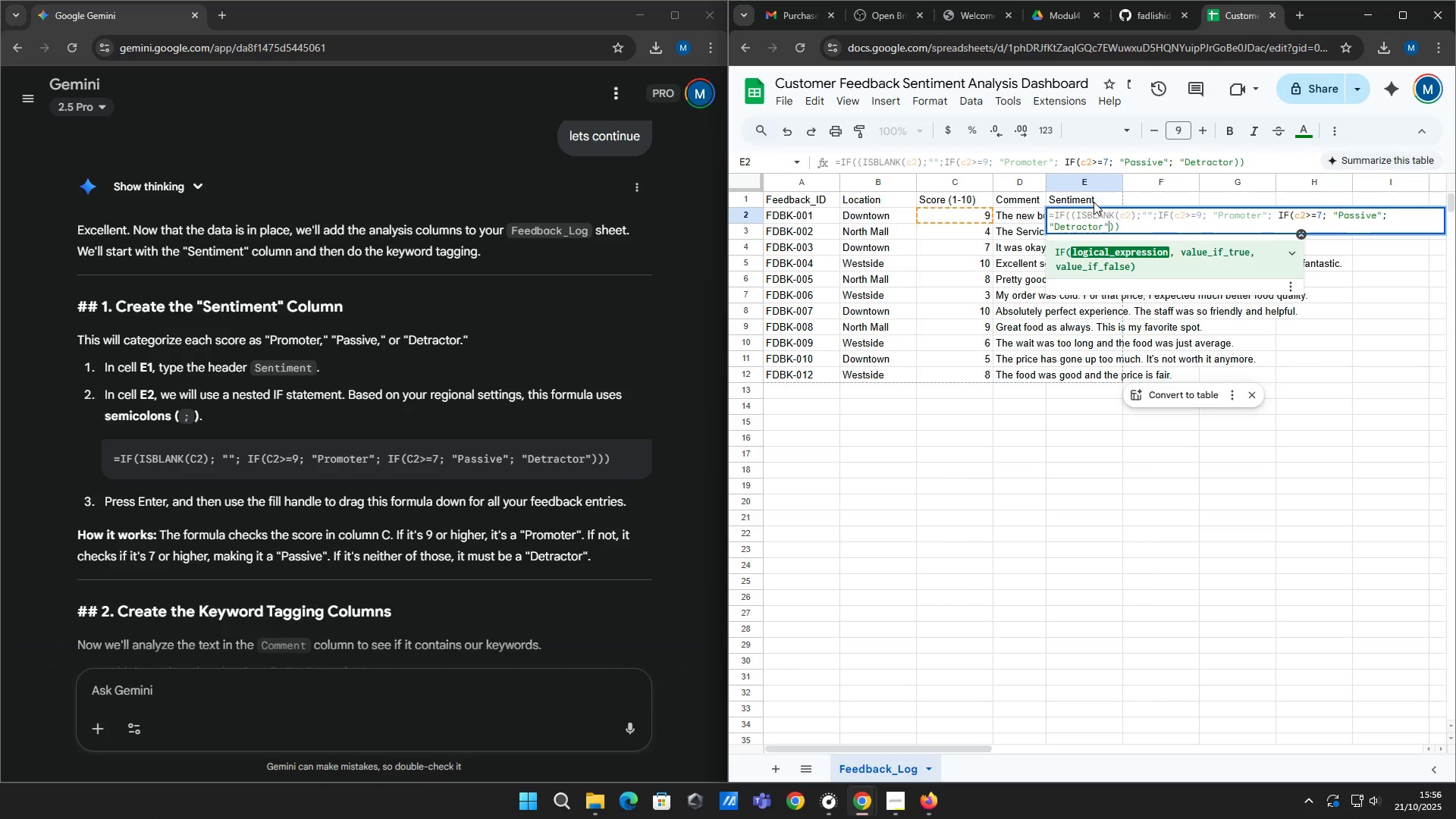 
key(Shift+Quote)
 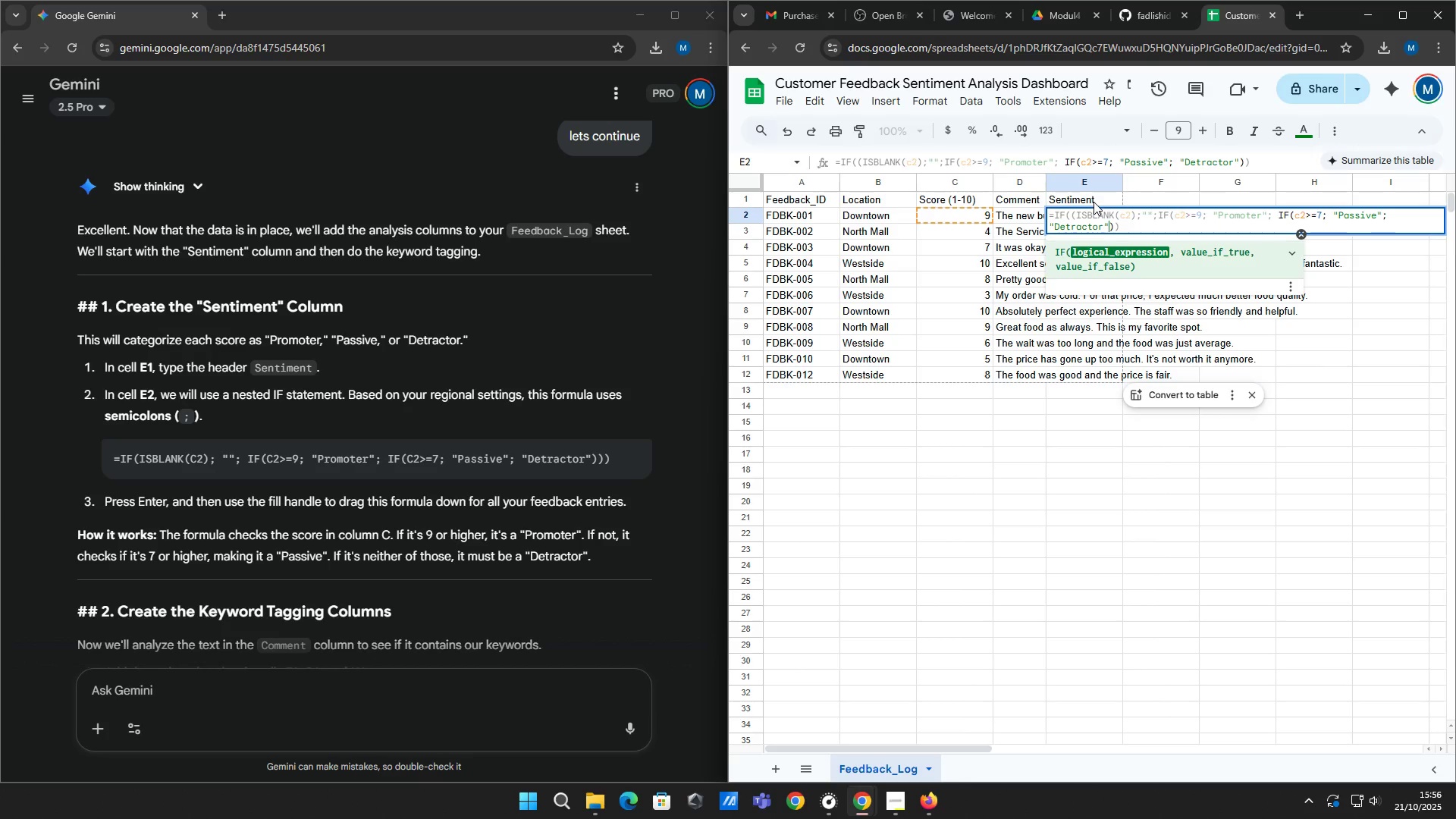 
key(ArrowRight)
 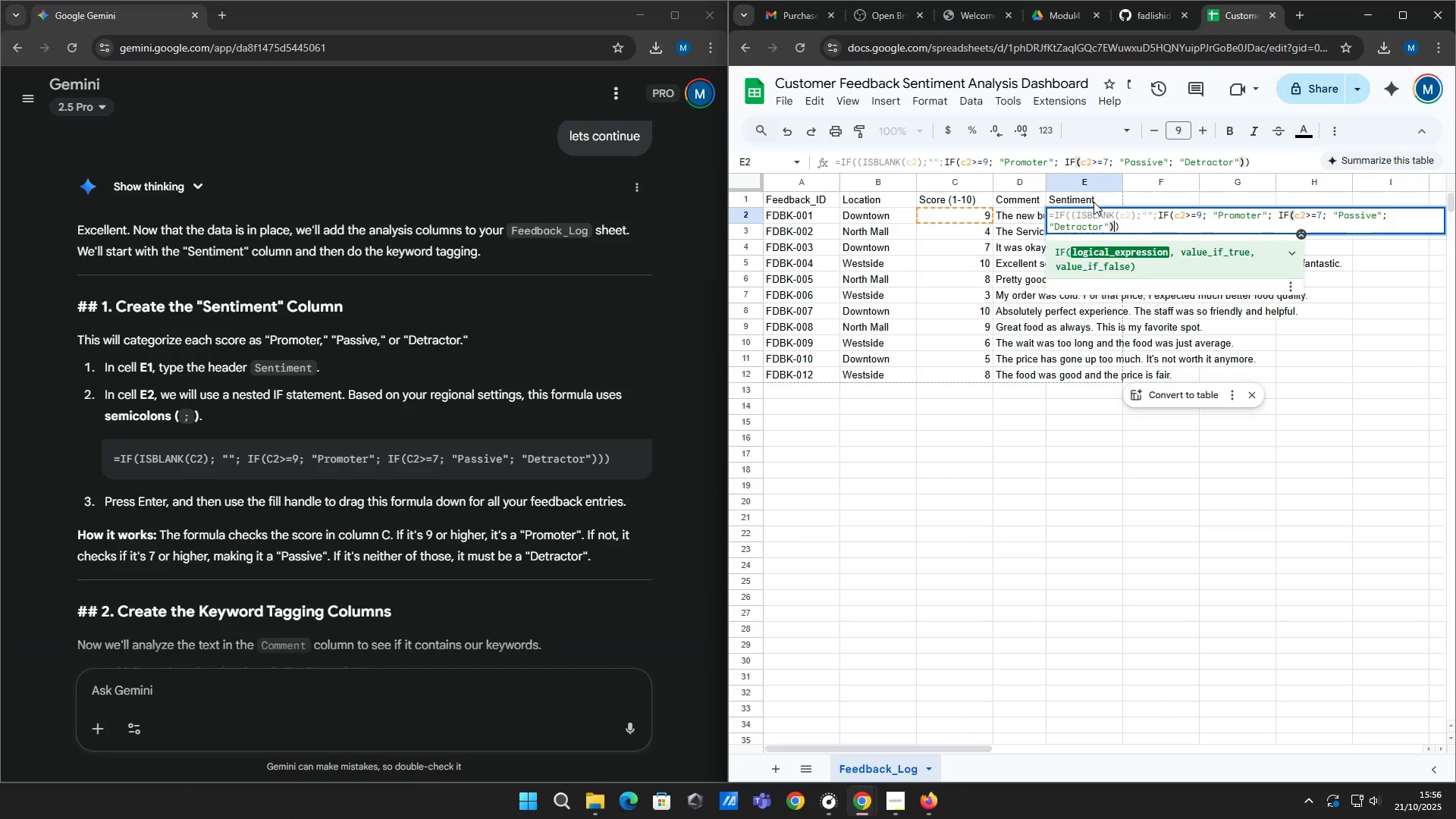 
key(ArrowRight)
 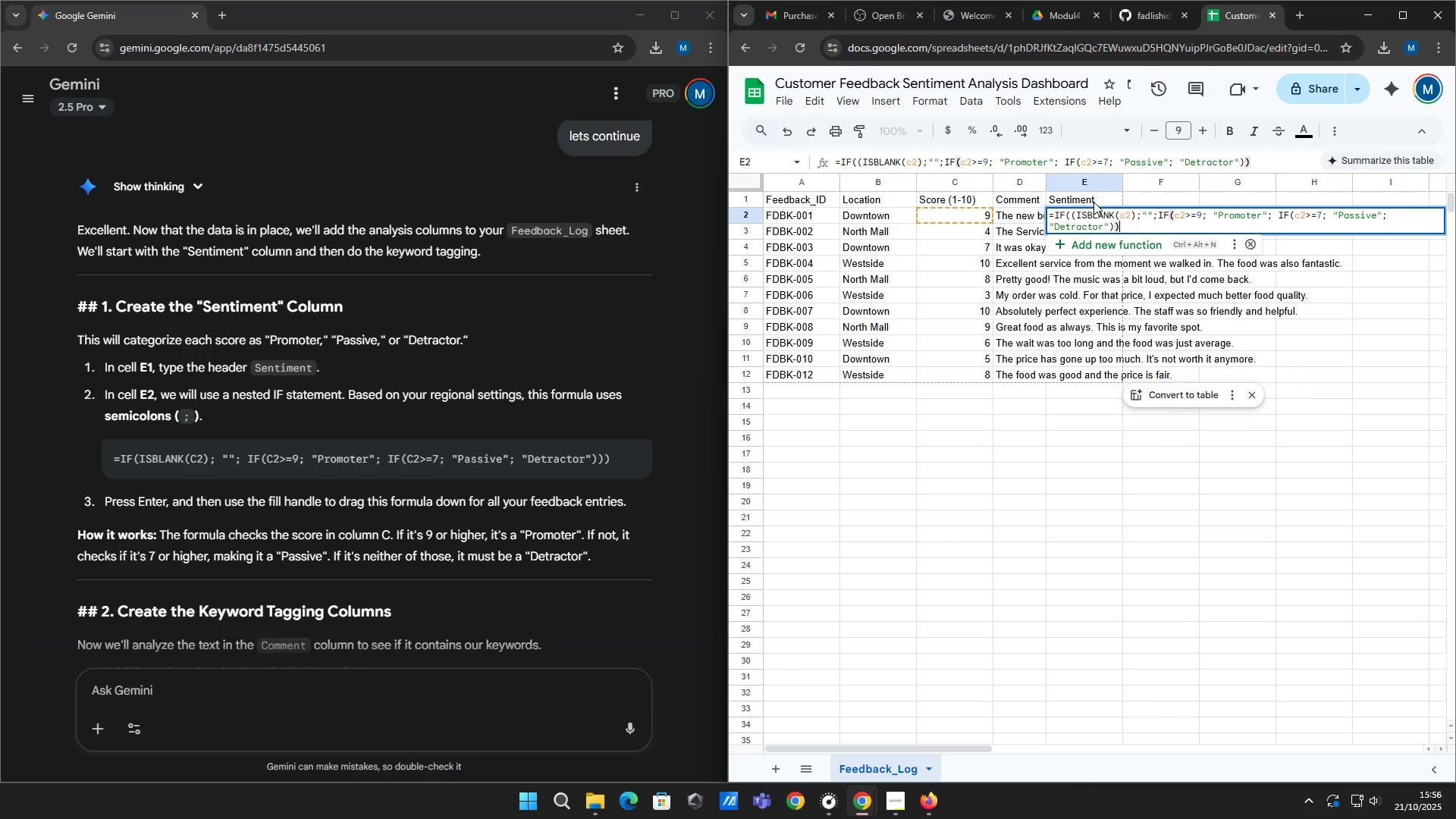 
key(Shift+0)
 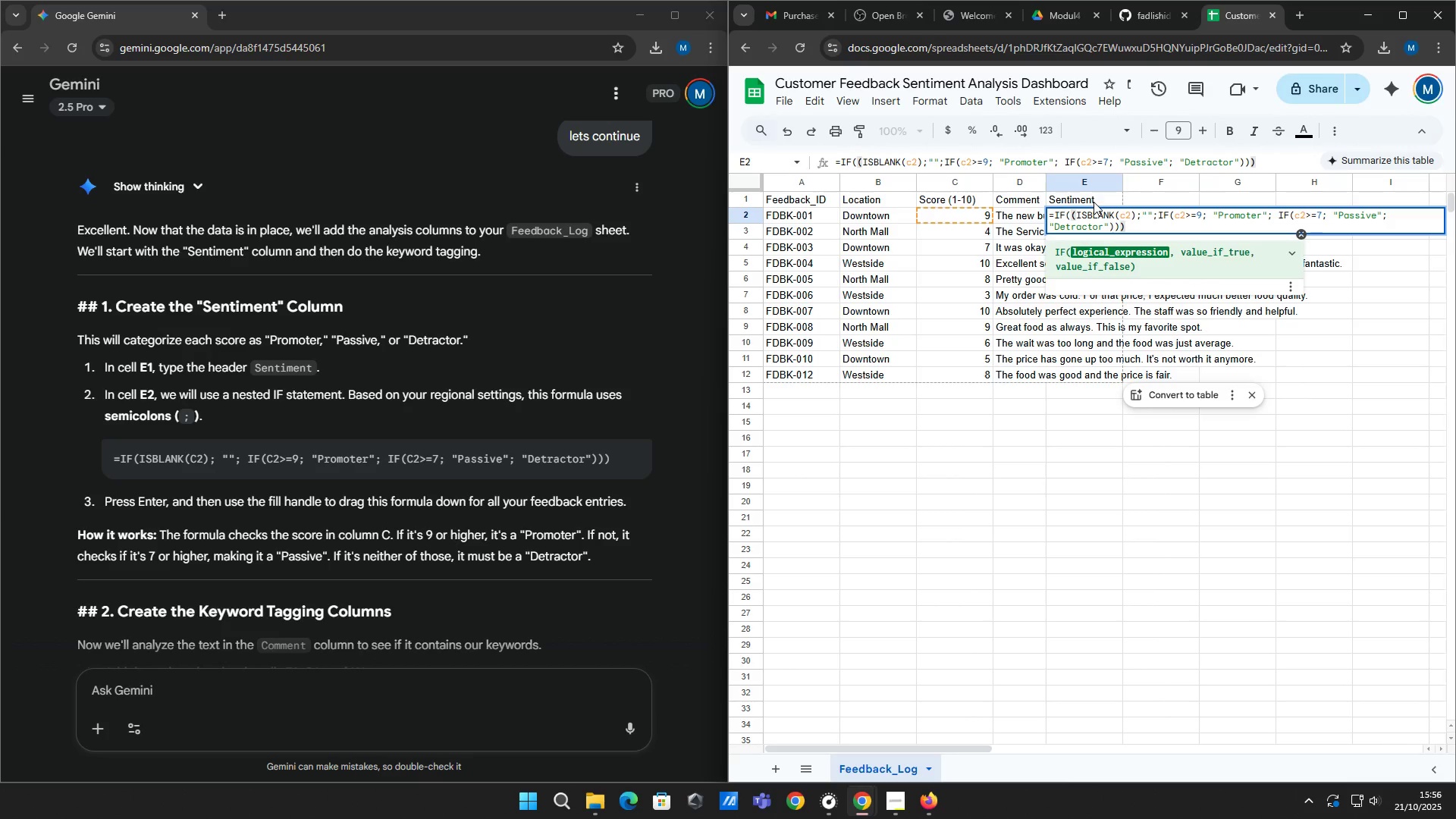 
key(ArrowLeft)
 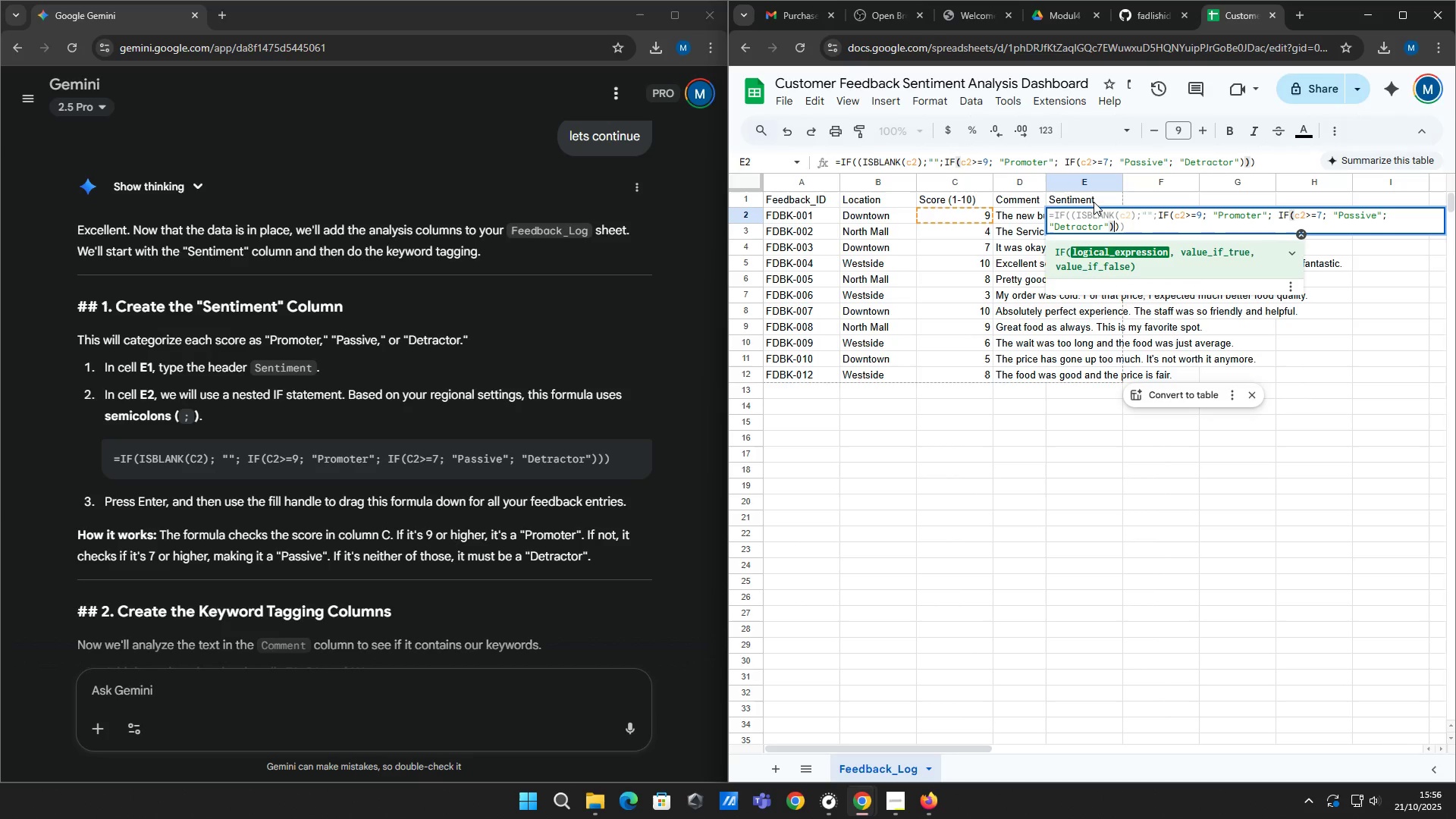 
key(ArrowLeft)
 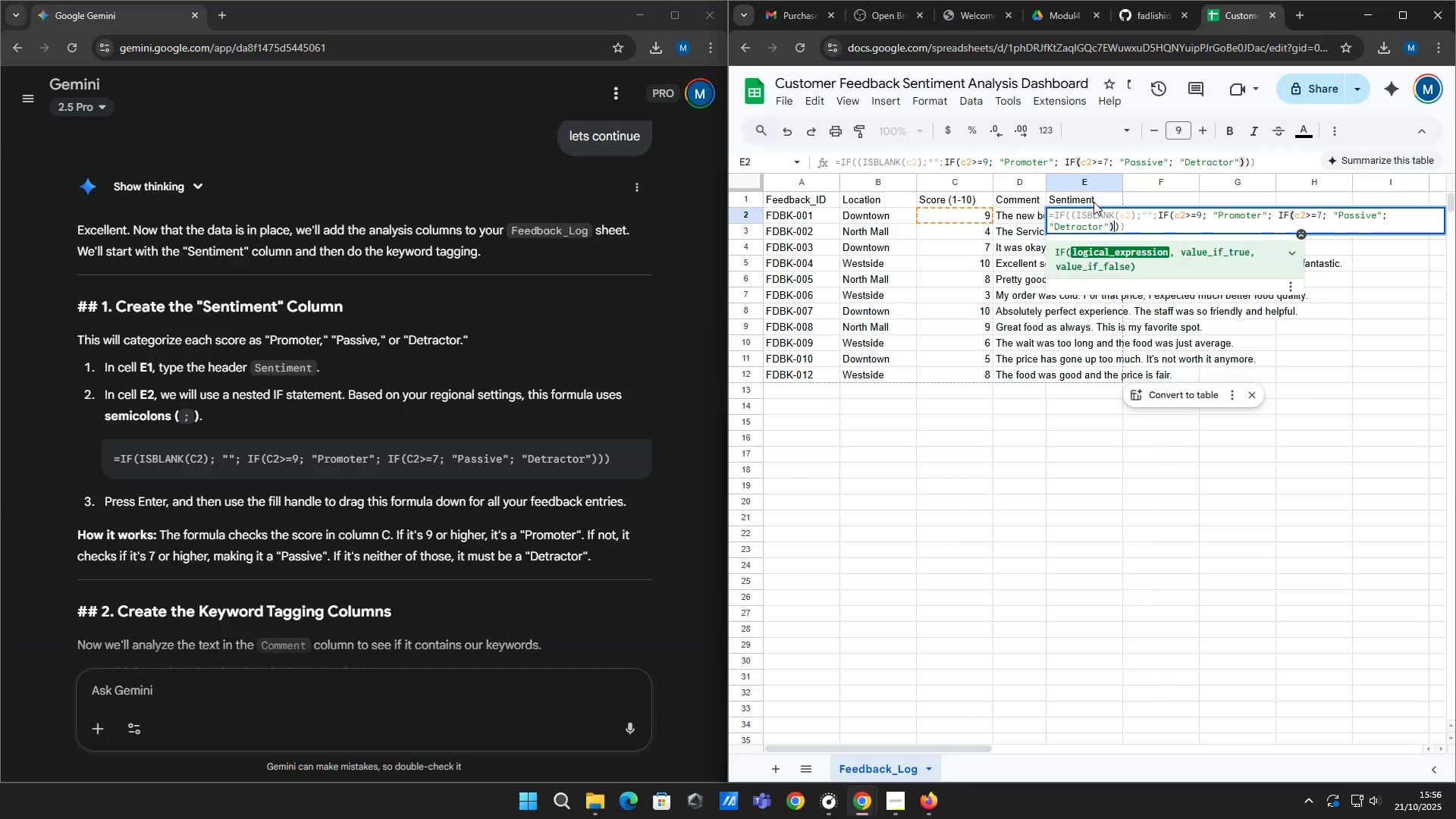 
key(ArrowRight)
 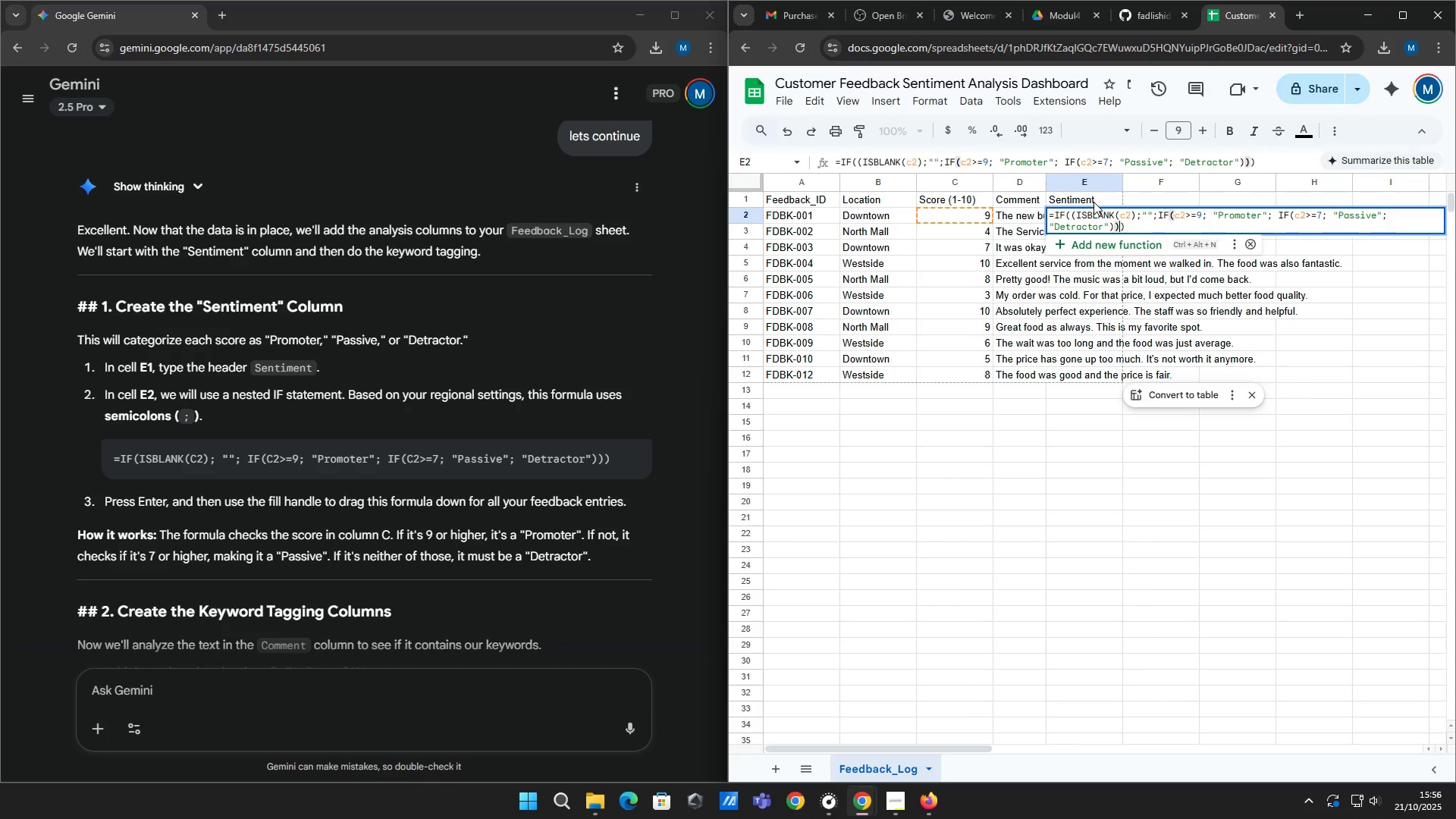 
key(ArrowRight)
 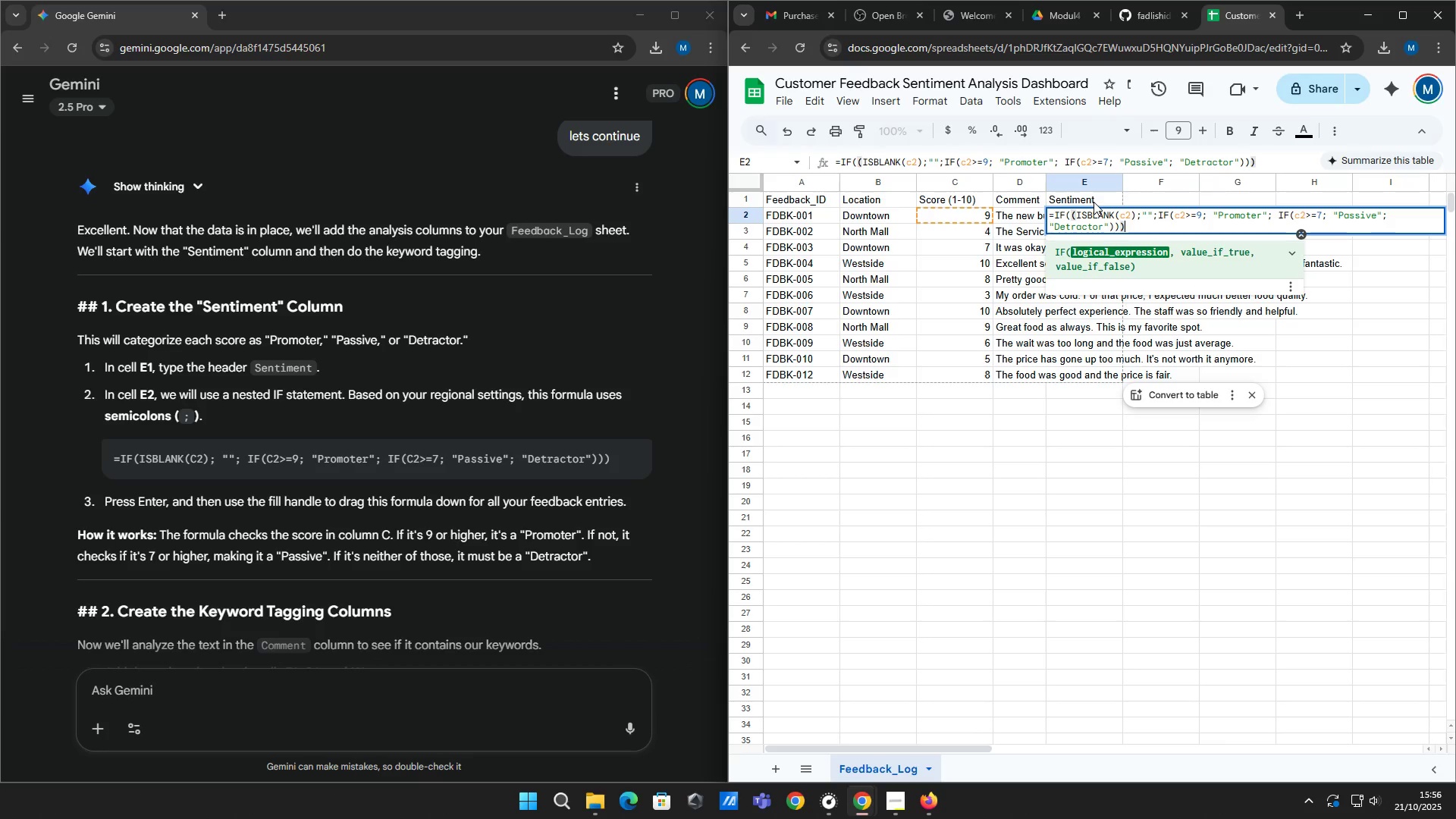 
key(ArrowRight)
 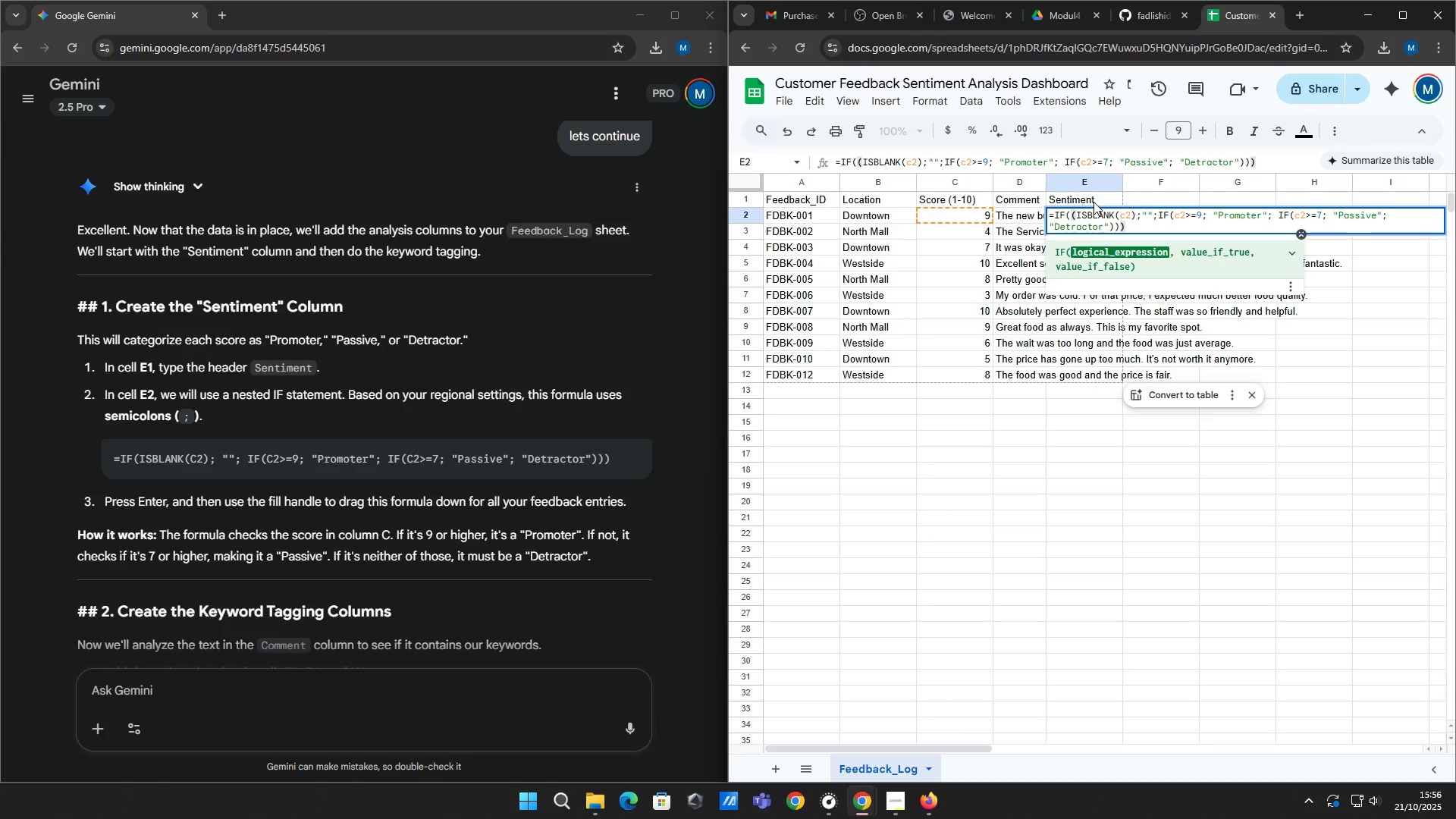 
key(ArrowLeft)
 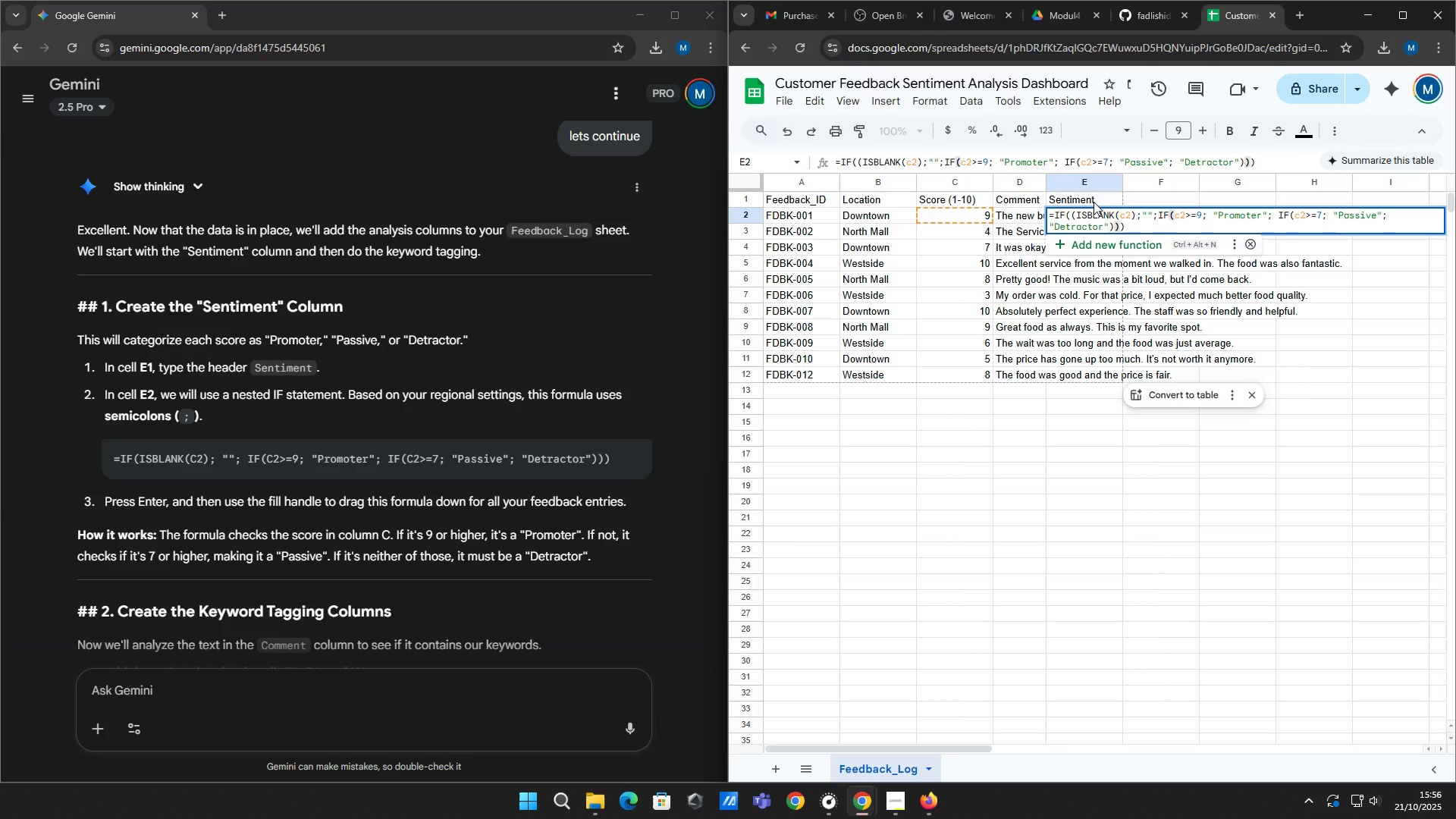 
key(ArrowLeft)
 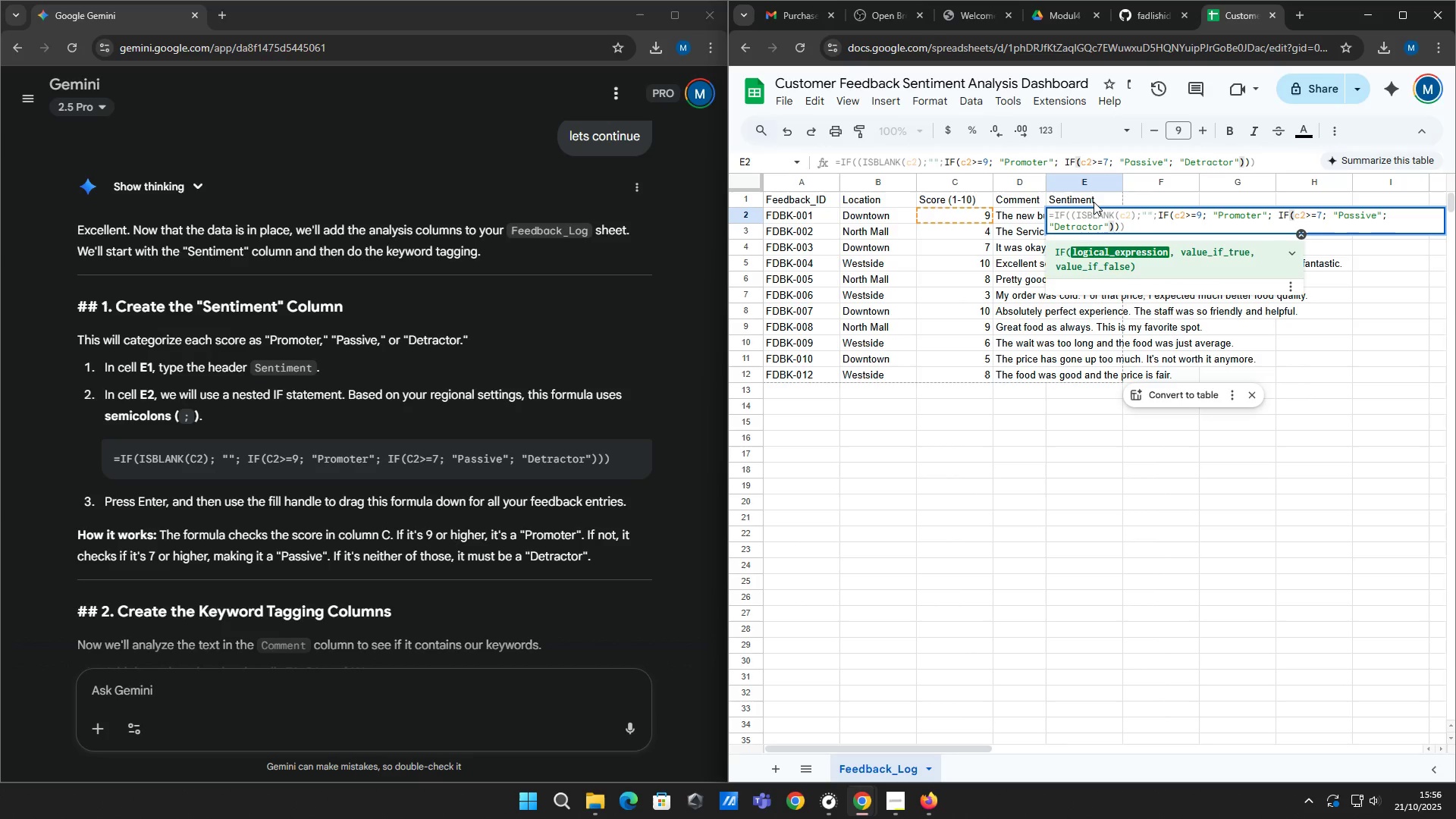 
key(ArrowRight)
 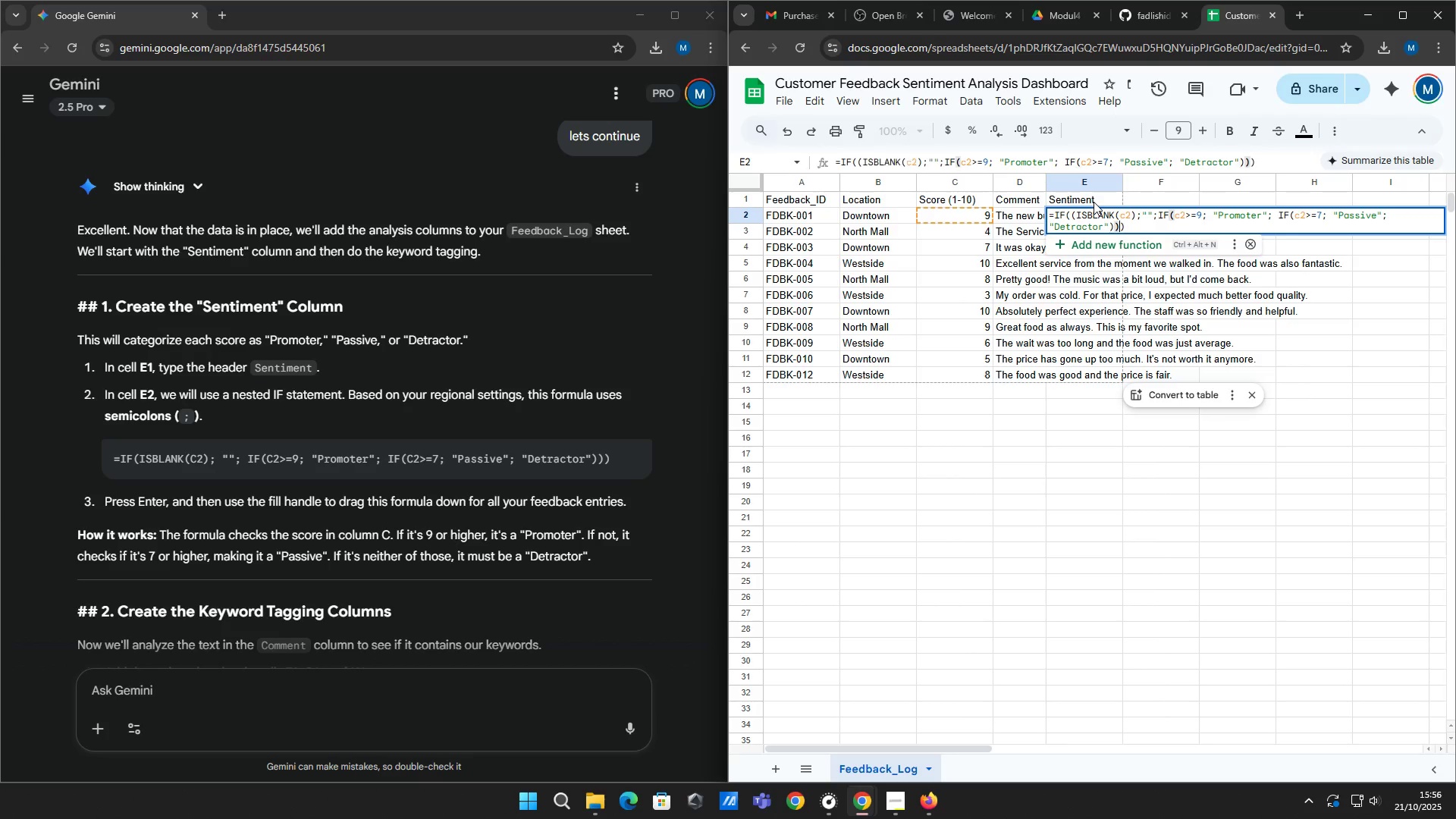 
key(ArrowRight)
 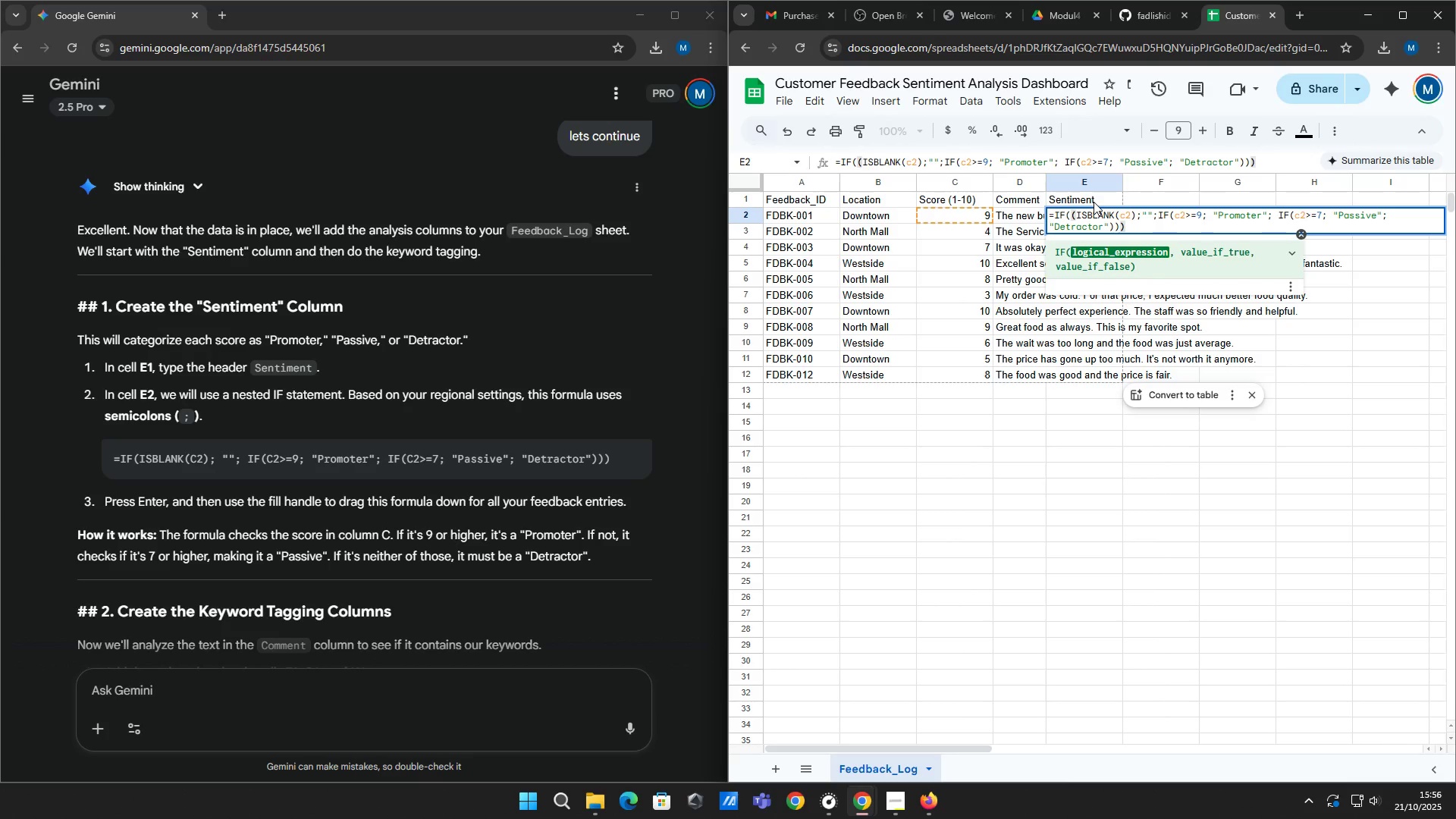 
key(ArrowUp)
 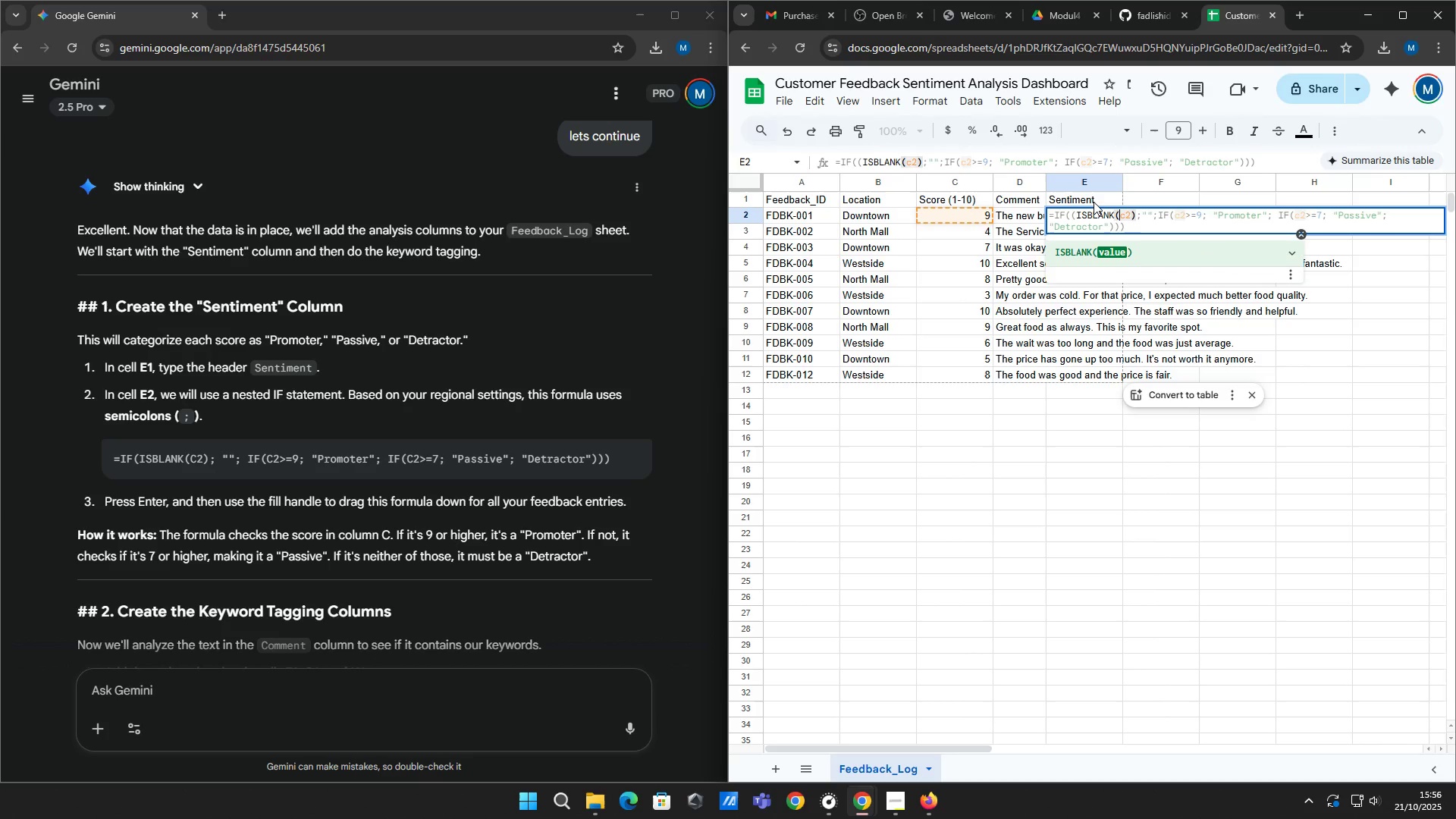 
key(ArrowLeft)
 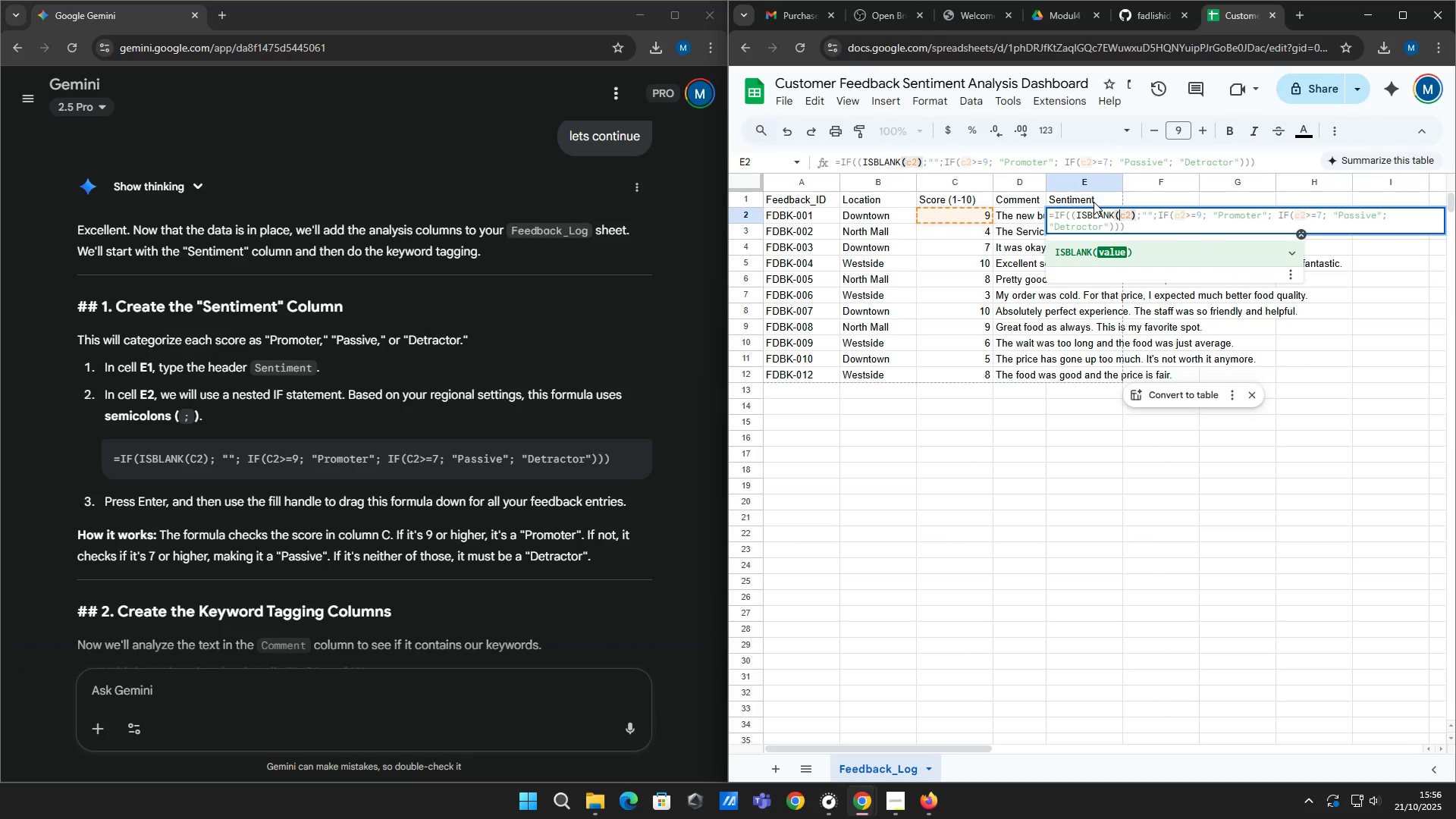 
key(ArrowLeft)
 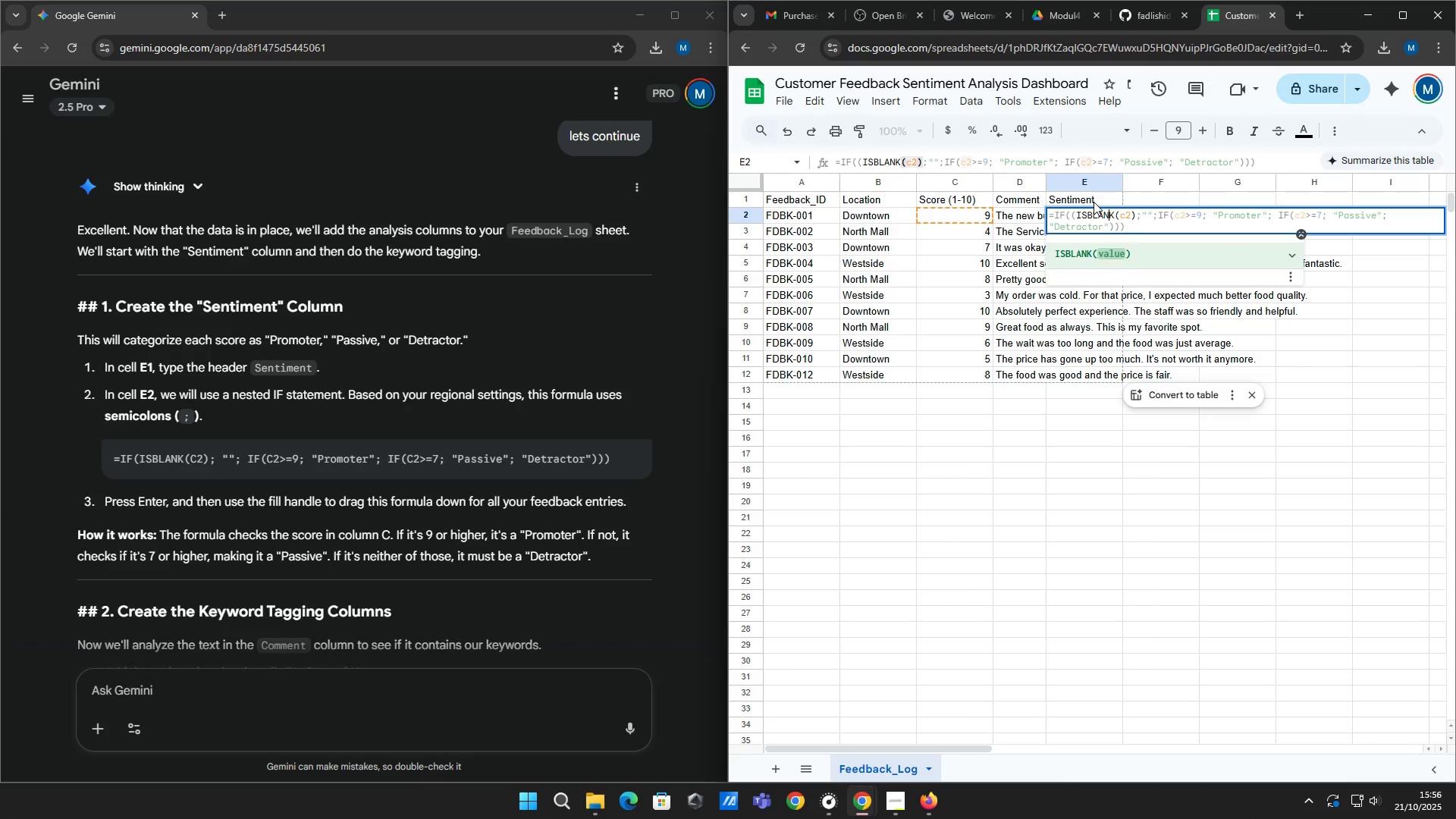 
key(ArrowLeft)
 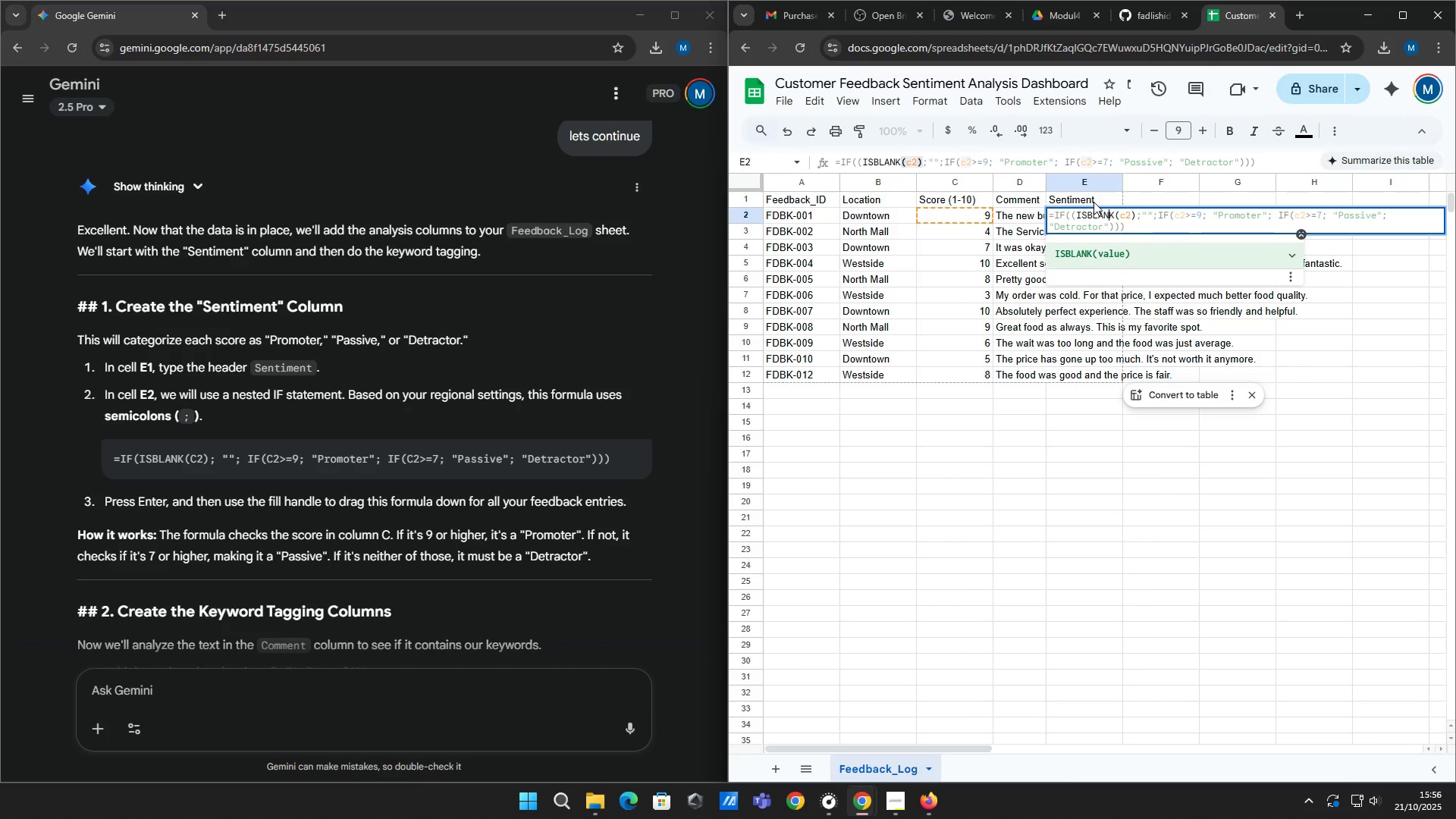 
key(ArrowLeft)
 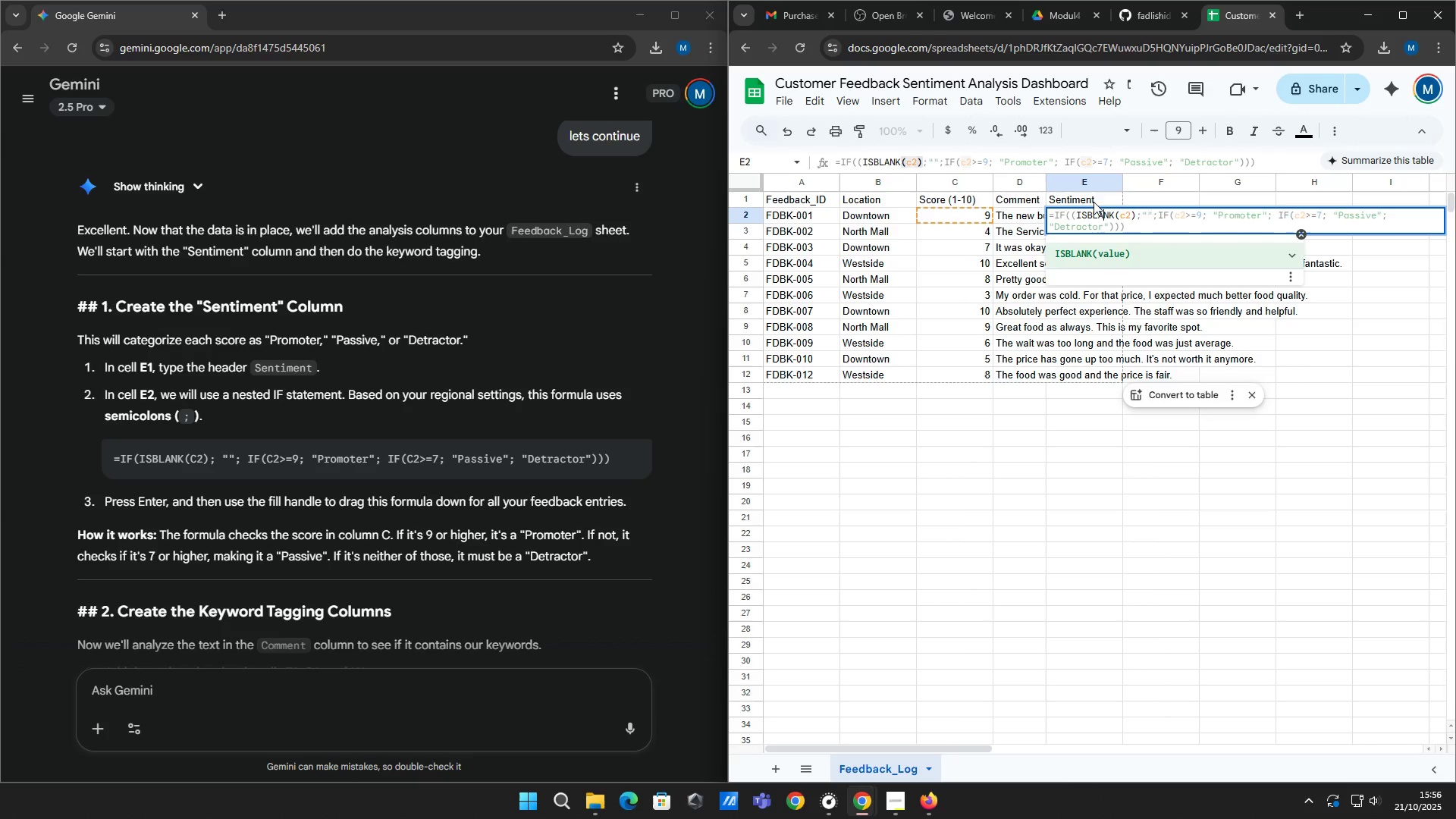 
key(ArrowLeft)
 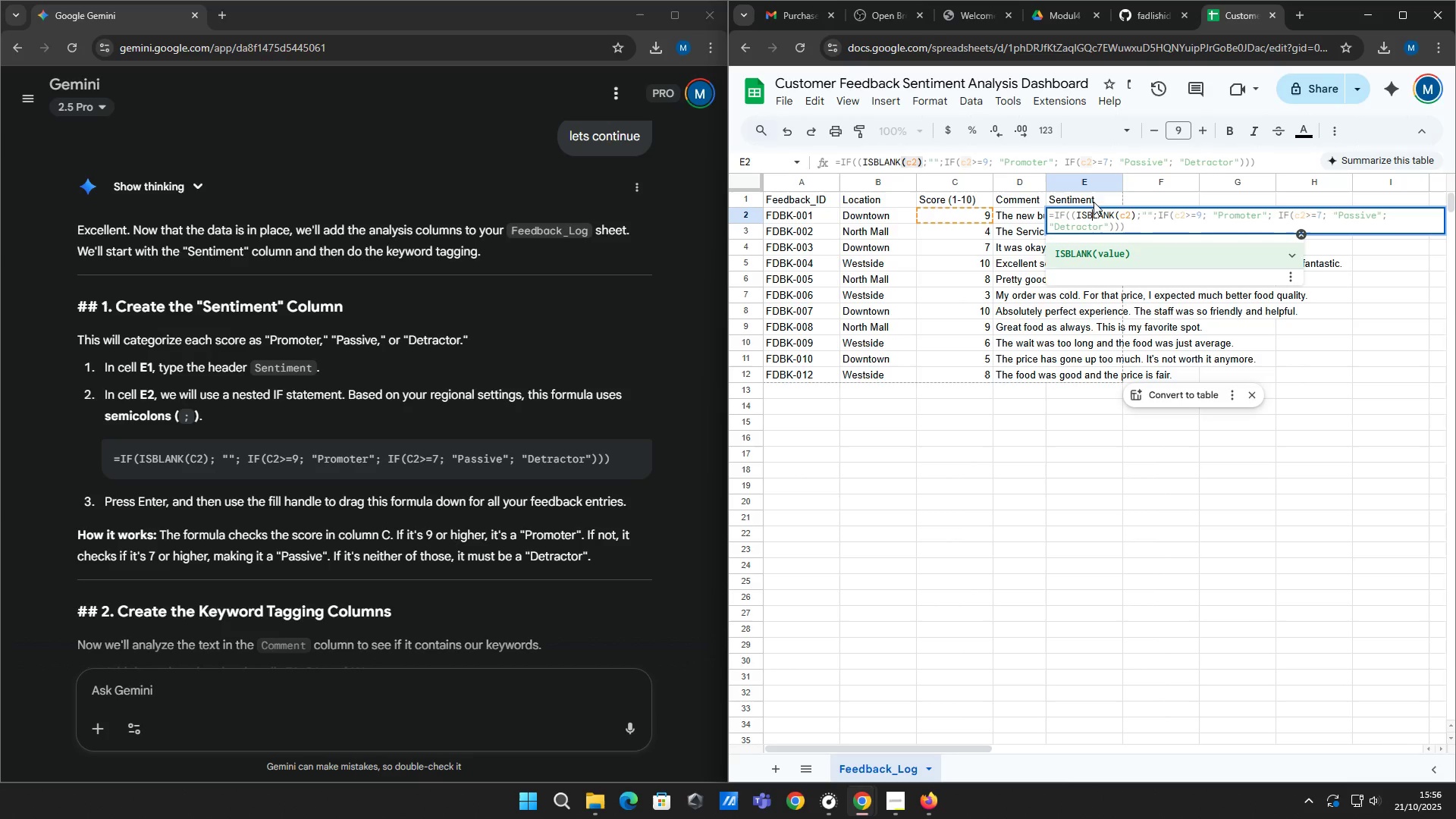 
key(ArrowLeft)
 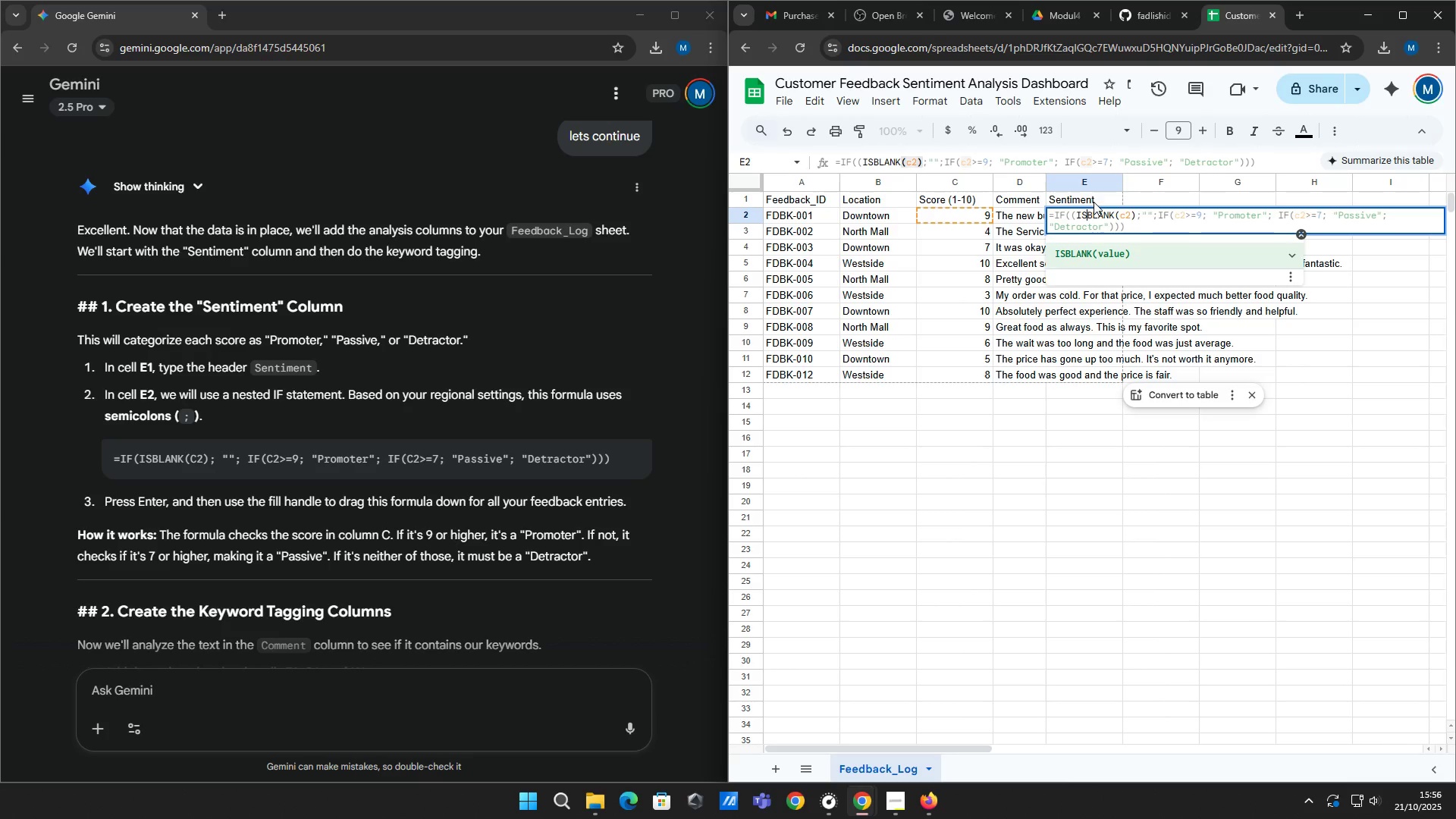 
key(ArrowLeft)
 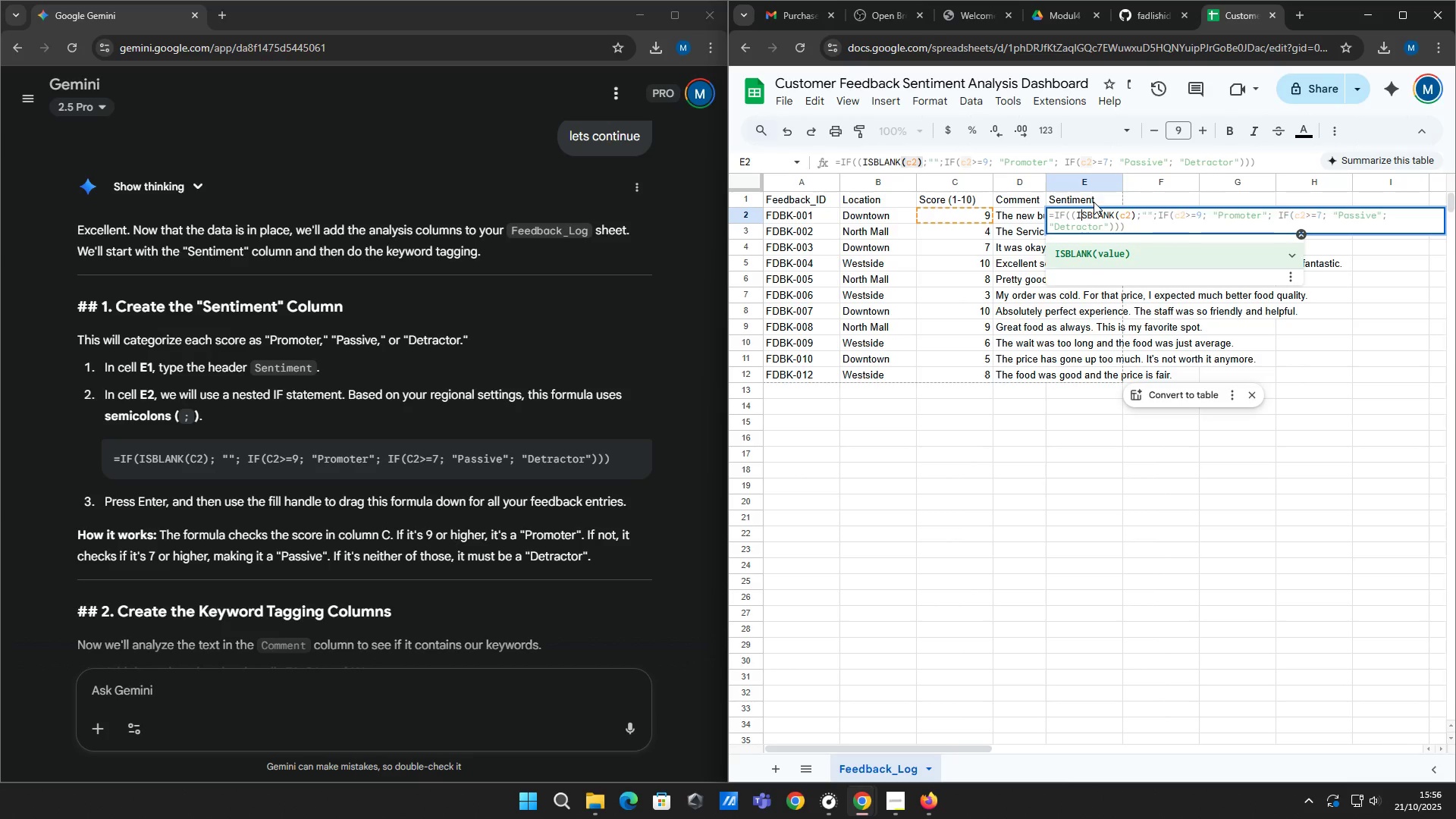 
key(ArrowLeft)
 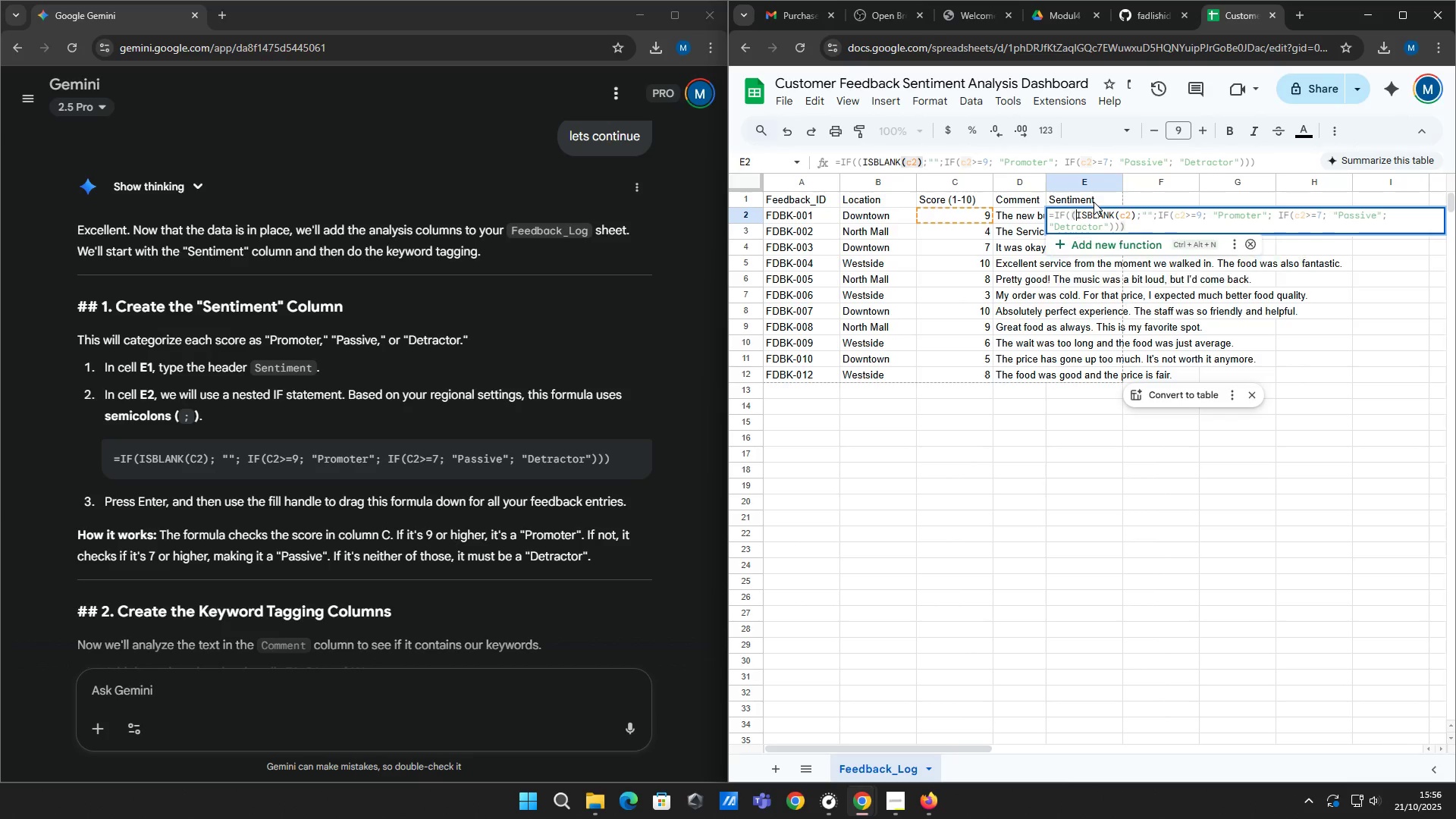 
key(ArrowLeft)
 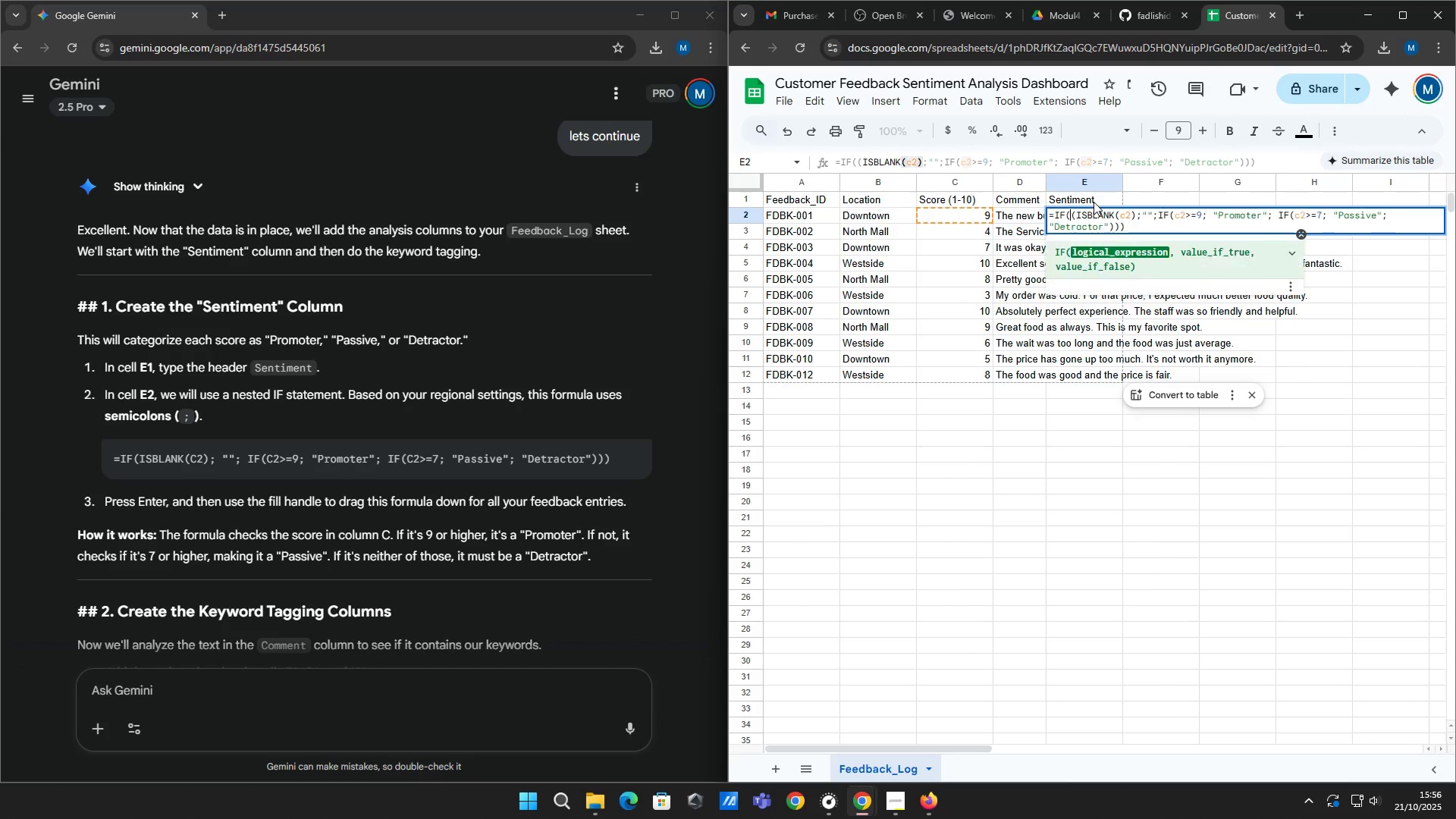 
key(ArrowLeft)
 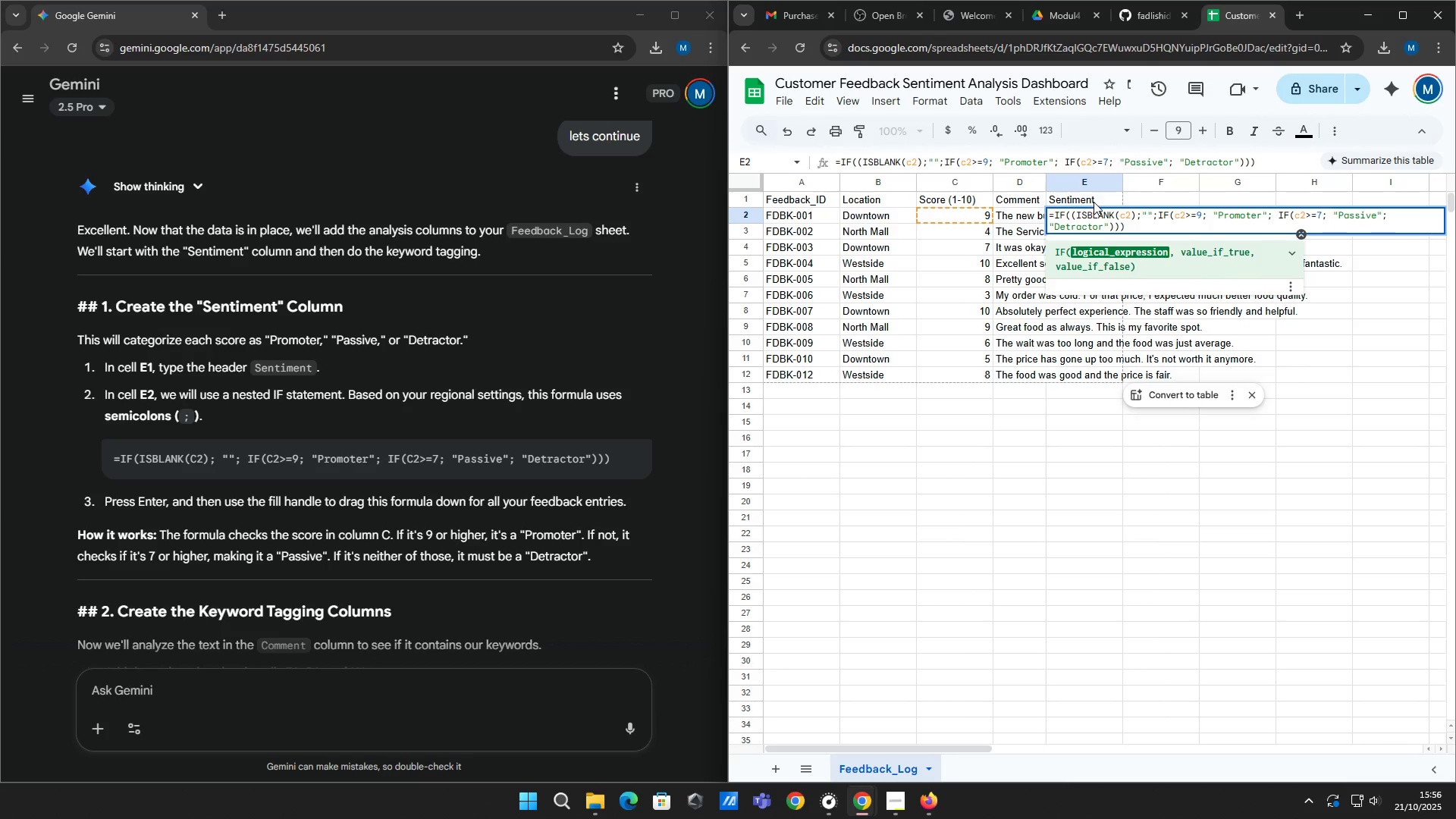 
key(Backspace)
 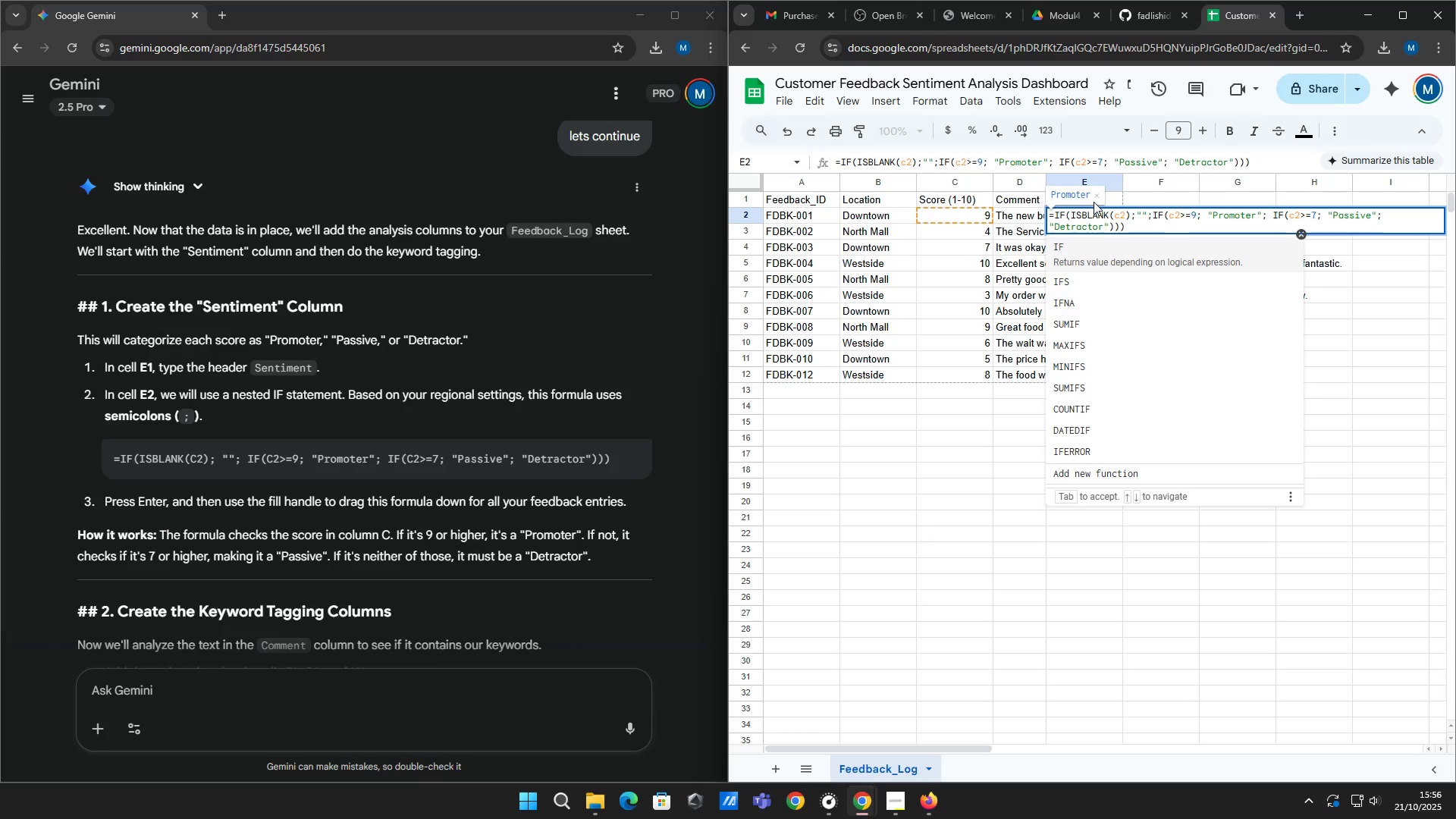 
key(ArrowDown)
 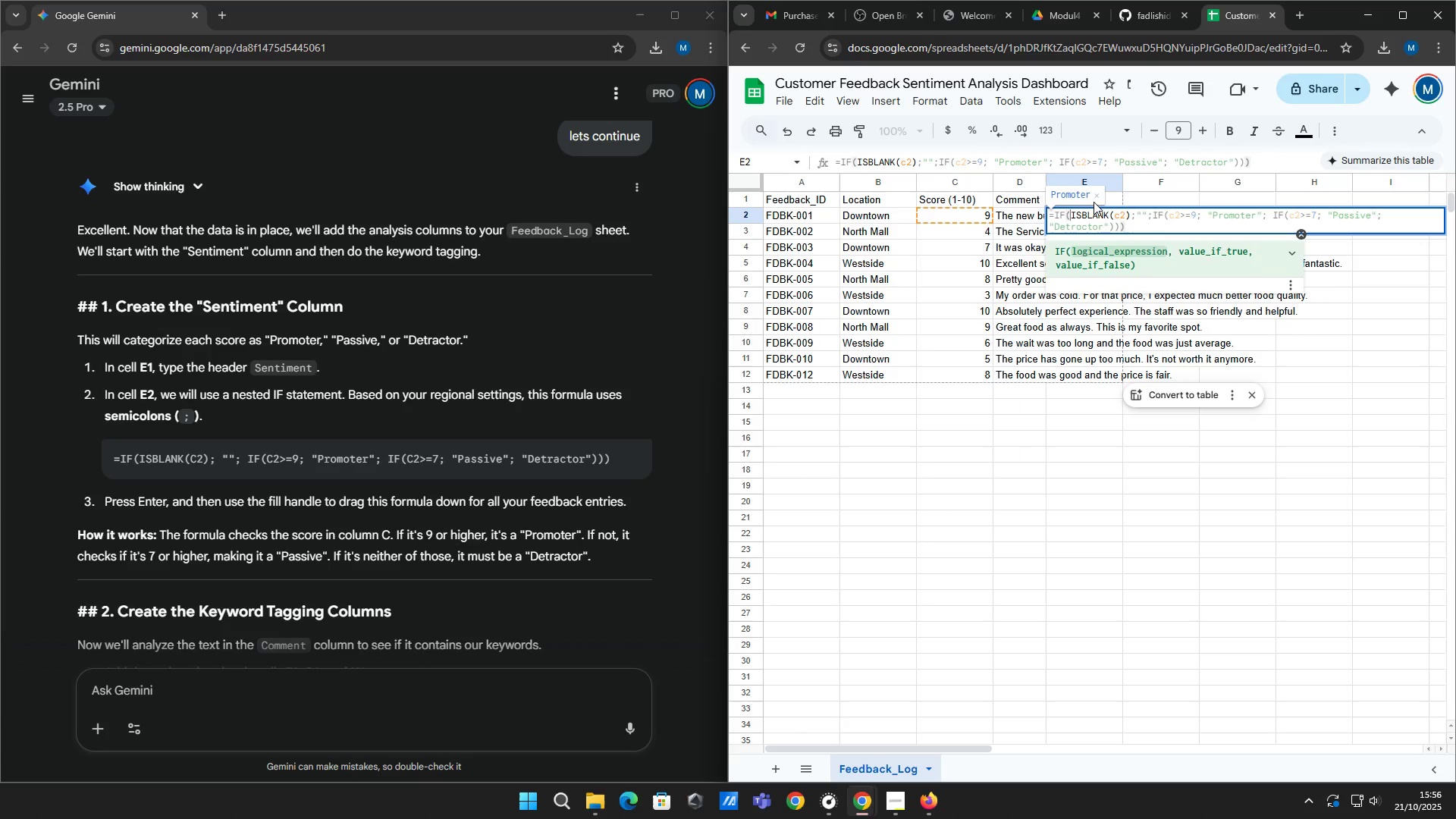 
key(ArrowRight)
 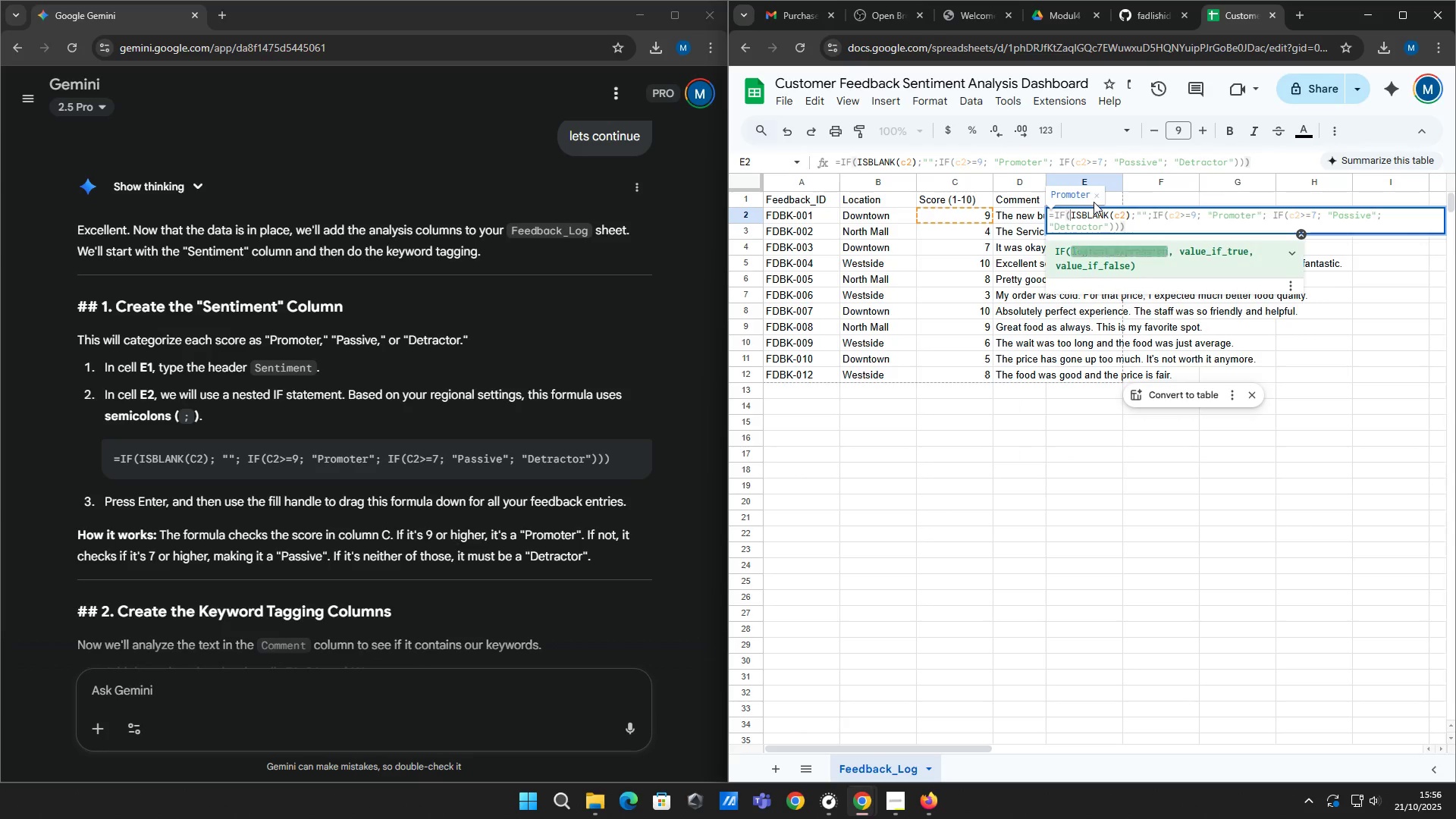 
key(ArrowRight)
 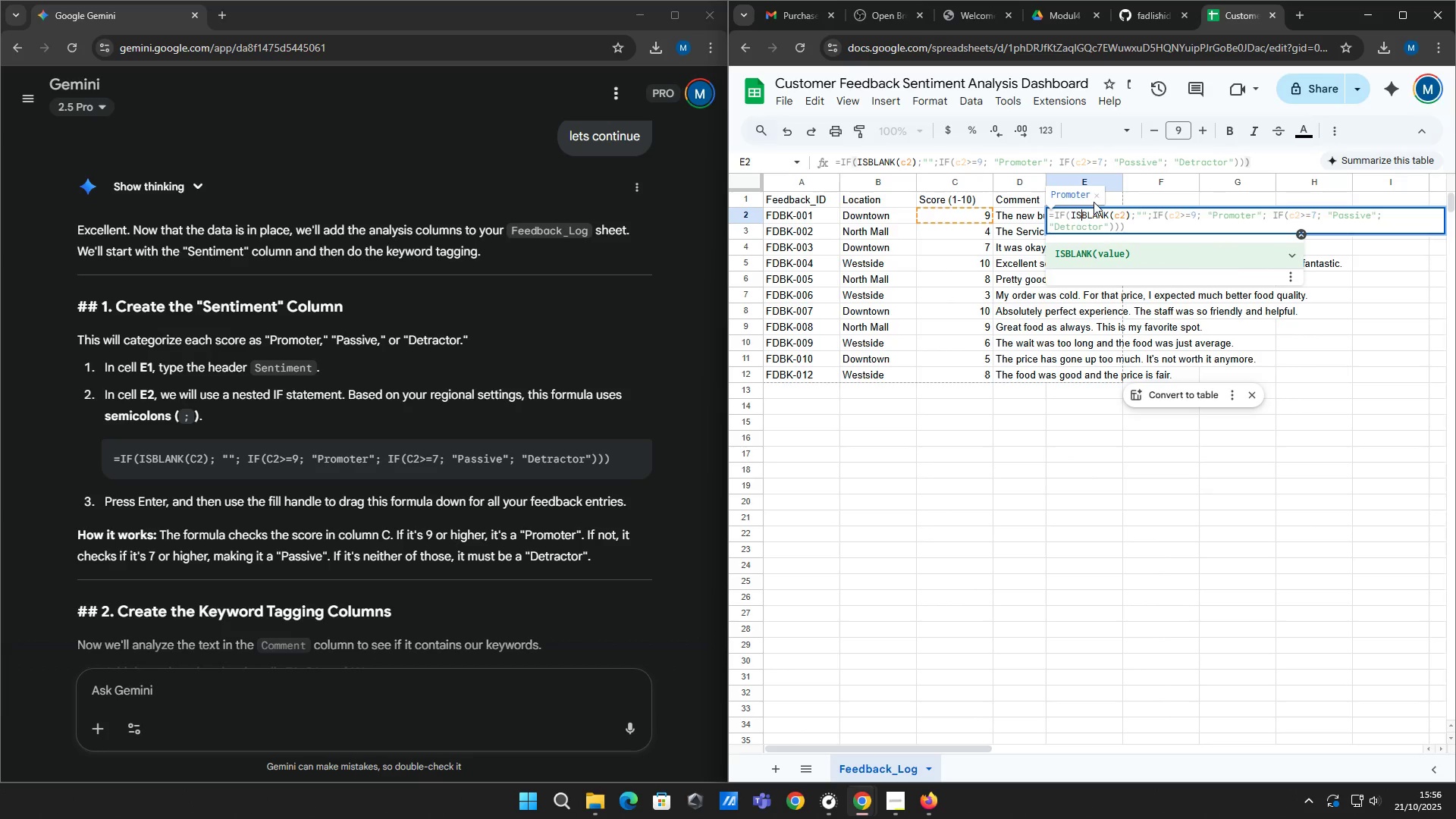 
key(ArrowRight)
 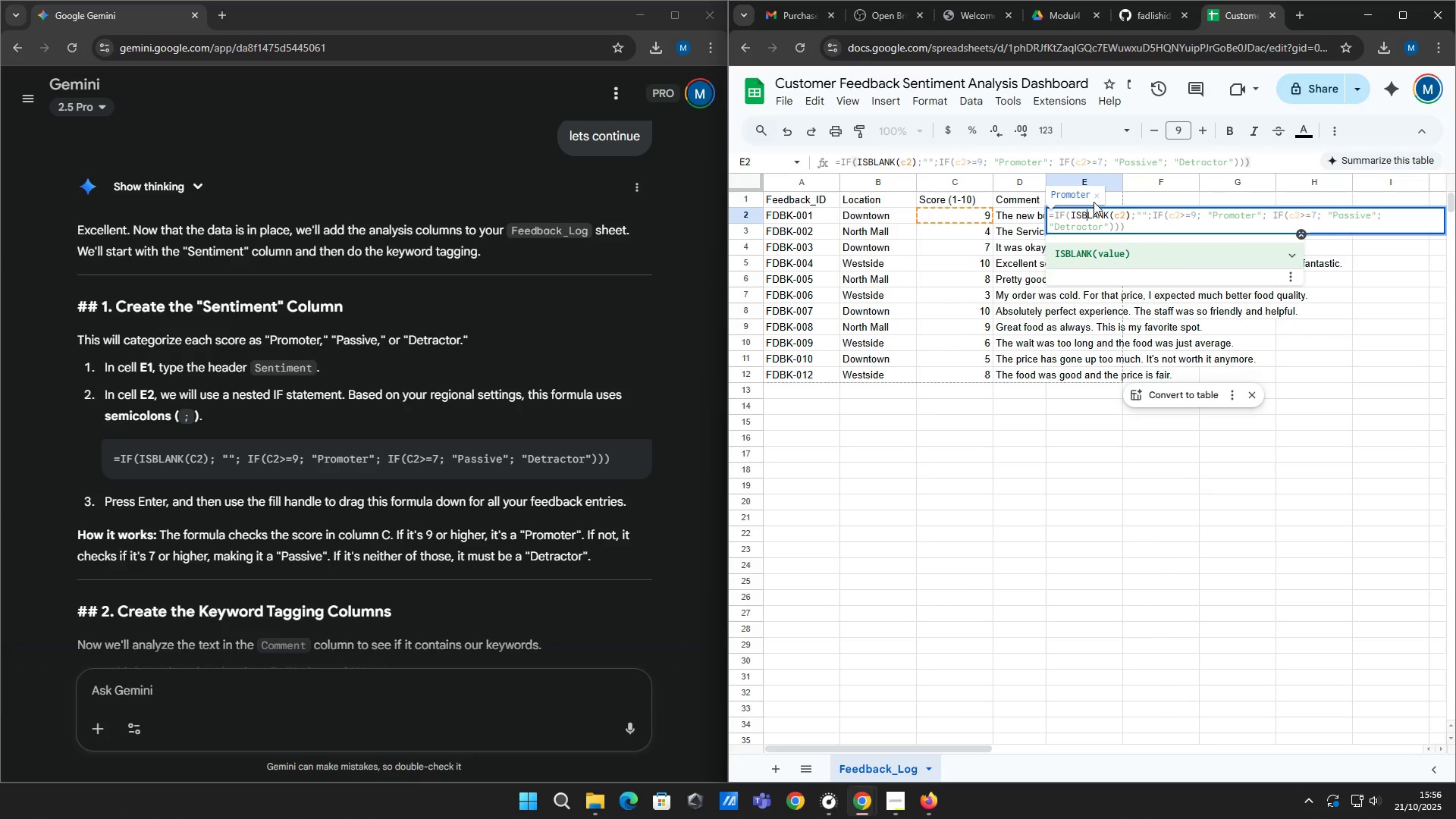 
key(ArrowRight)
 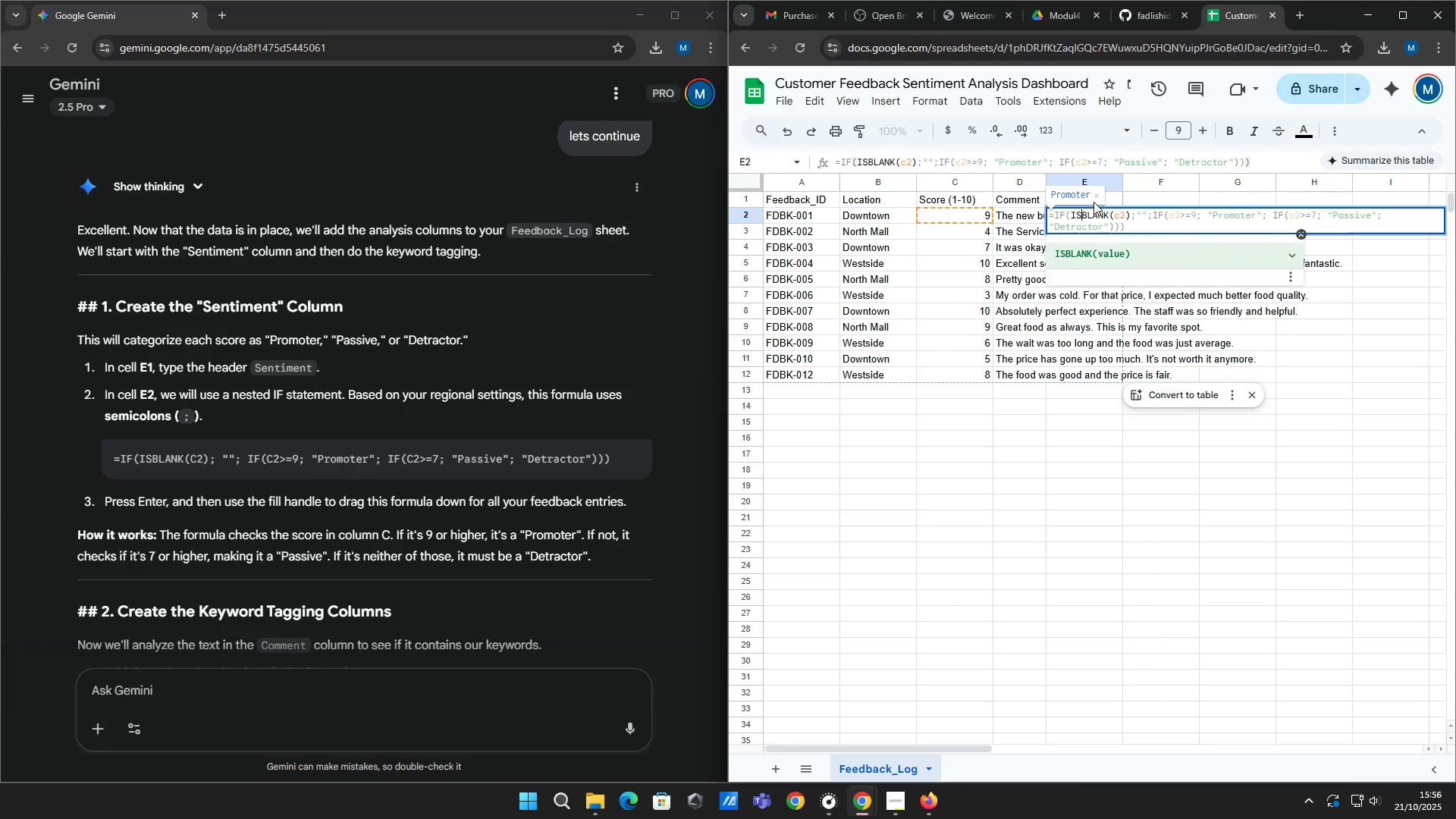 
key(ArrowLeft)
 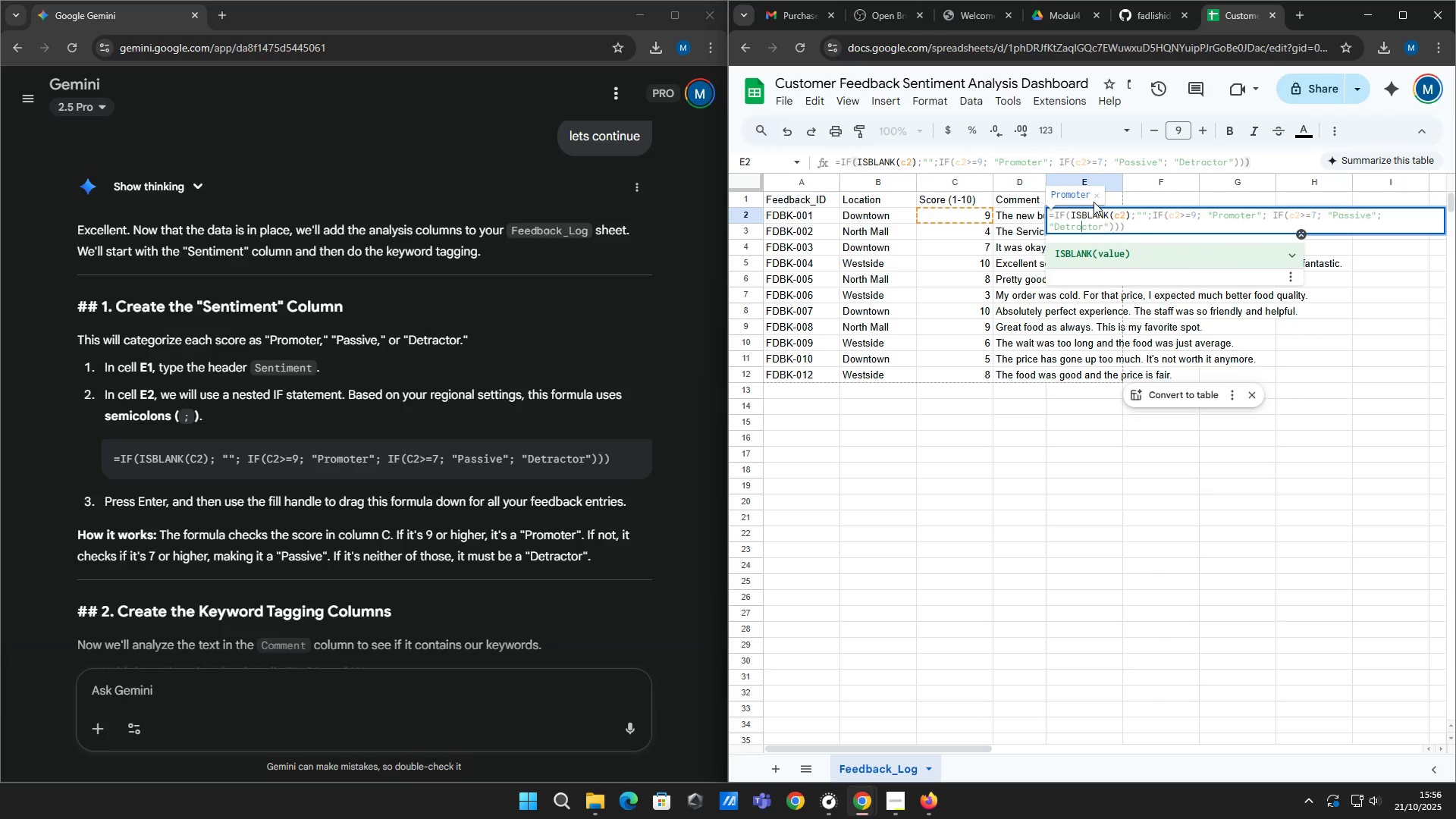 
key(ArrowDown)
 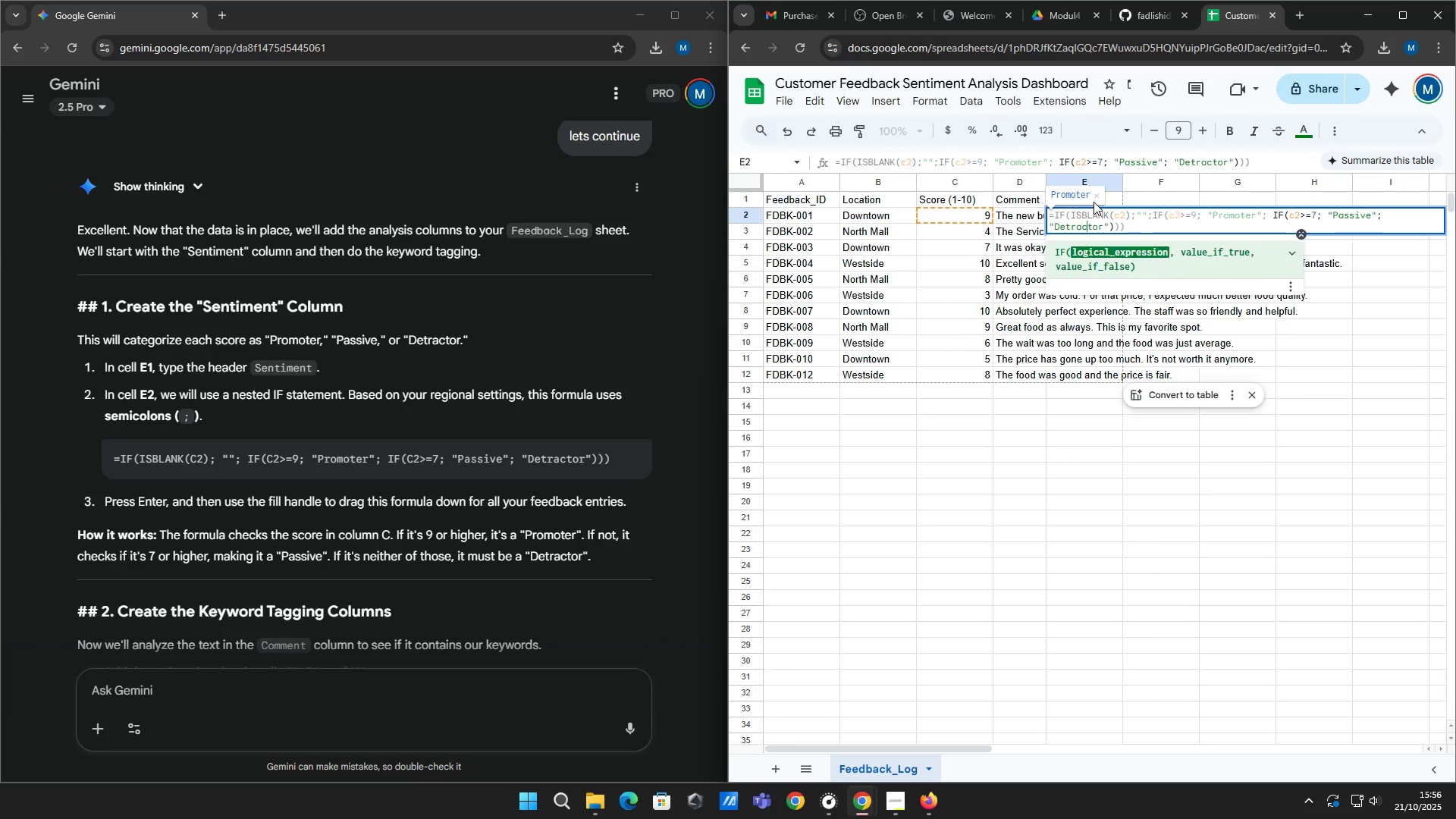 
key(ArrowRight)
 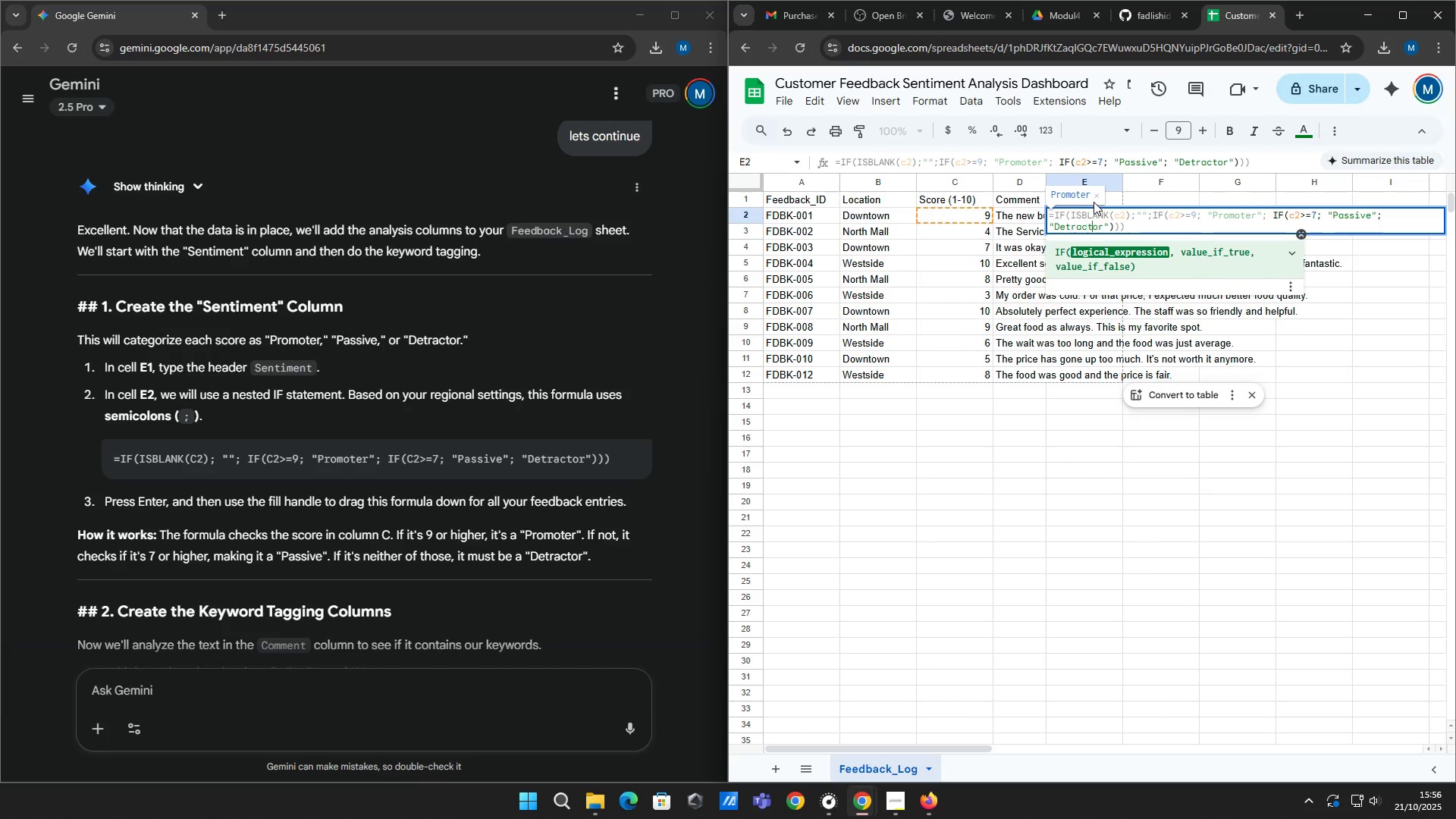 
key(ArrowRight)
 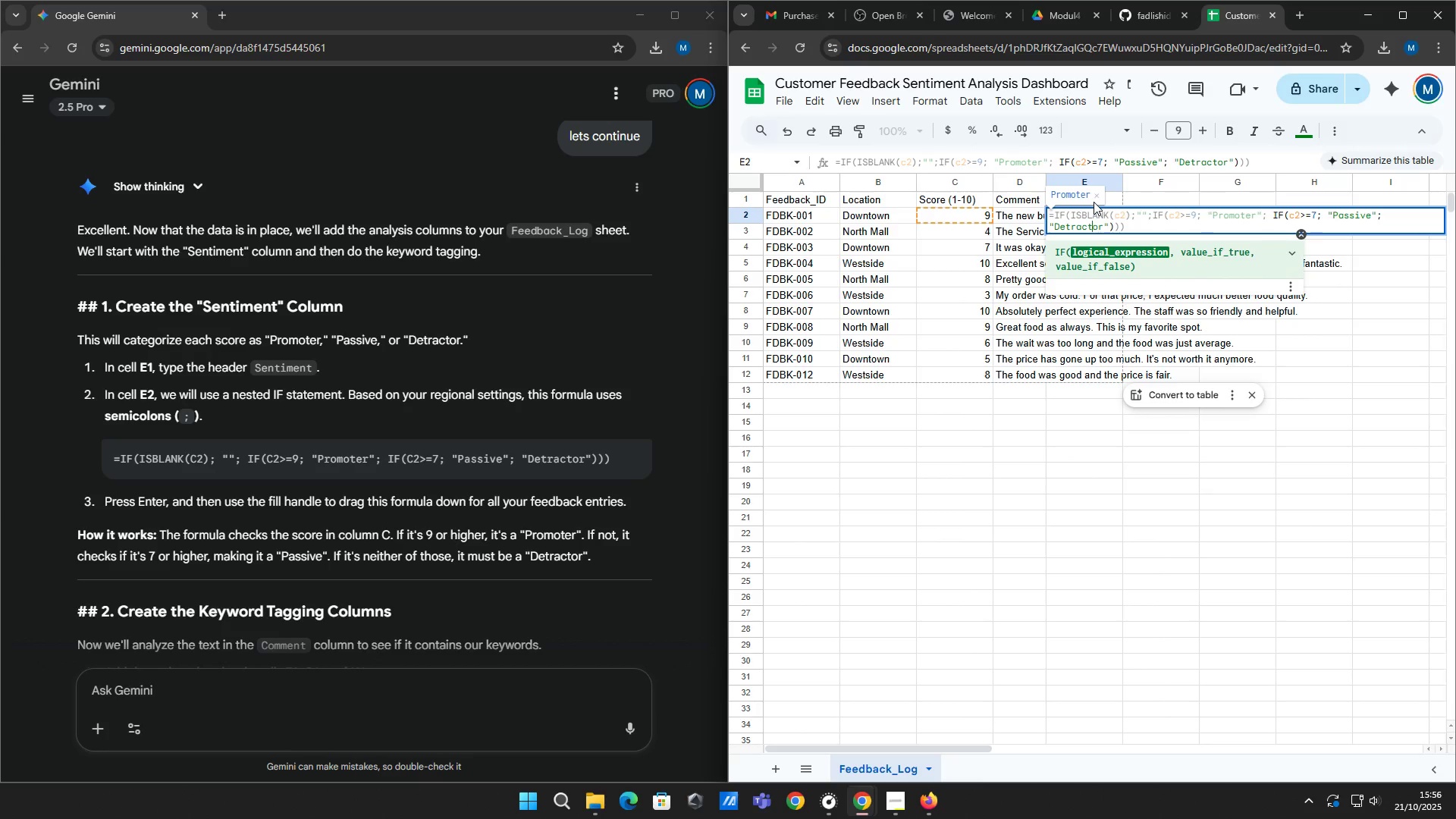 
key(ArrowRight)
 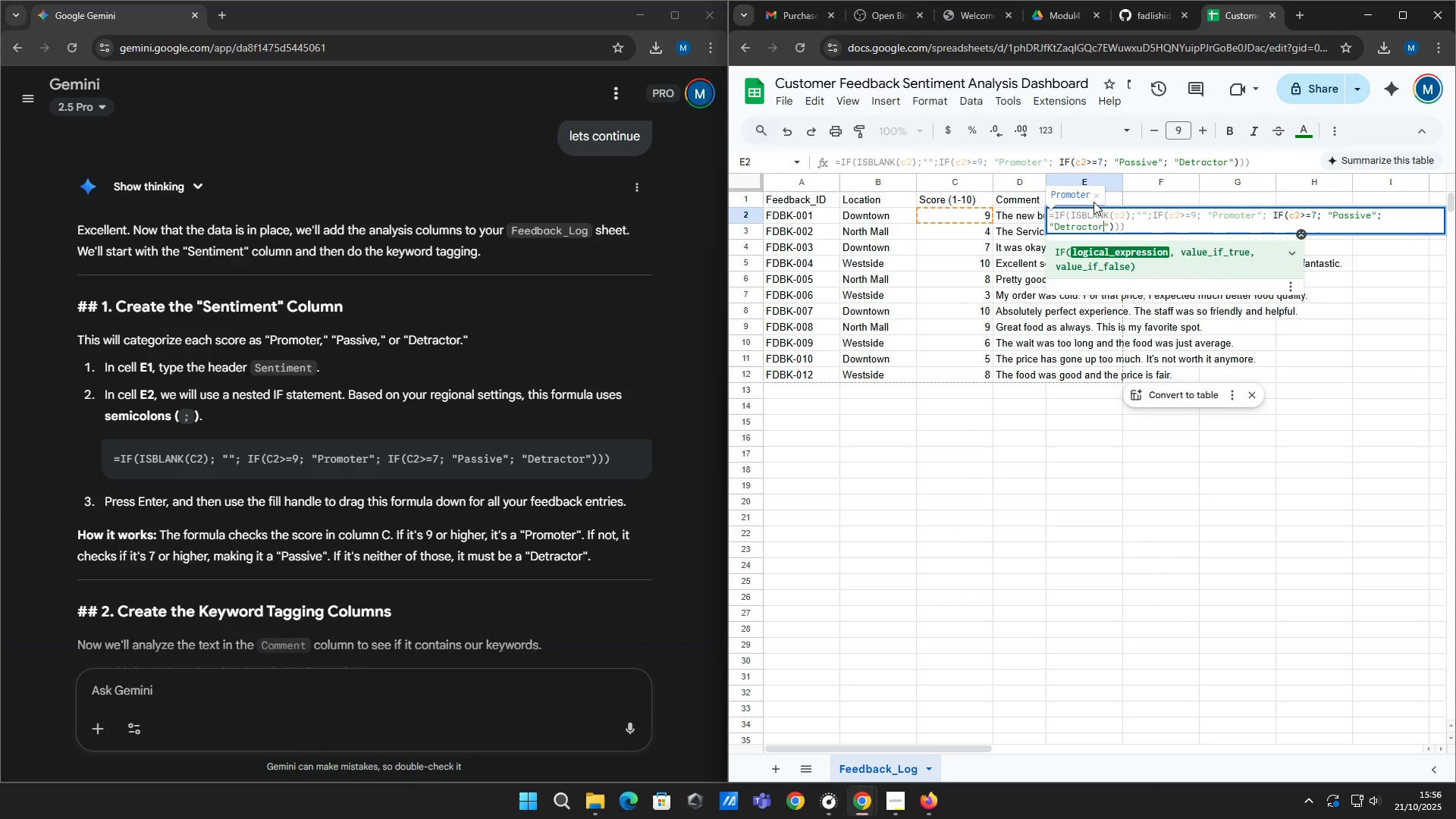 
key(ArrowRight)
 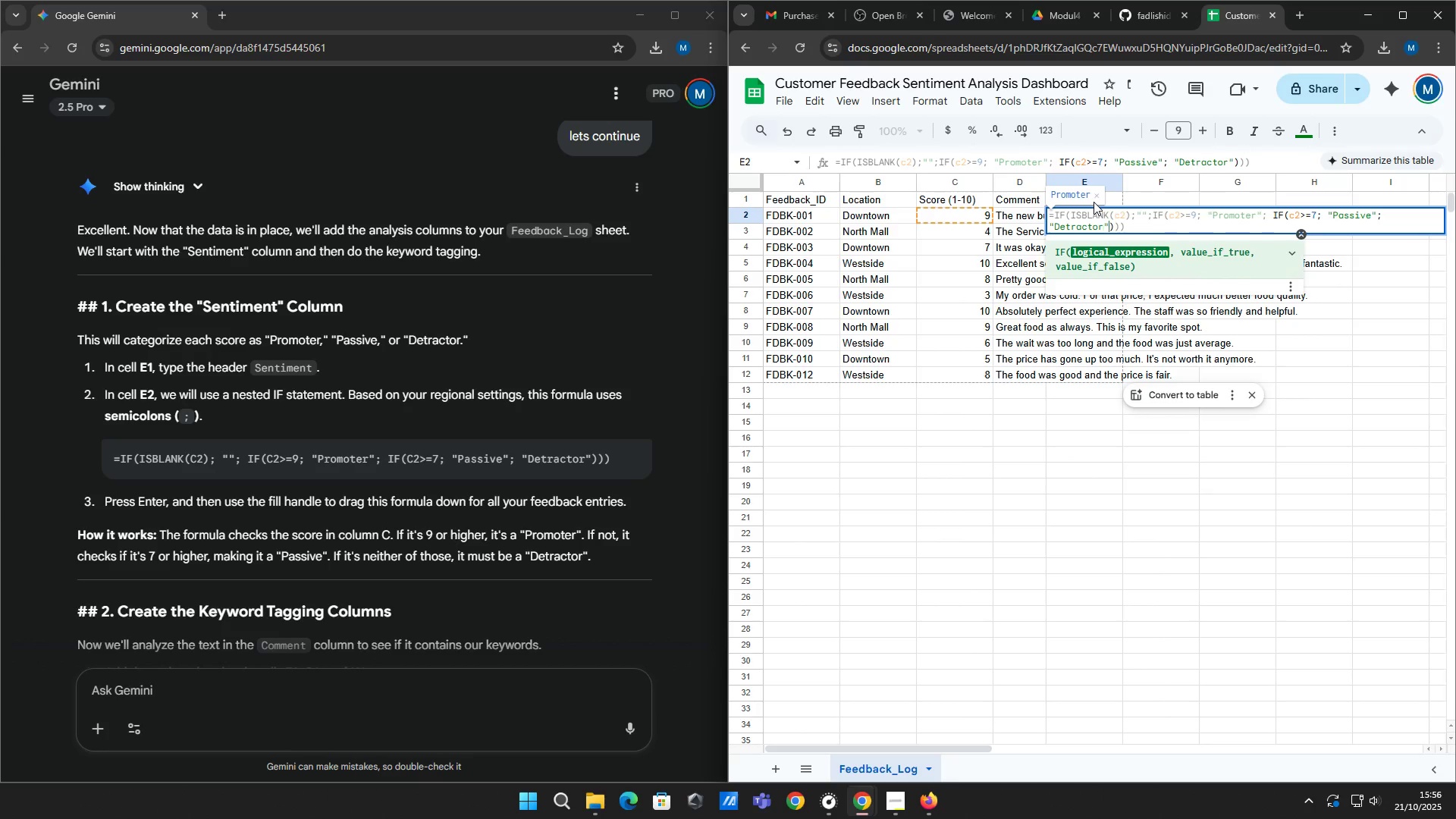 
key(ArrowRight)
 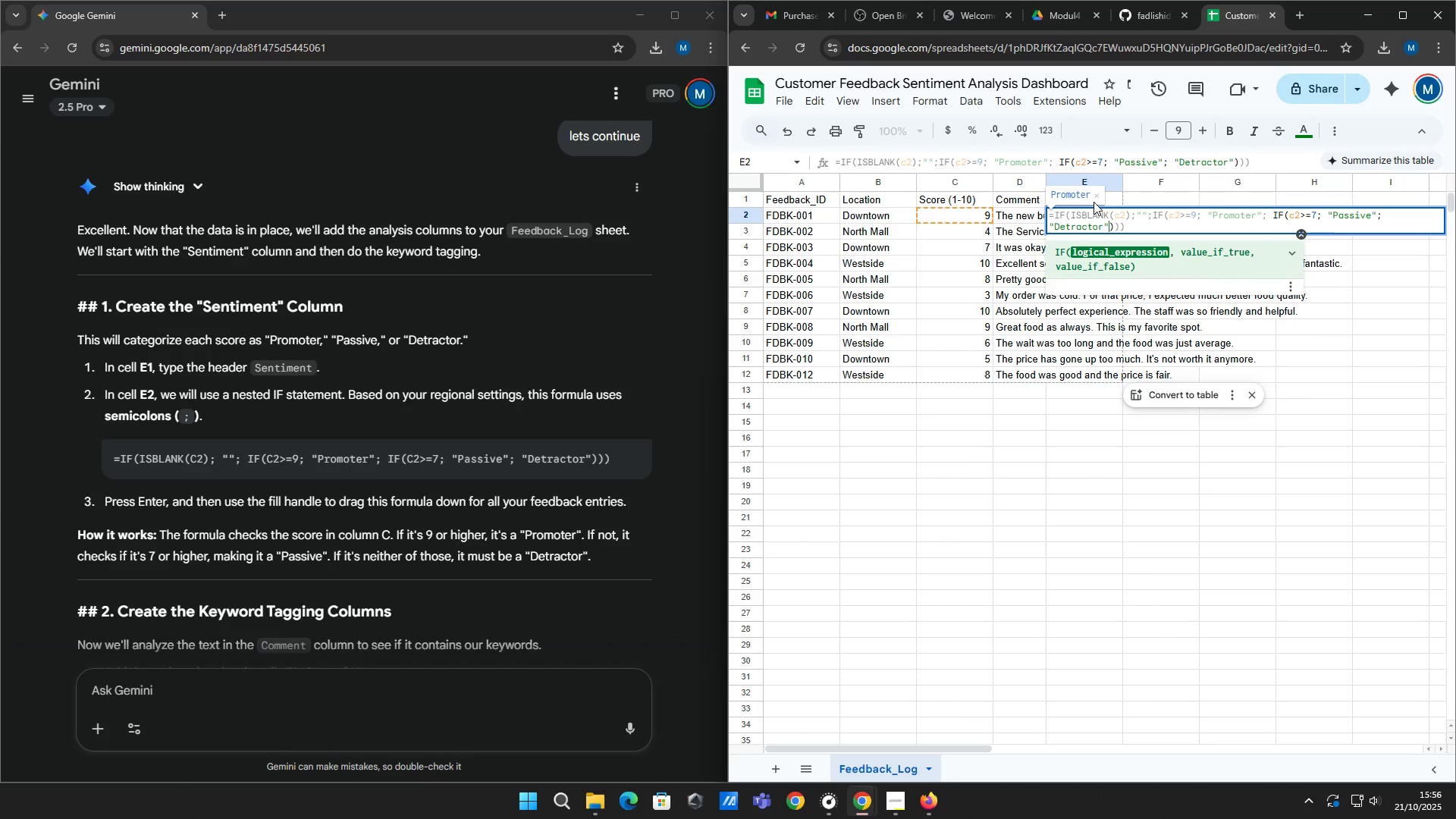 
key(ArrowRight)
 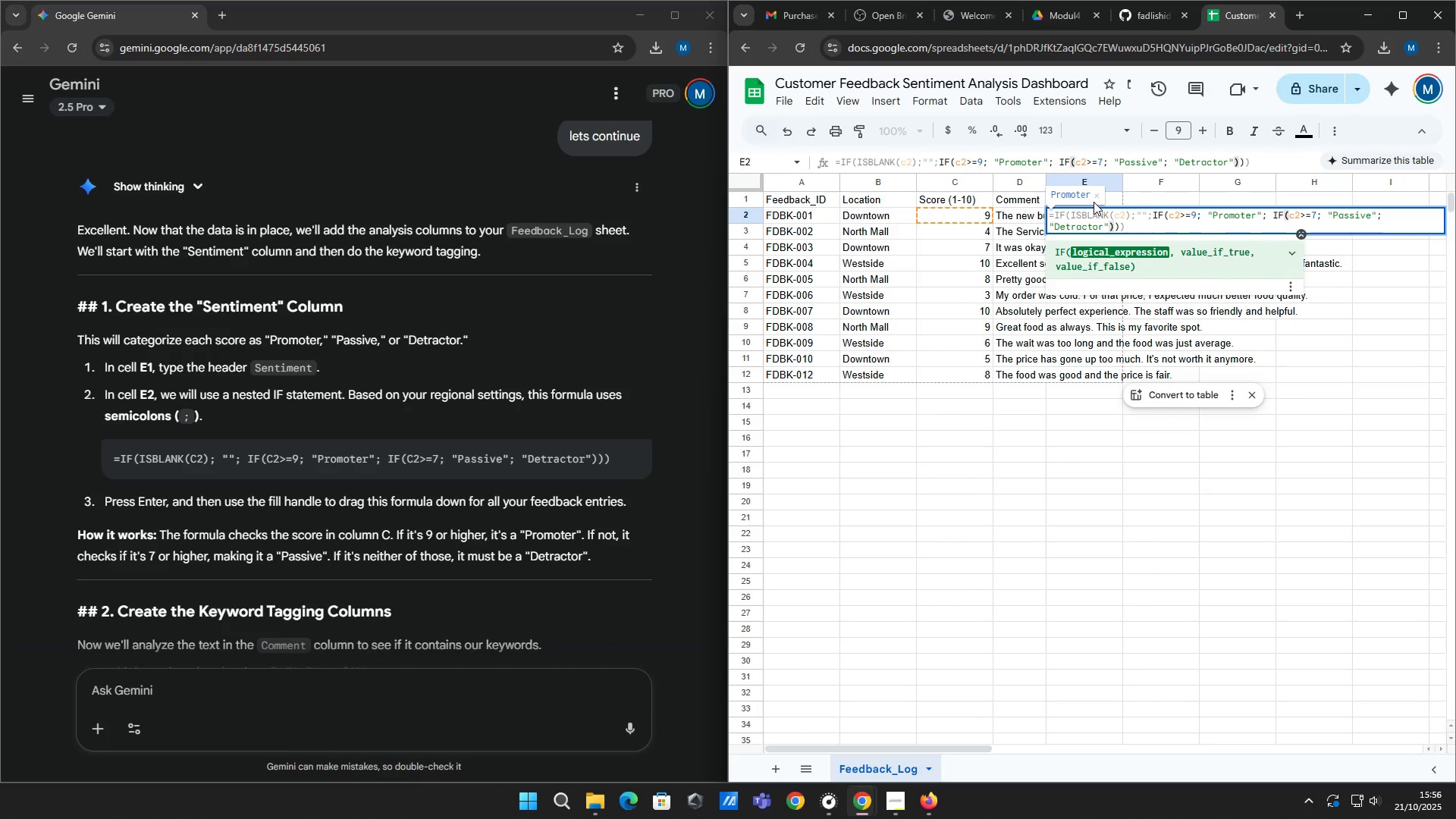 
key(ArrowRight)
 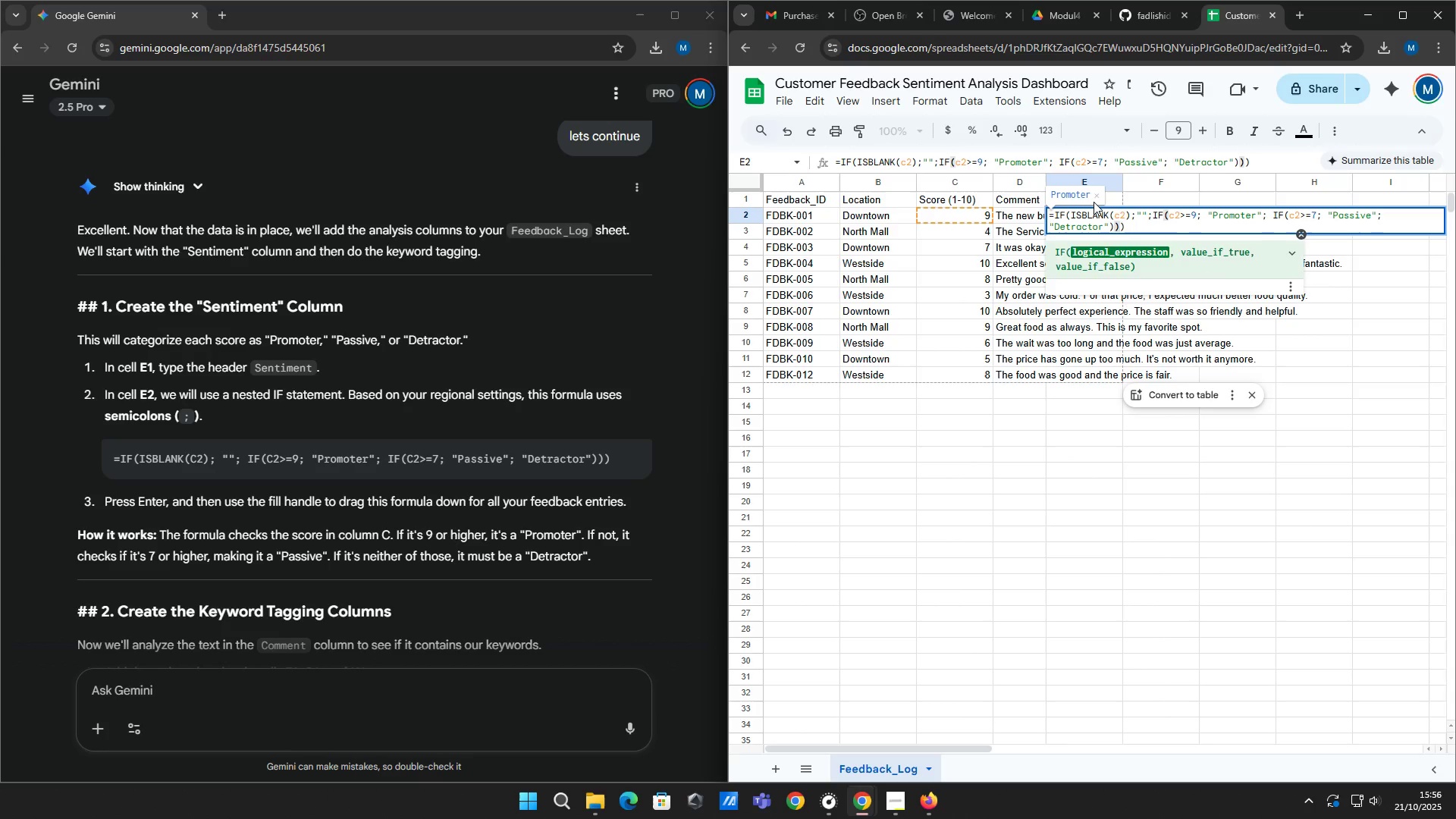 
key(ArrowRight)
 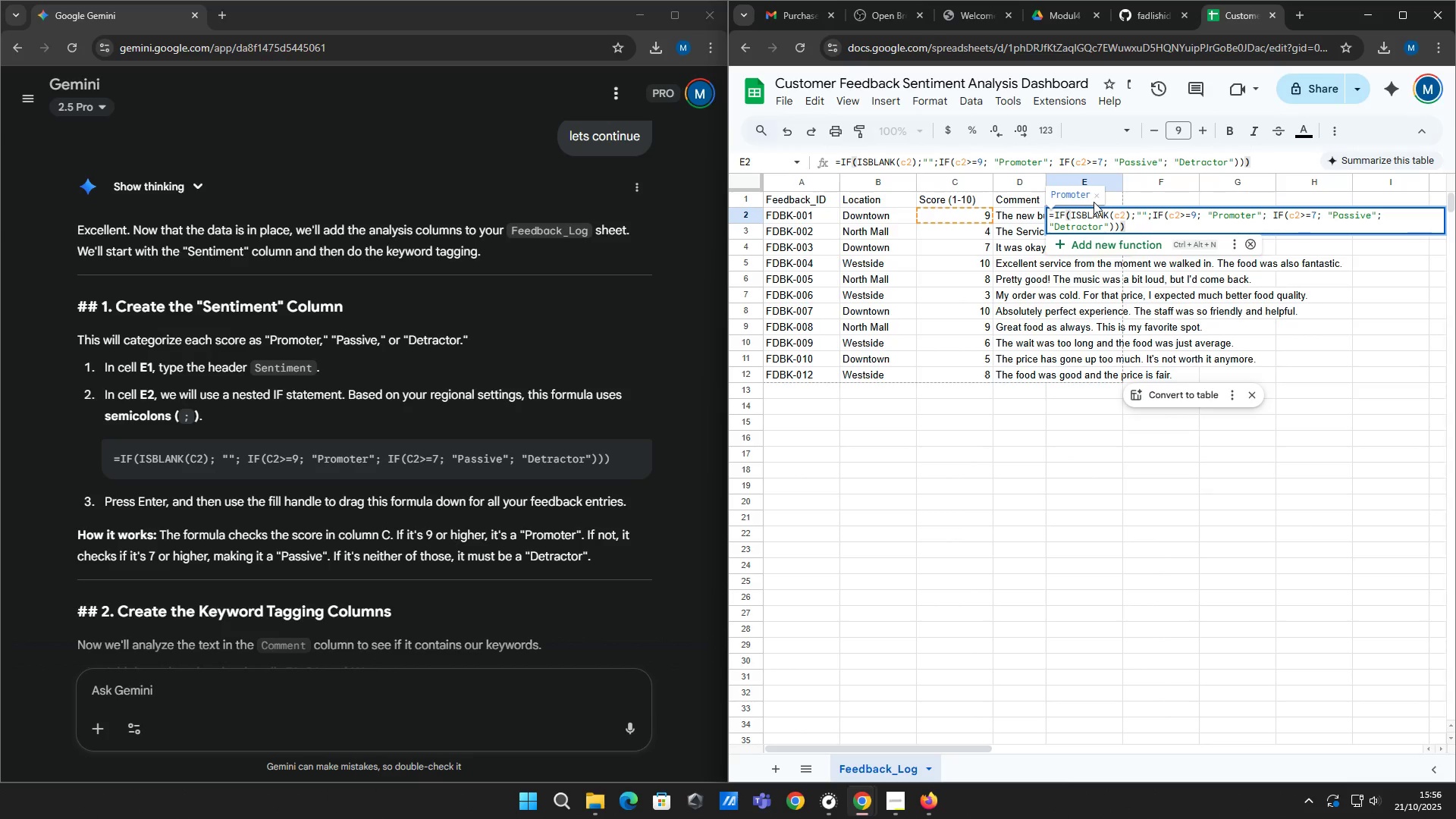 
key(Enter)
 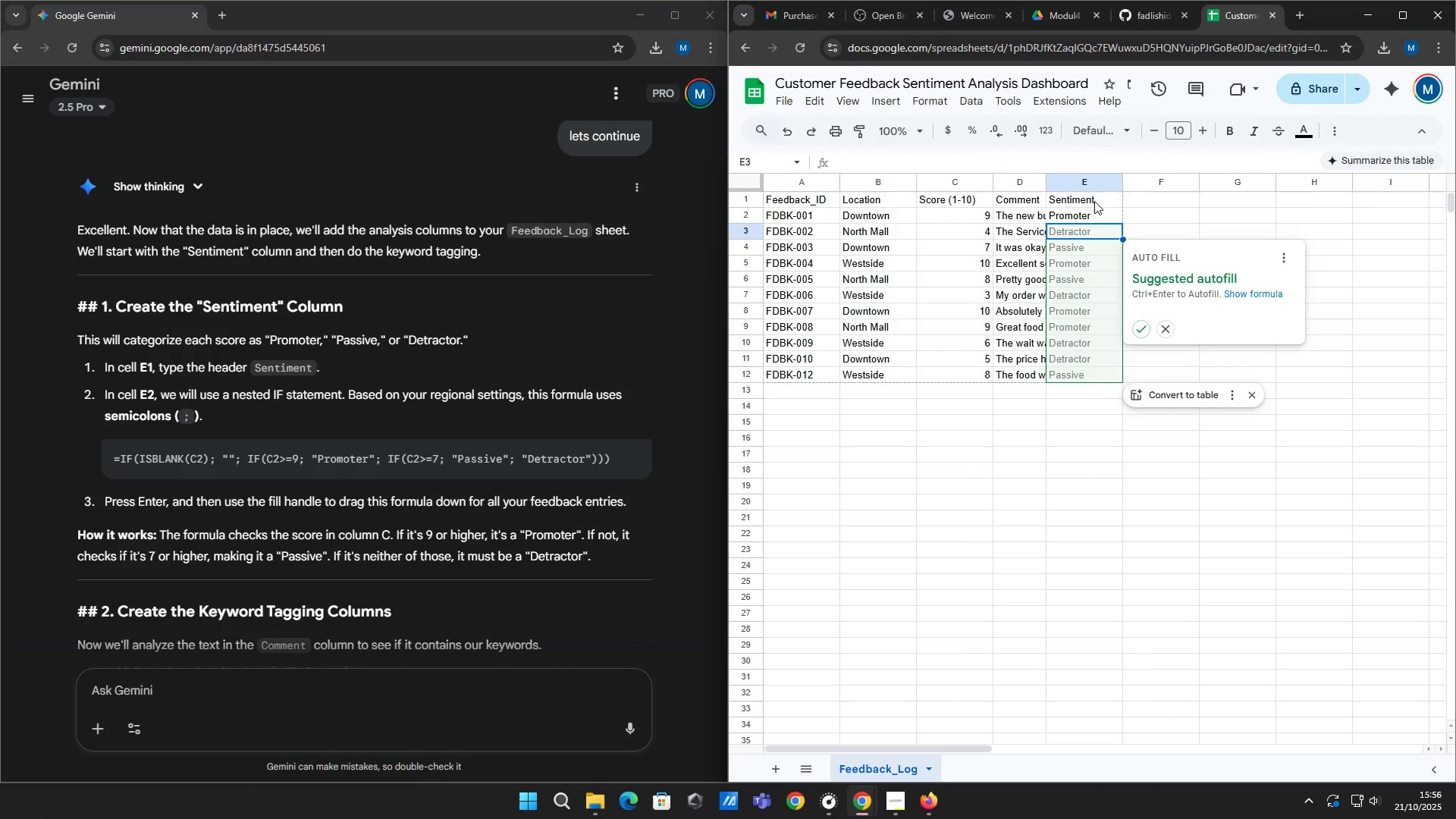 
left_click([1112, 216])
 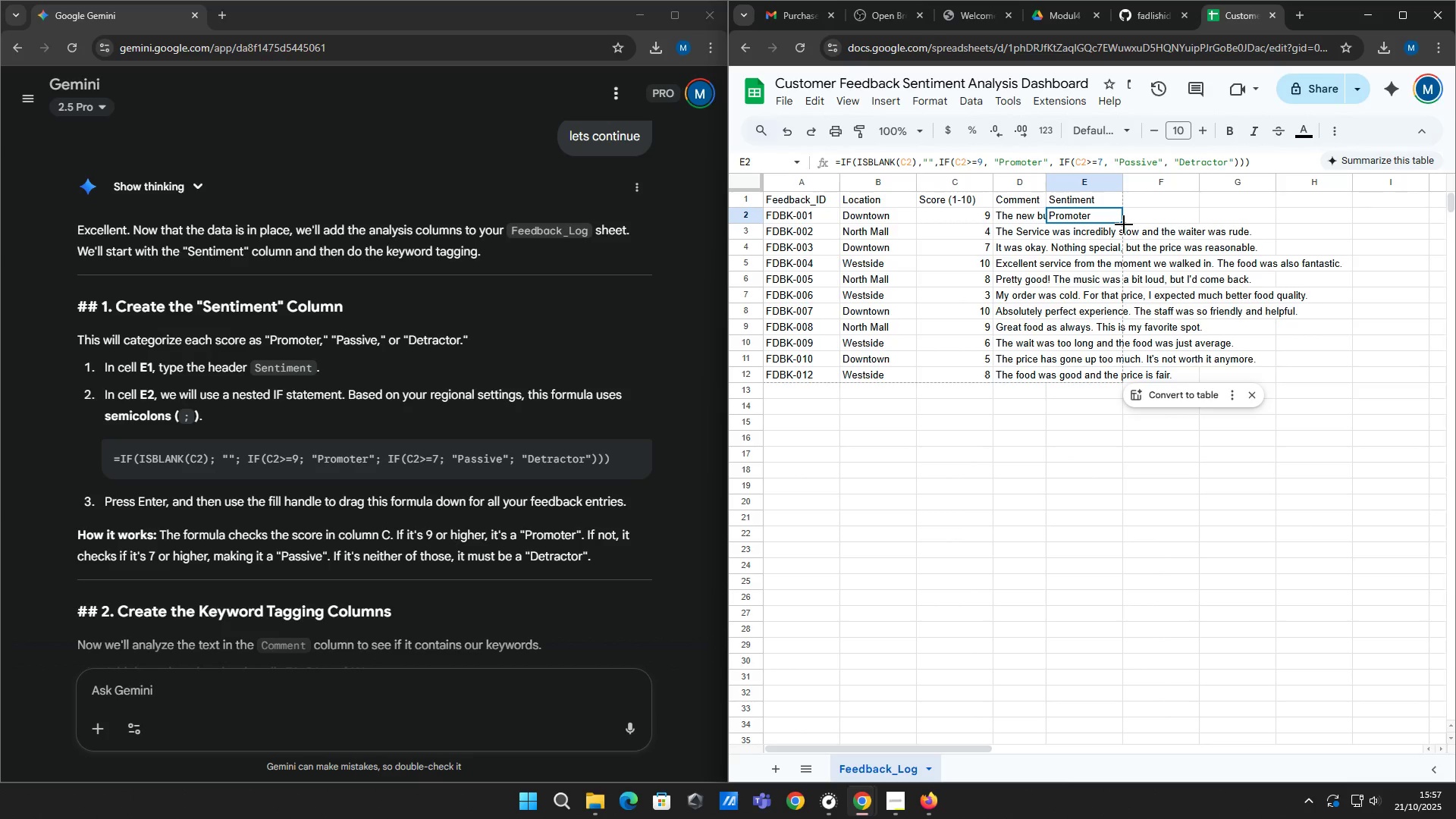 
left_click_drag(start_coordinate=[1124, 224], to_coordinate=[1122, 383])
 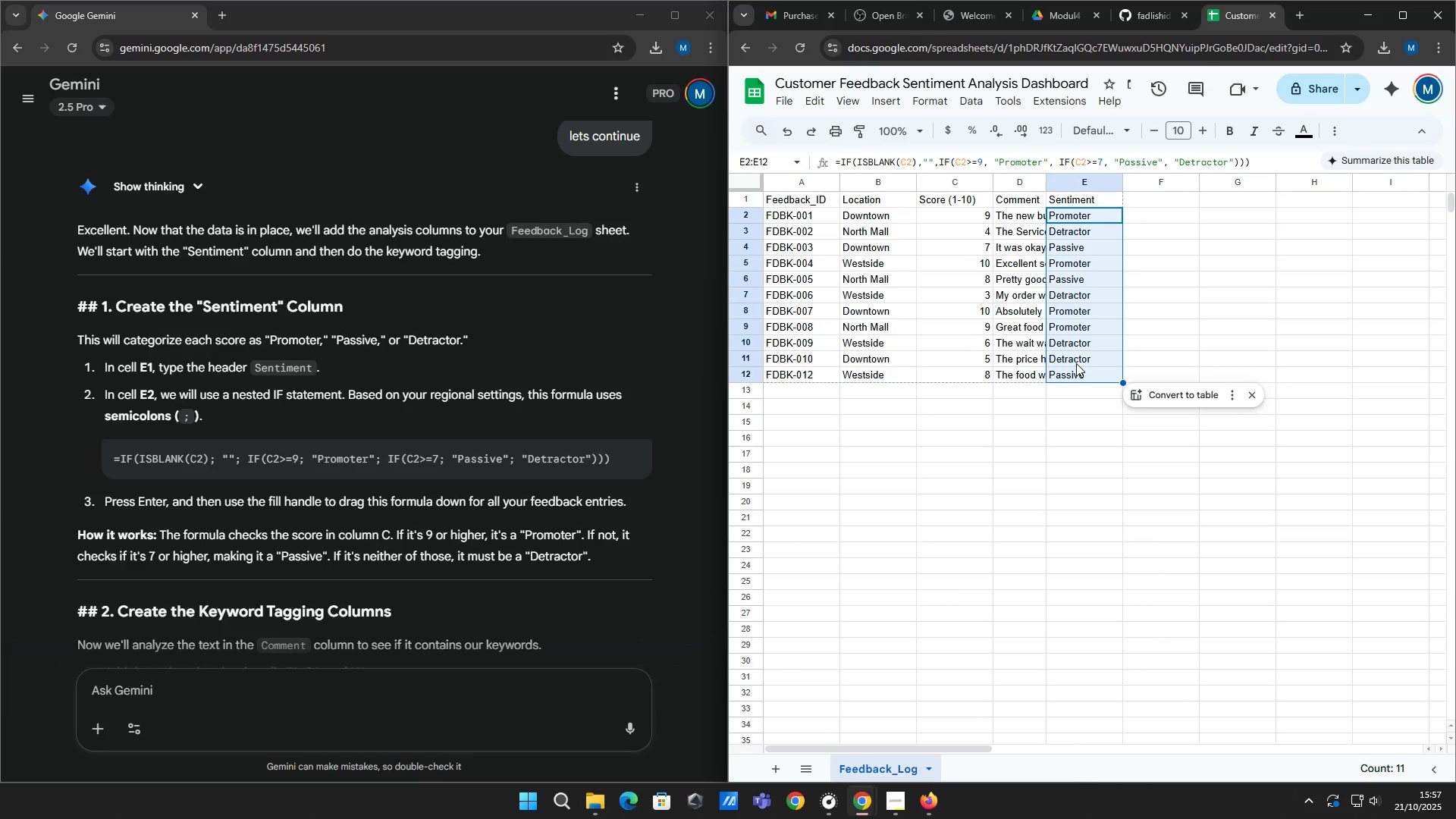 
left_click([1081, 390])
 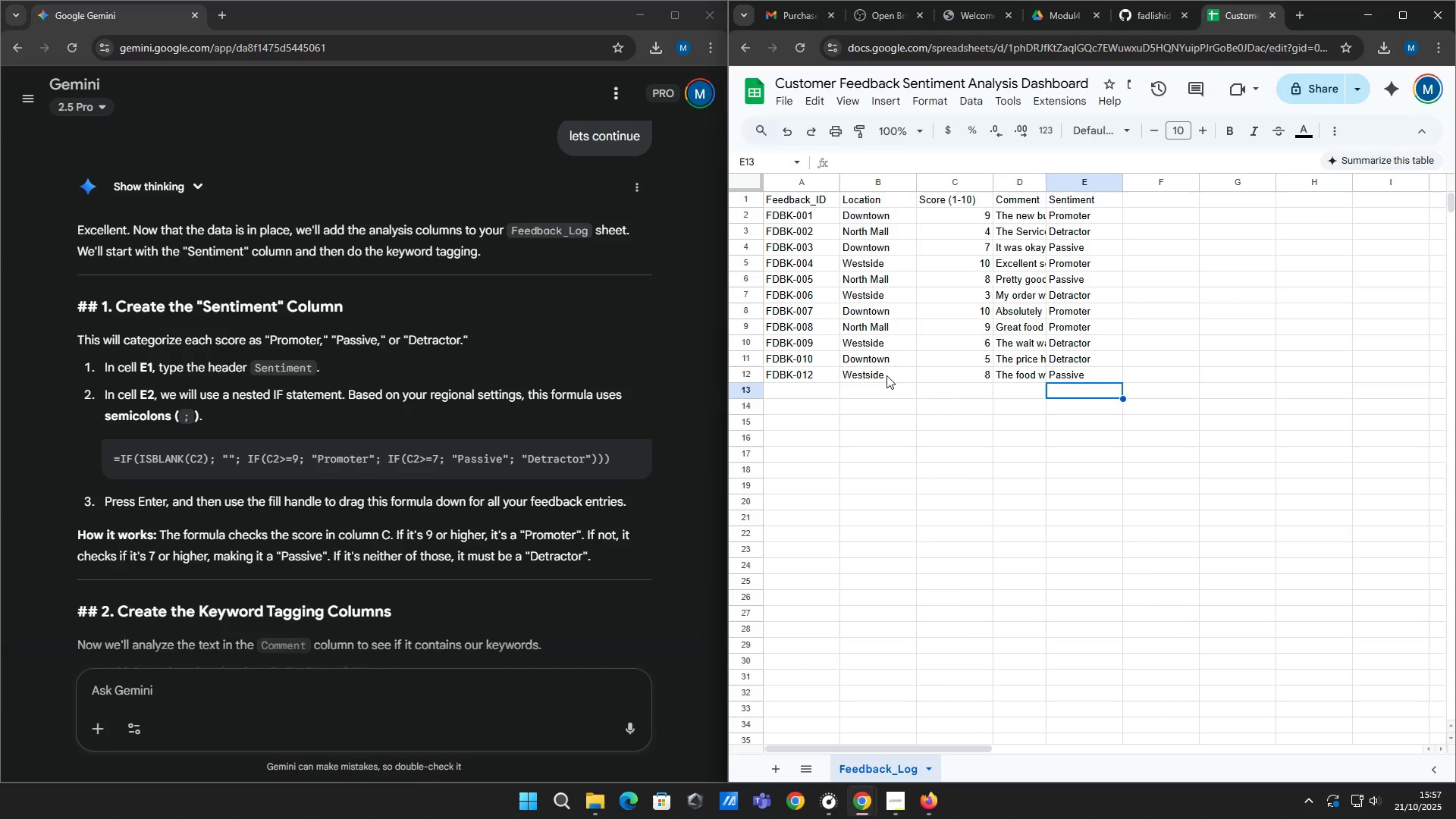 
wait(12.33)
 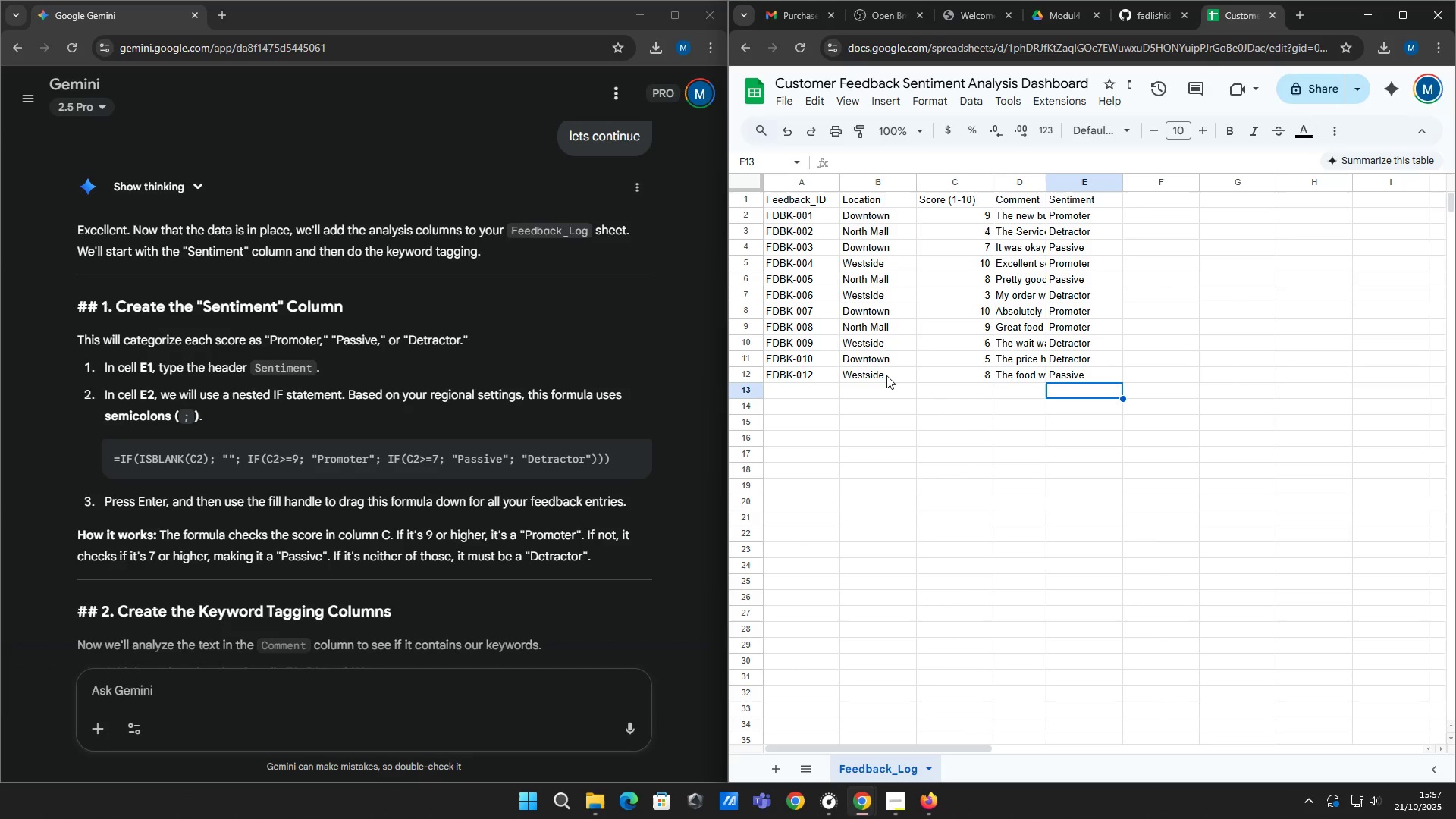 
left_click([993, 428])
 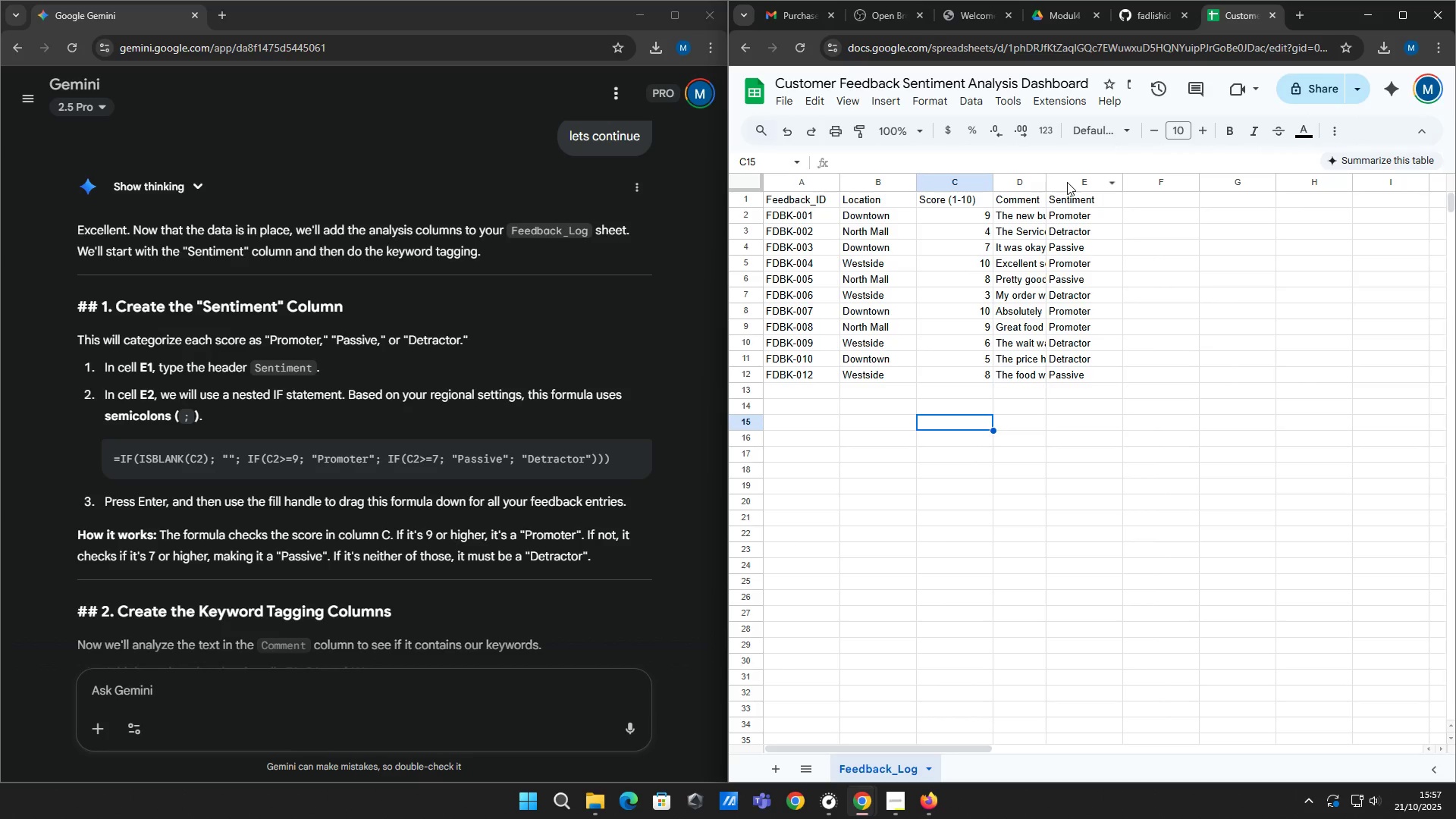 
wait(6.23)
 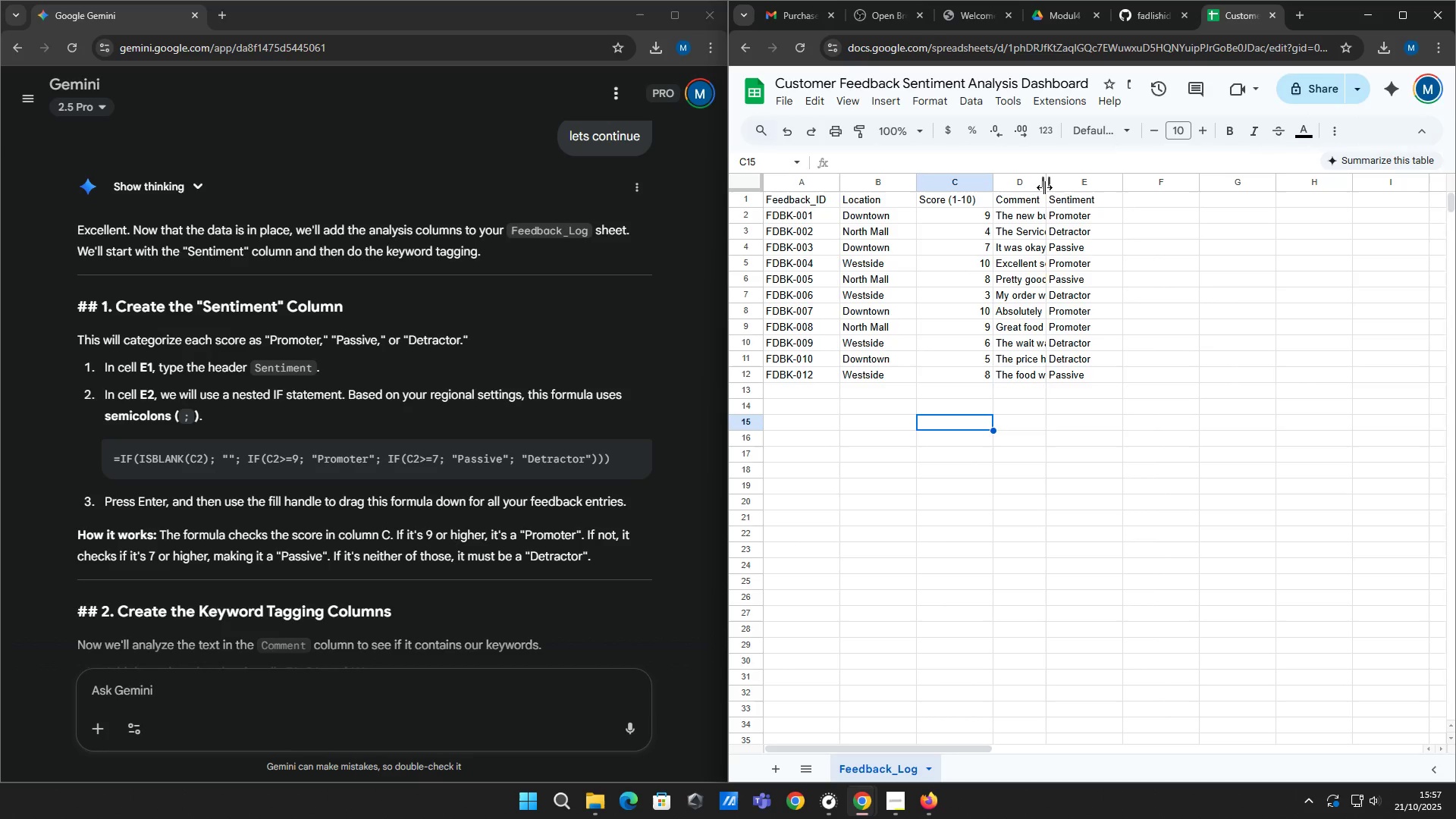 
left_click([1044, 394])
 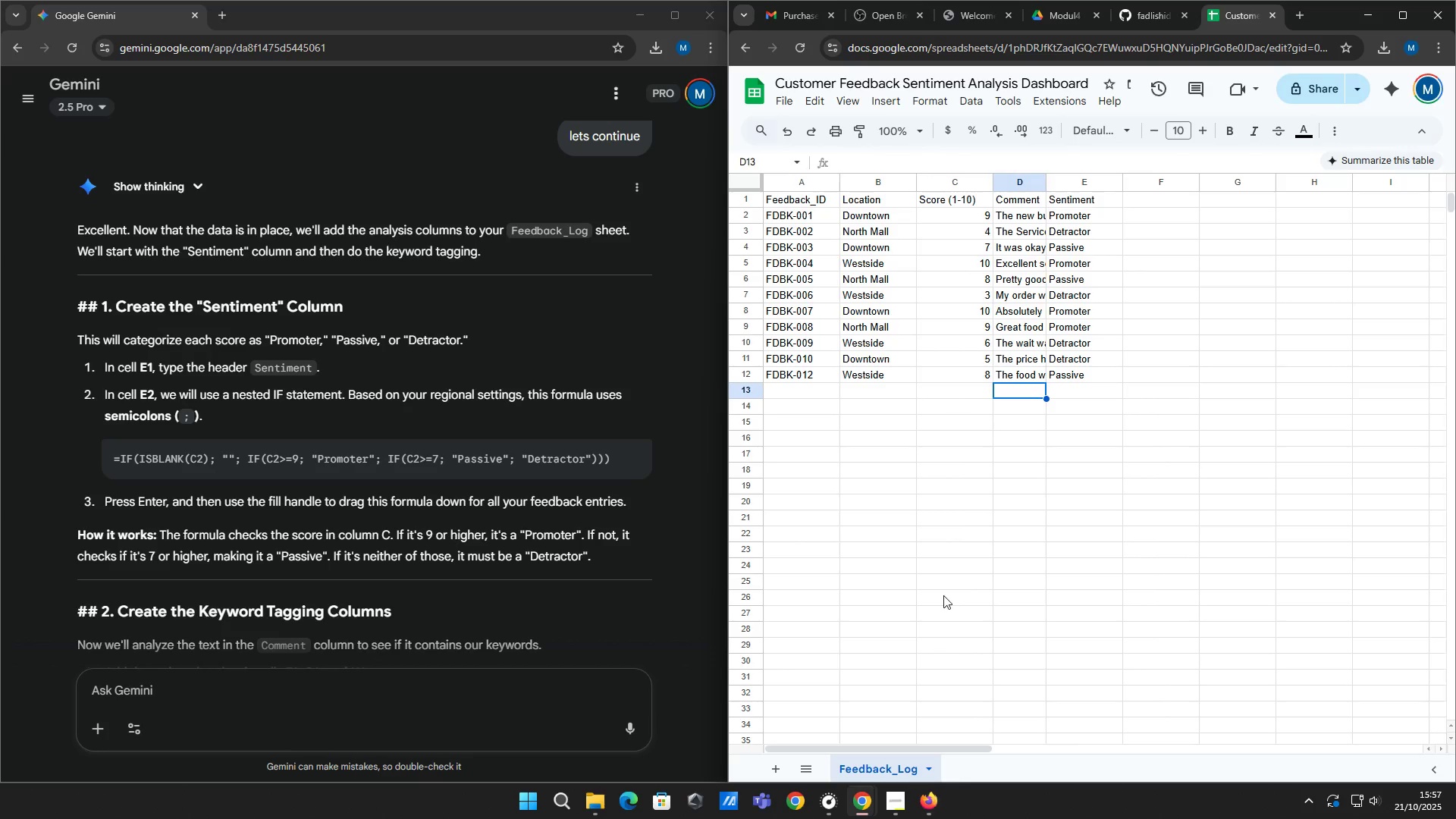 
wait(5.72)
 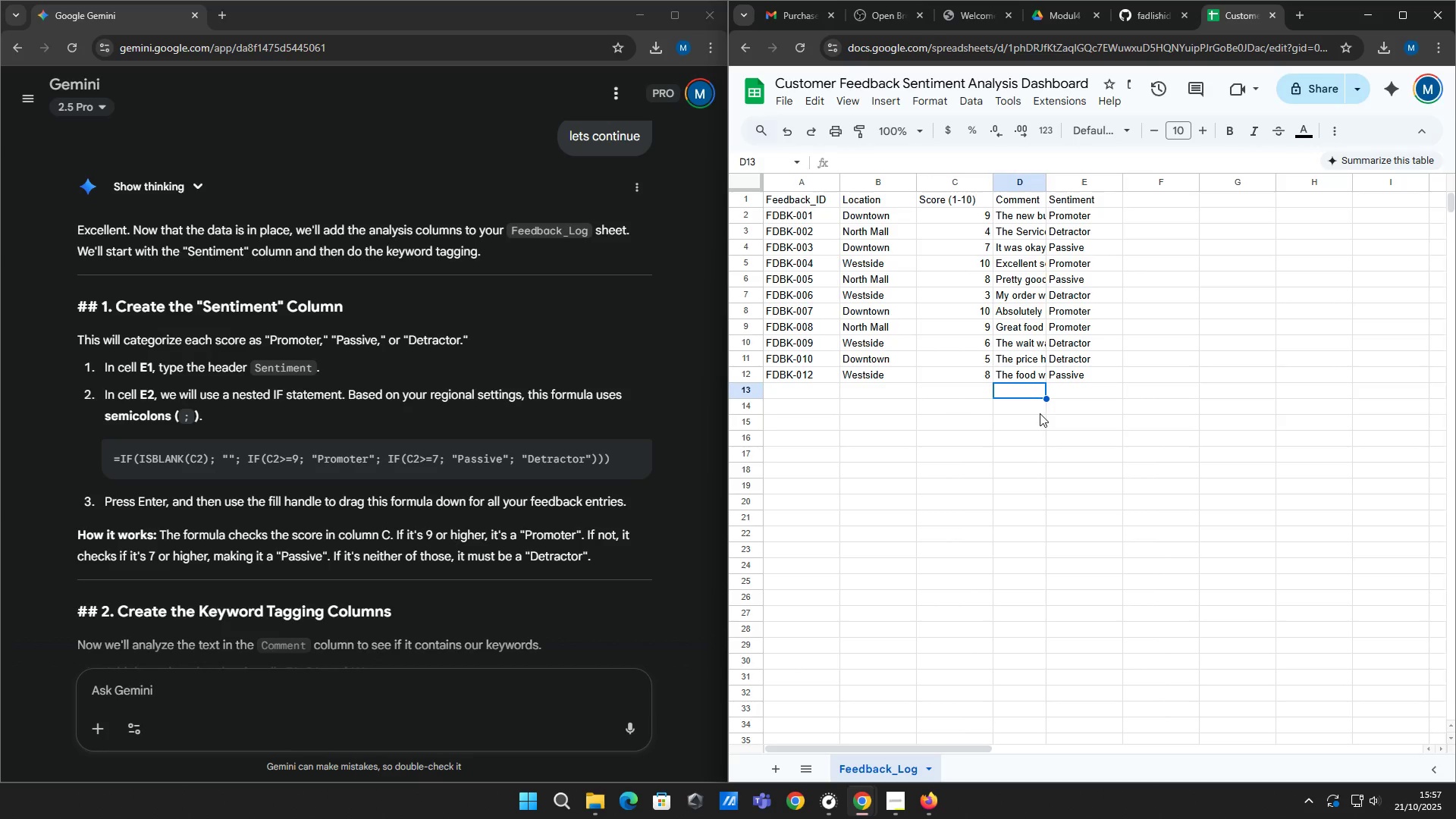 
left_click([889, 387])
 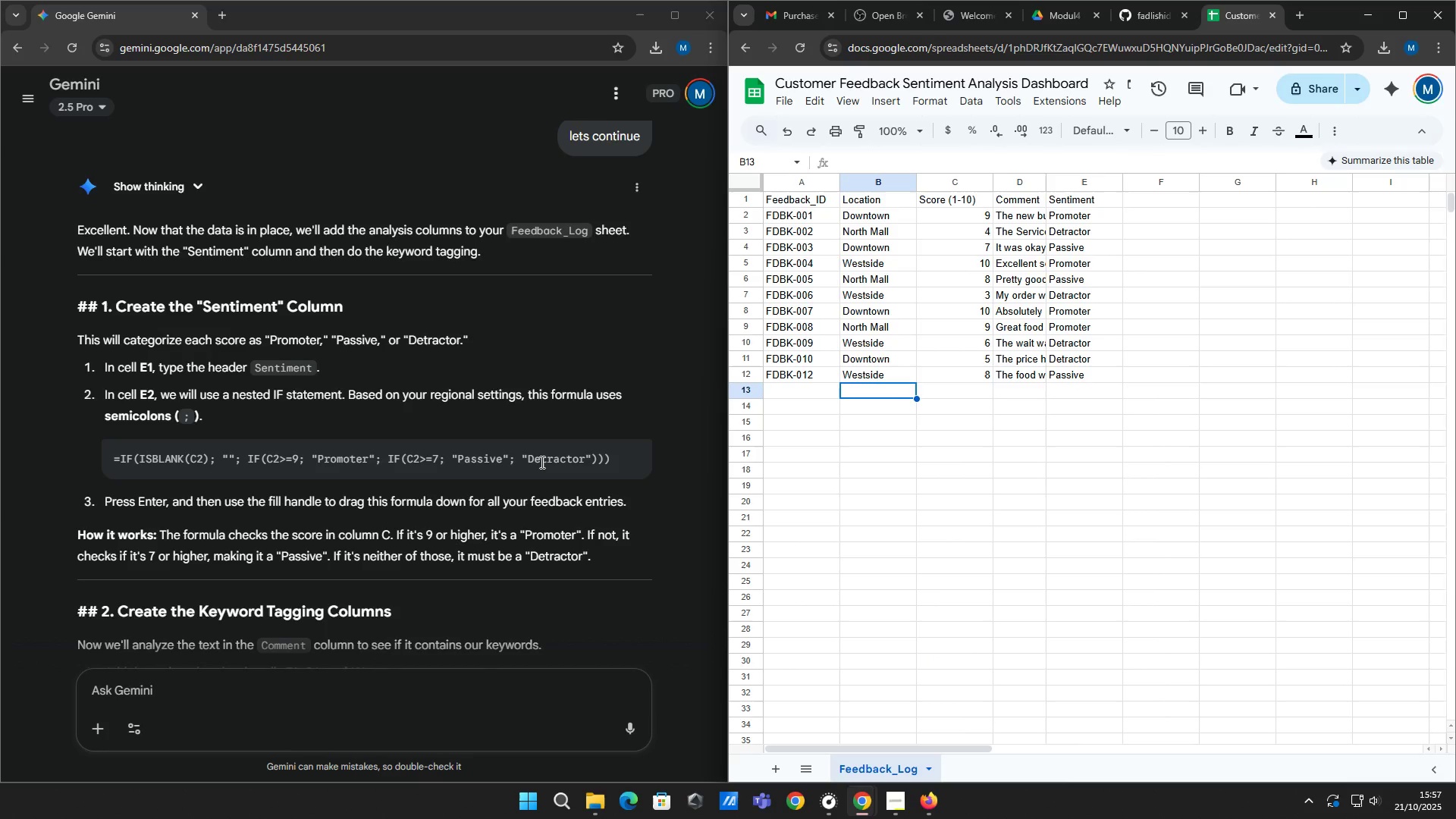 
scroll: coordinate [563, 494], scroll_direction: down, amount: 3.0
 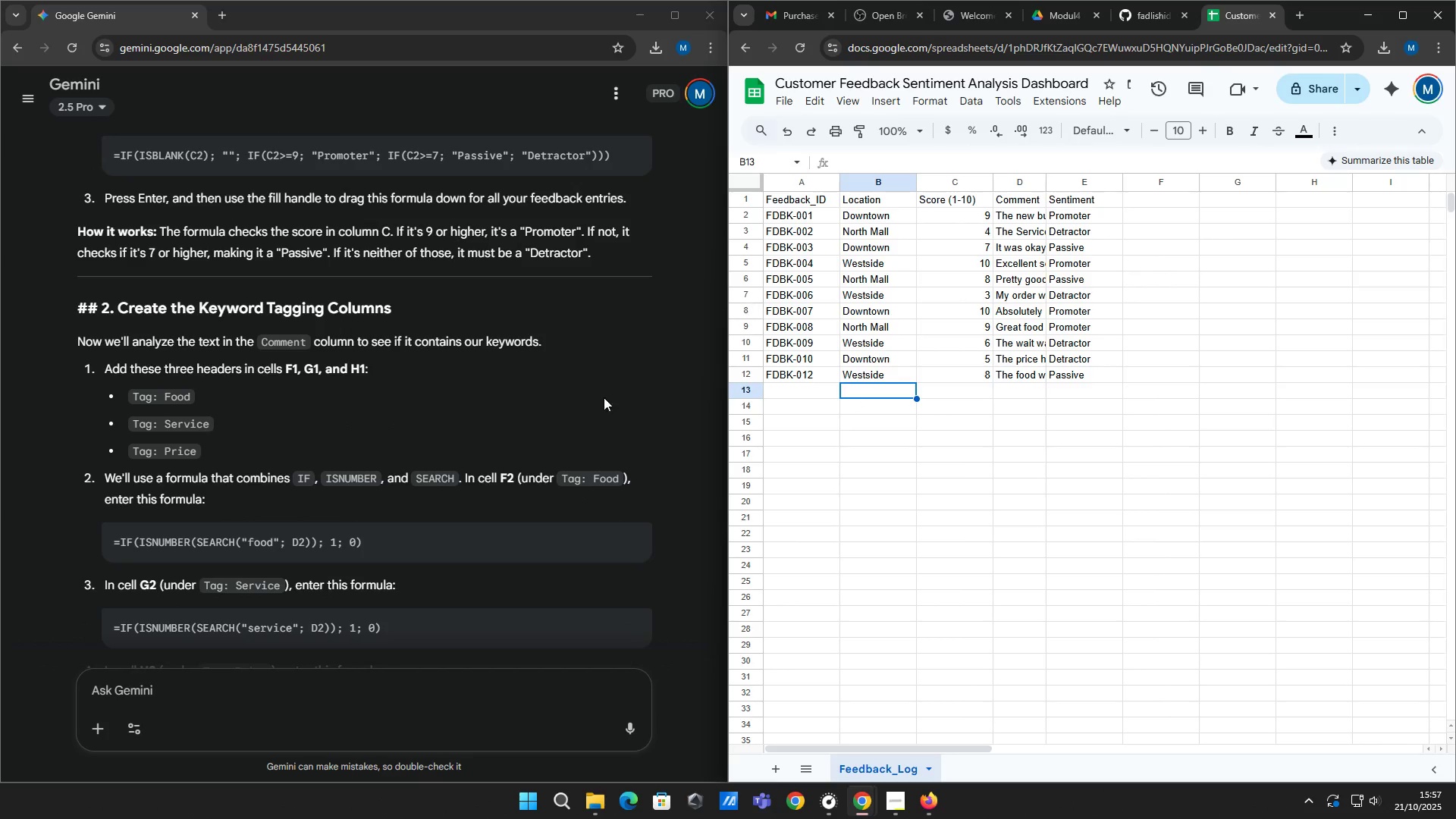 
left_click([566, 366])
 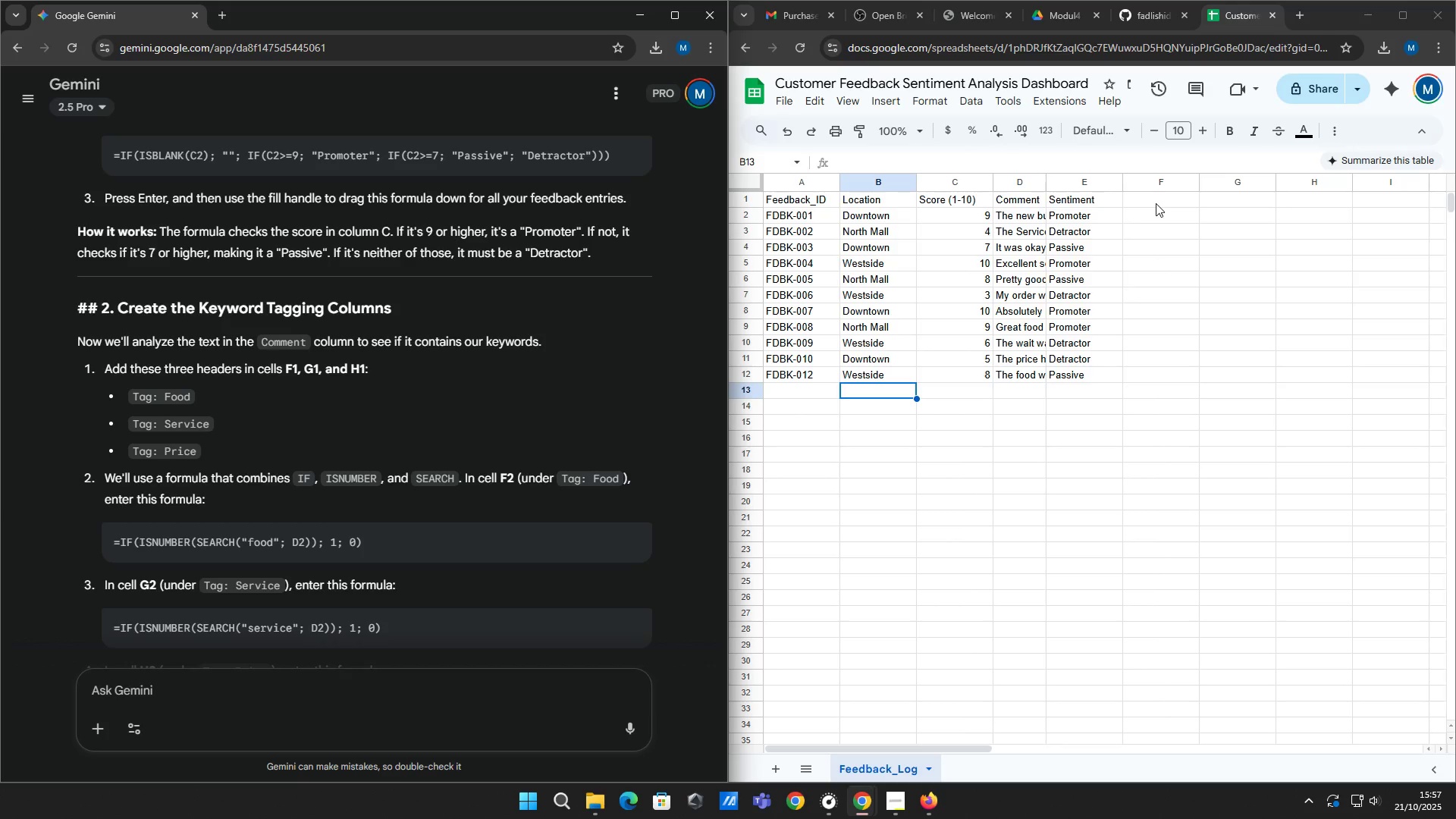 
left_click([1156, 202])
 